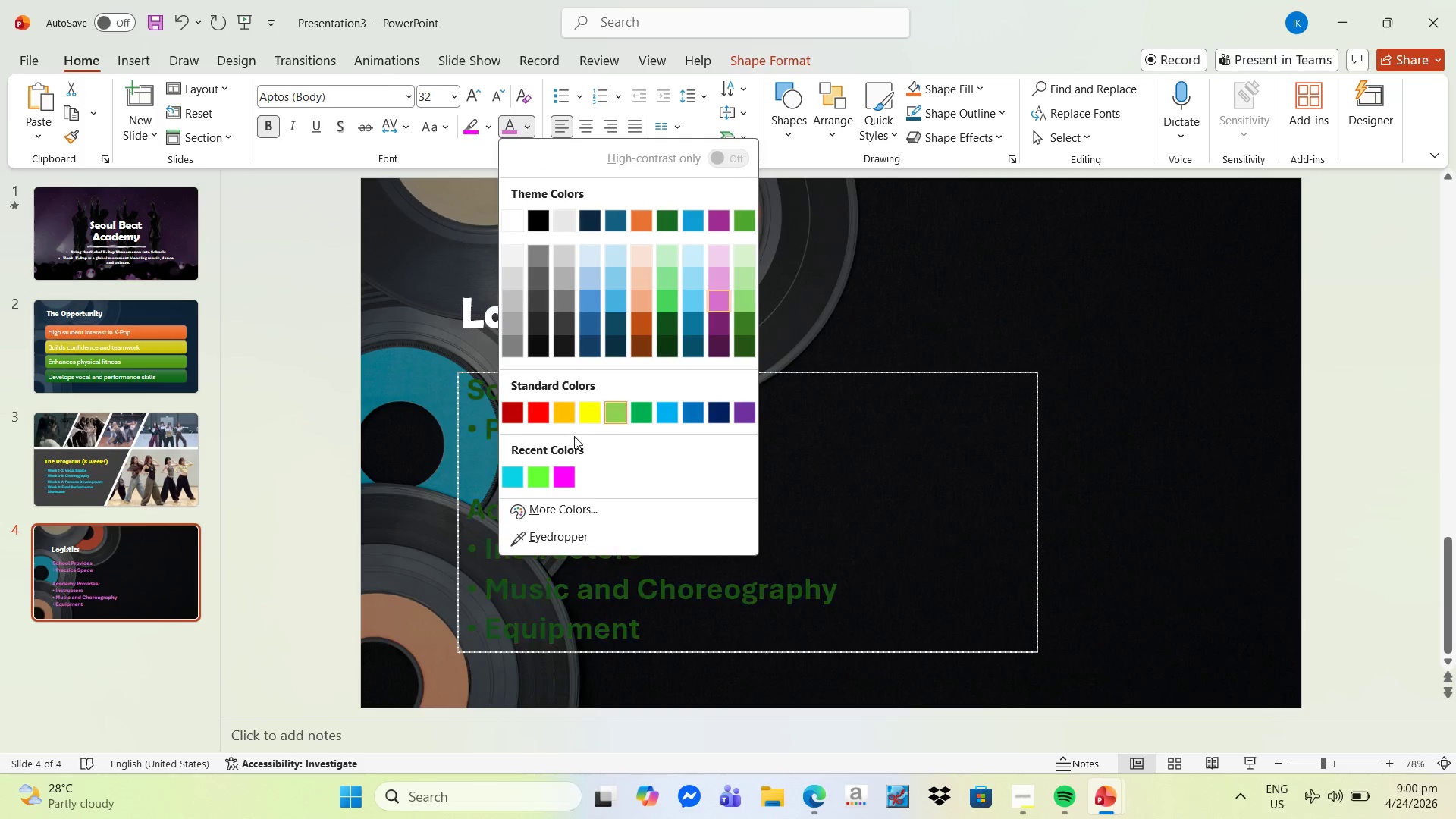 
left_click([553, 475])
 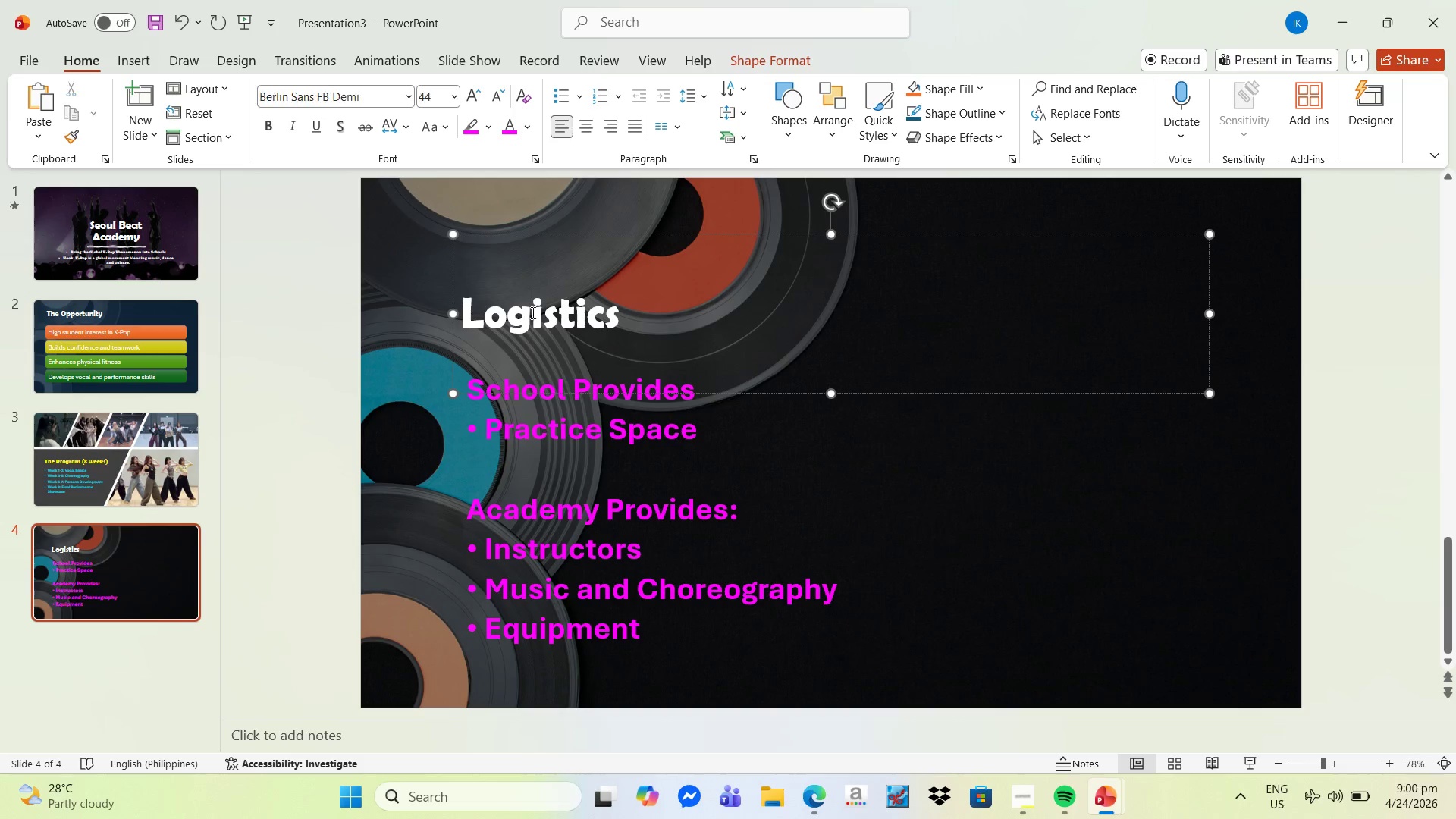 
left_click_drag(start_coordinate=[632, 315], to_coordinate=[441, 291])
 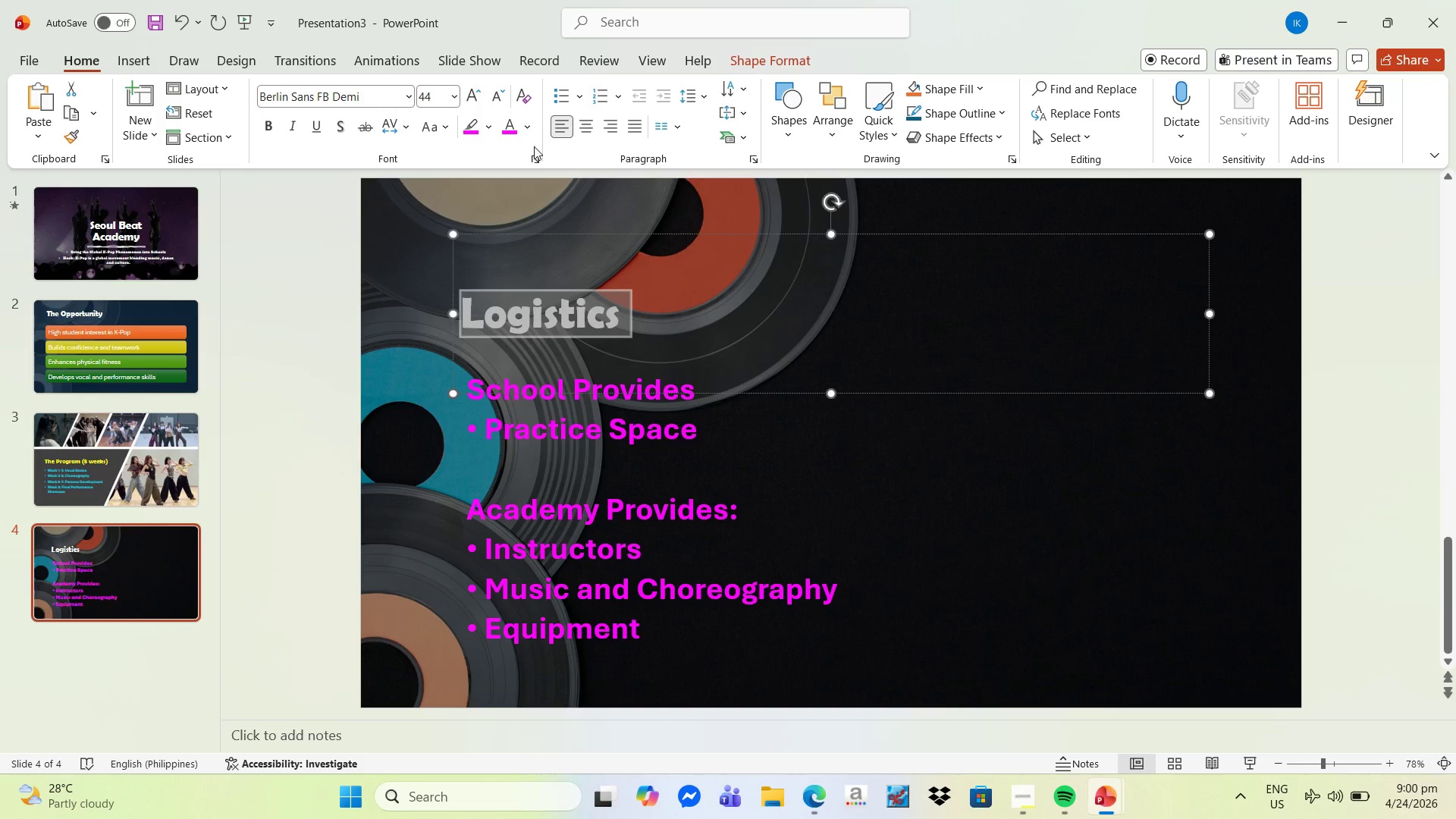 
left_click([531, 130])
 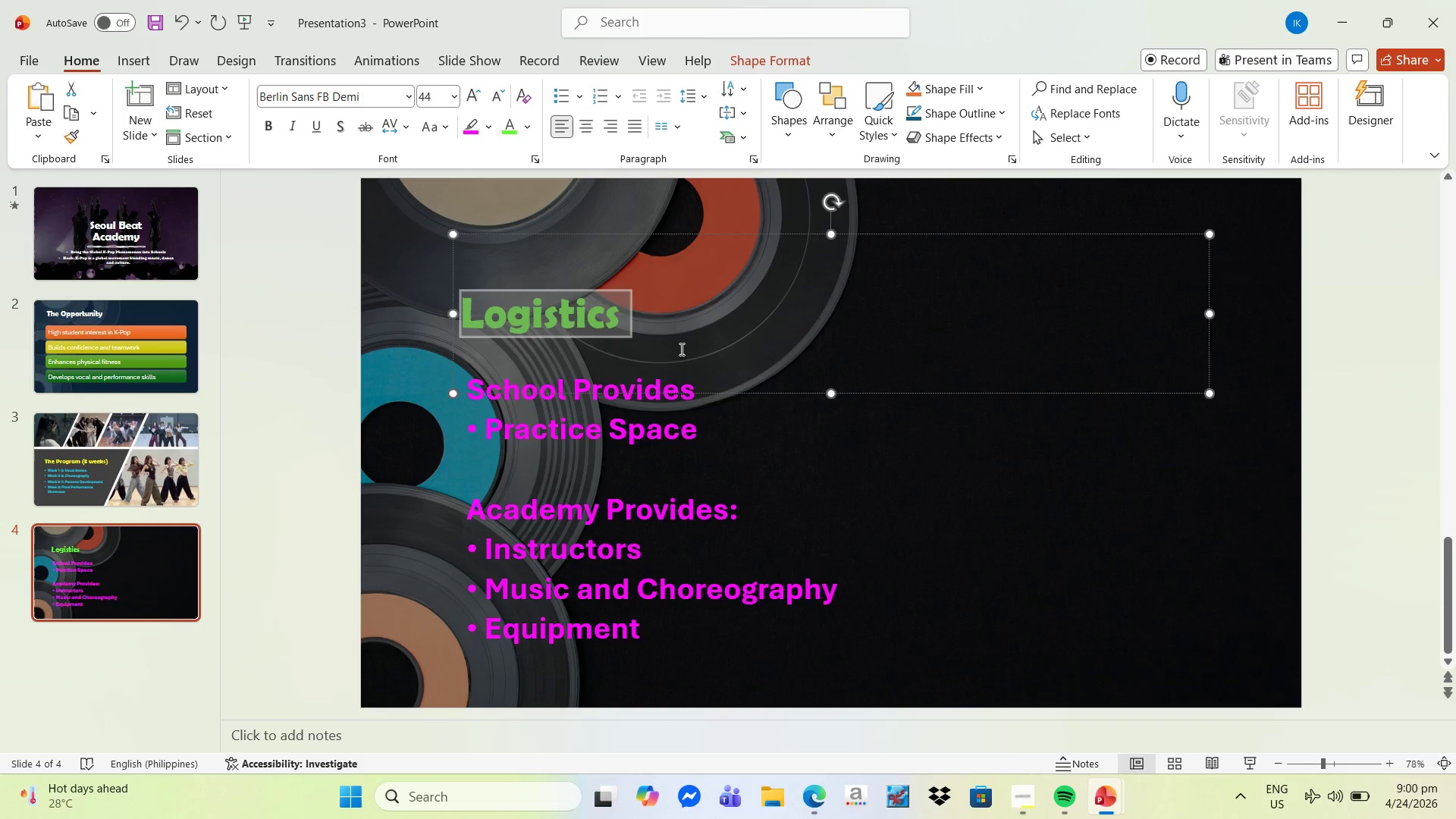 
wait(7.55)
 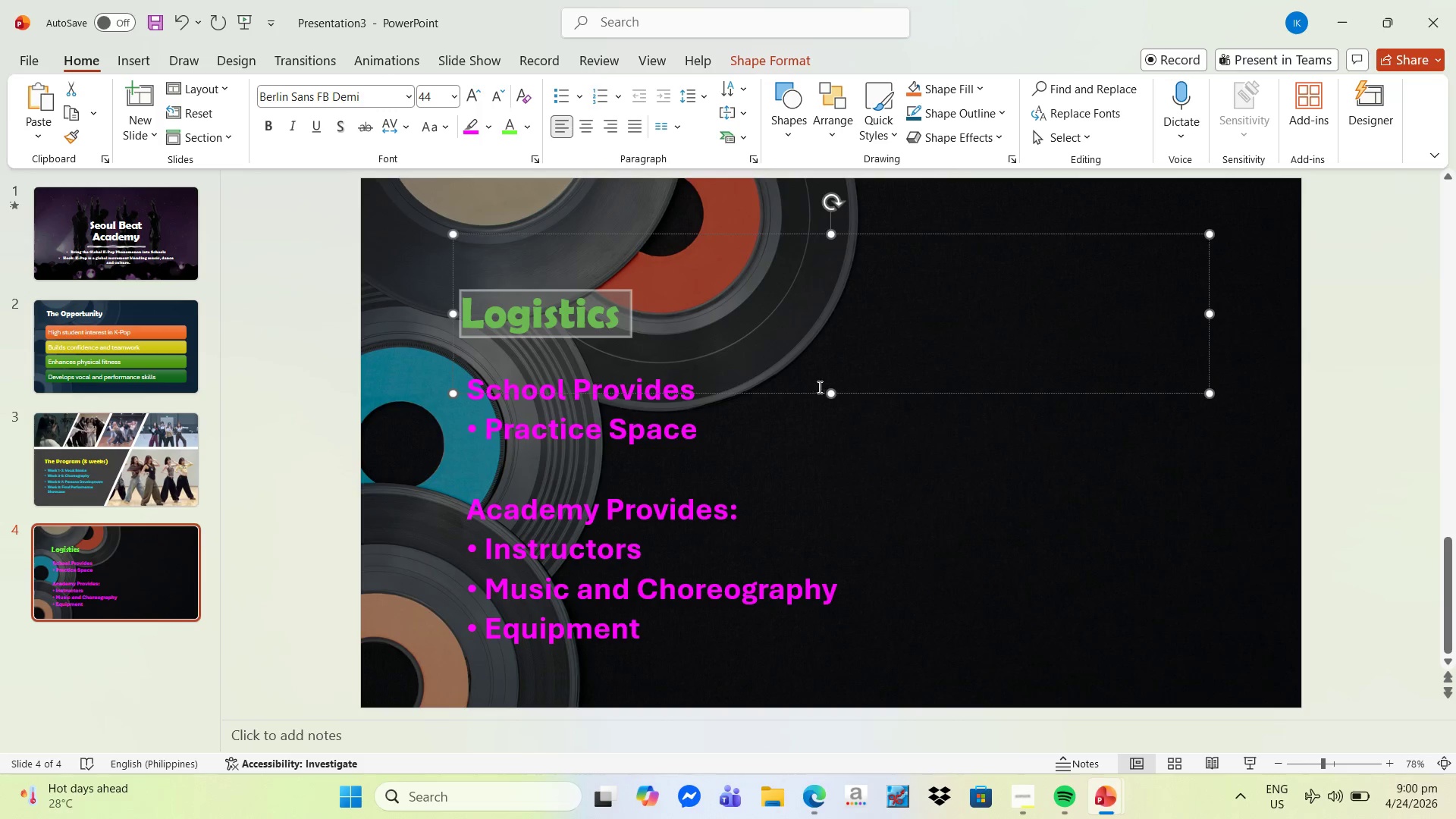 
left_click([932, 494])
 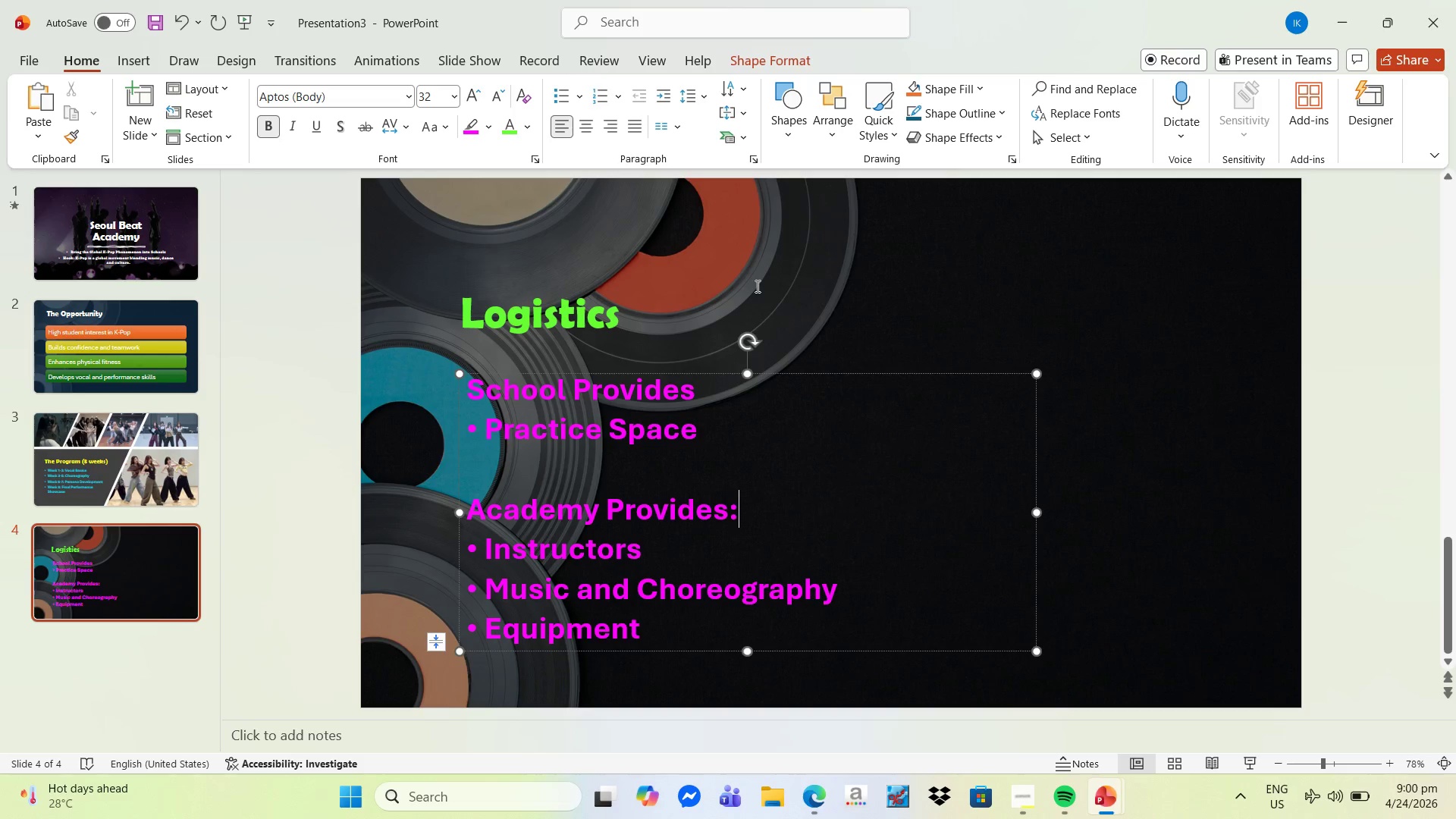 
left_click([756, 286])
 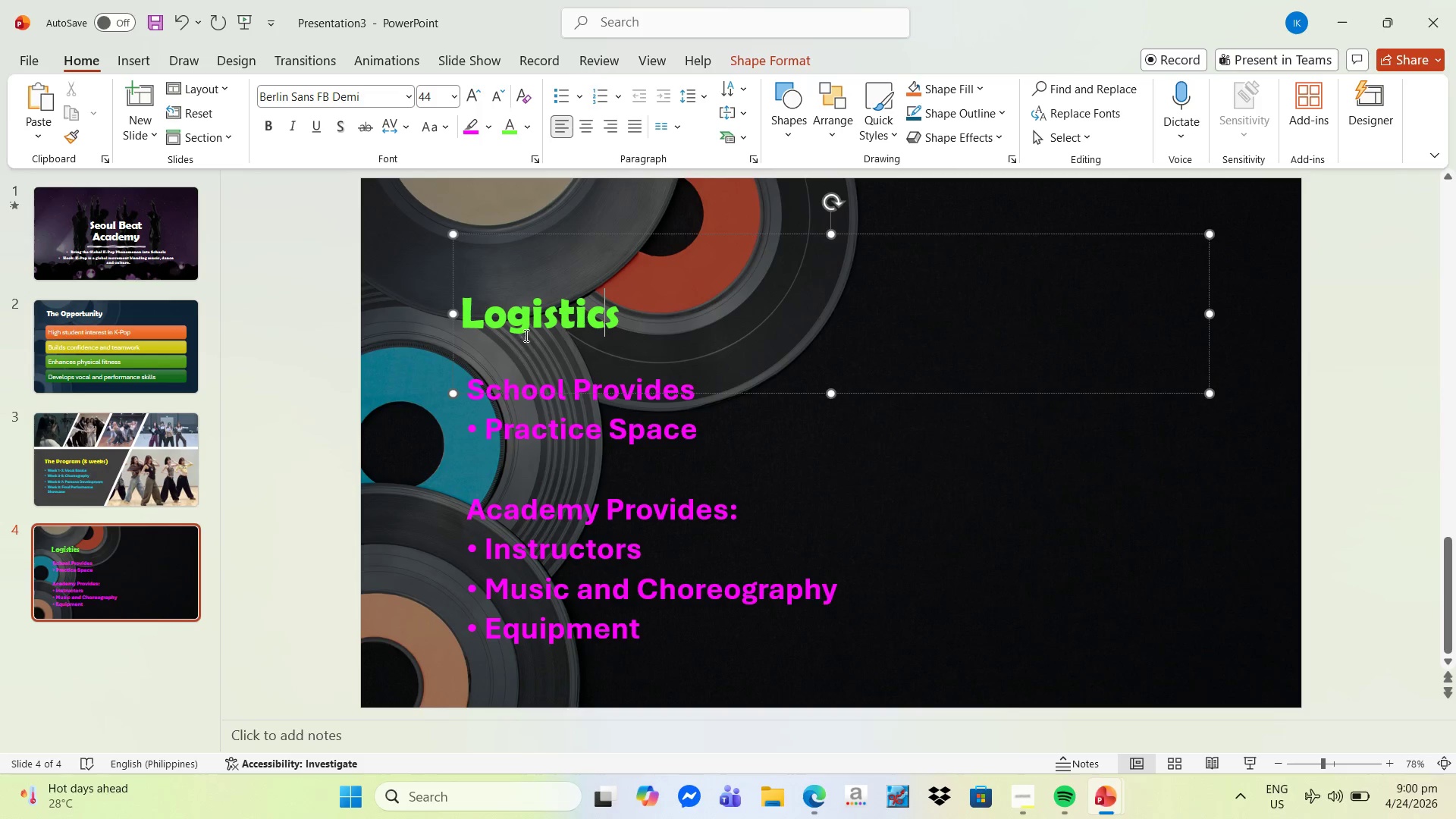 
left_click([530, 328])
 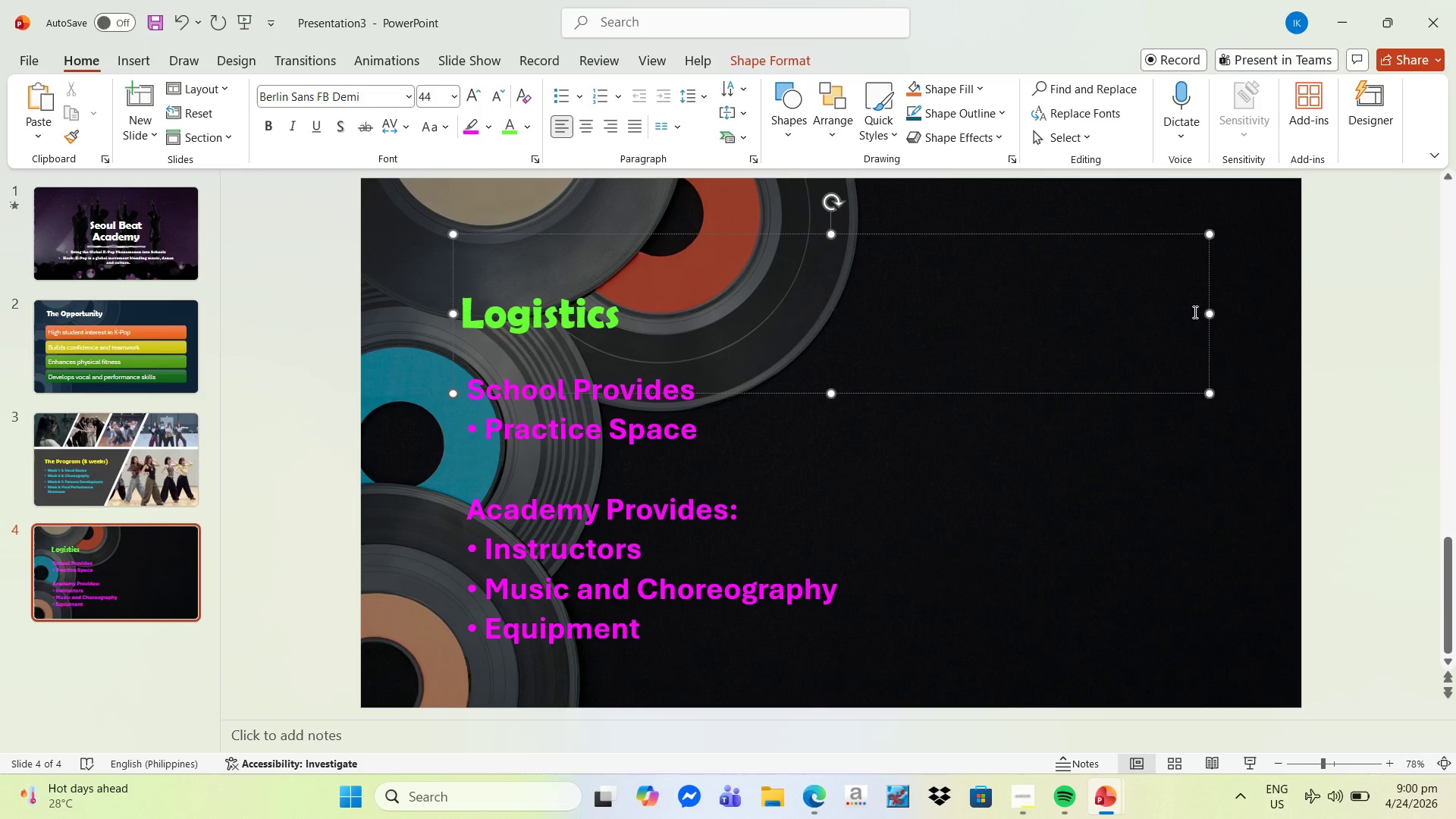 
left_click_drag(start_coordinate=[1205, 311], to_coordinate=[764, 319])
 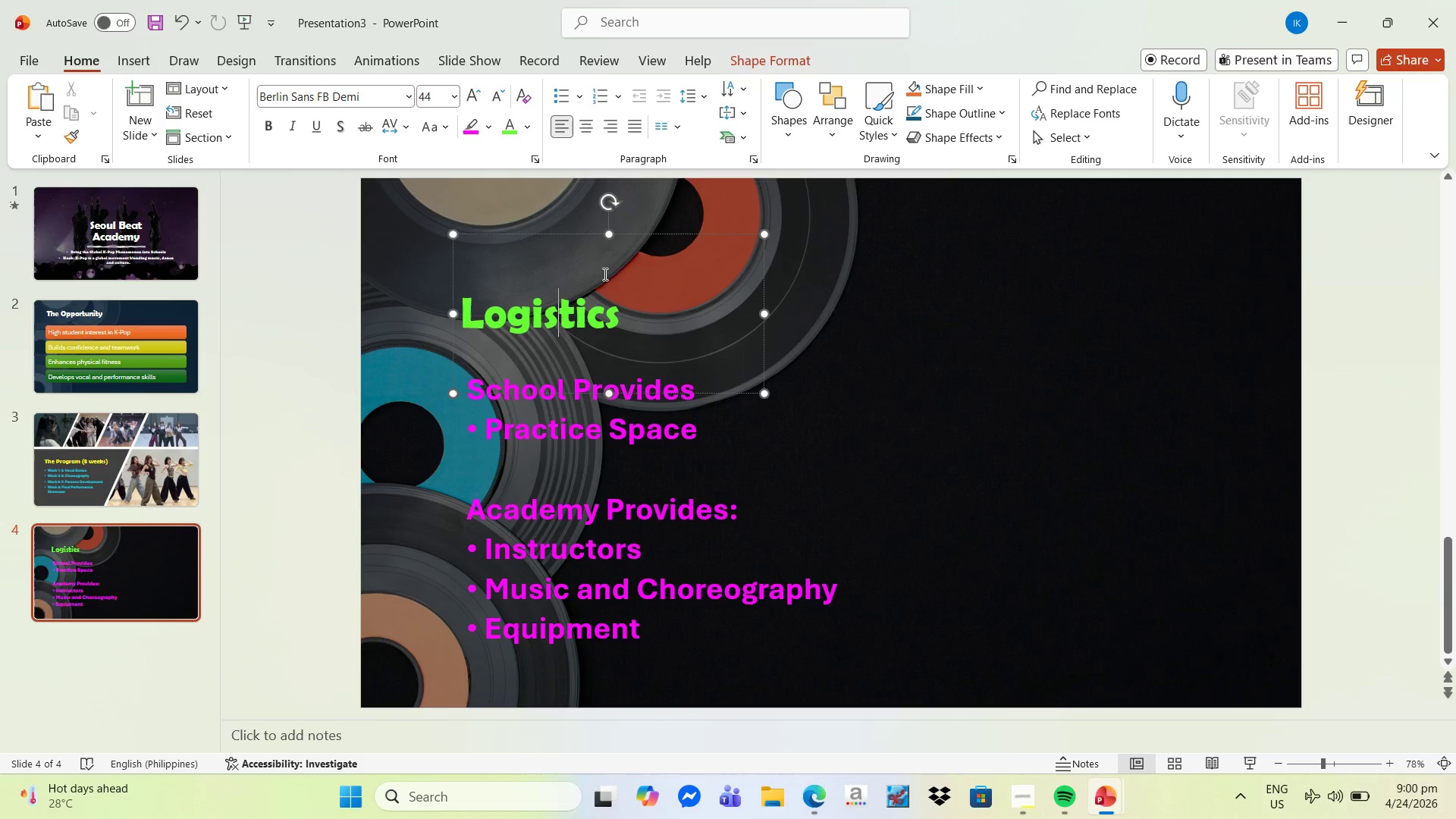 
wait(5.69)
 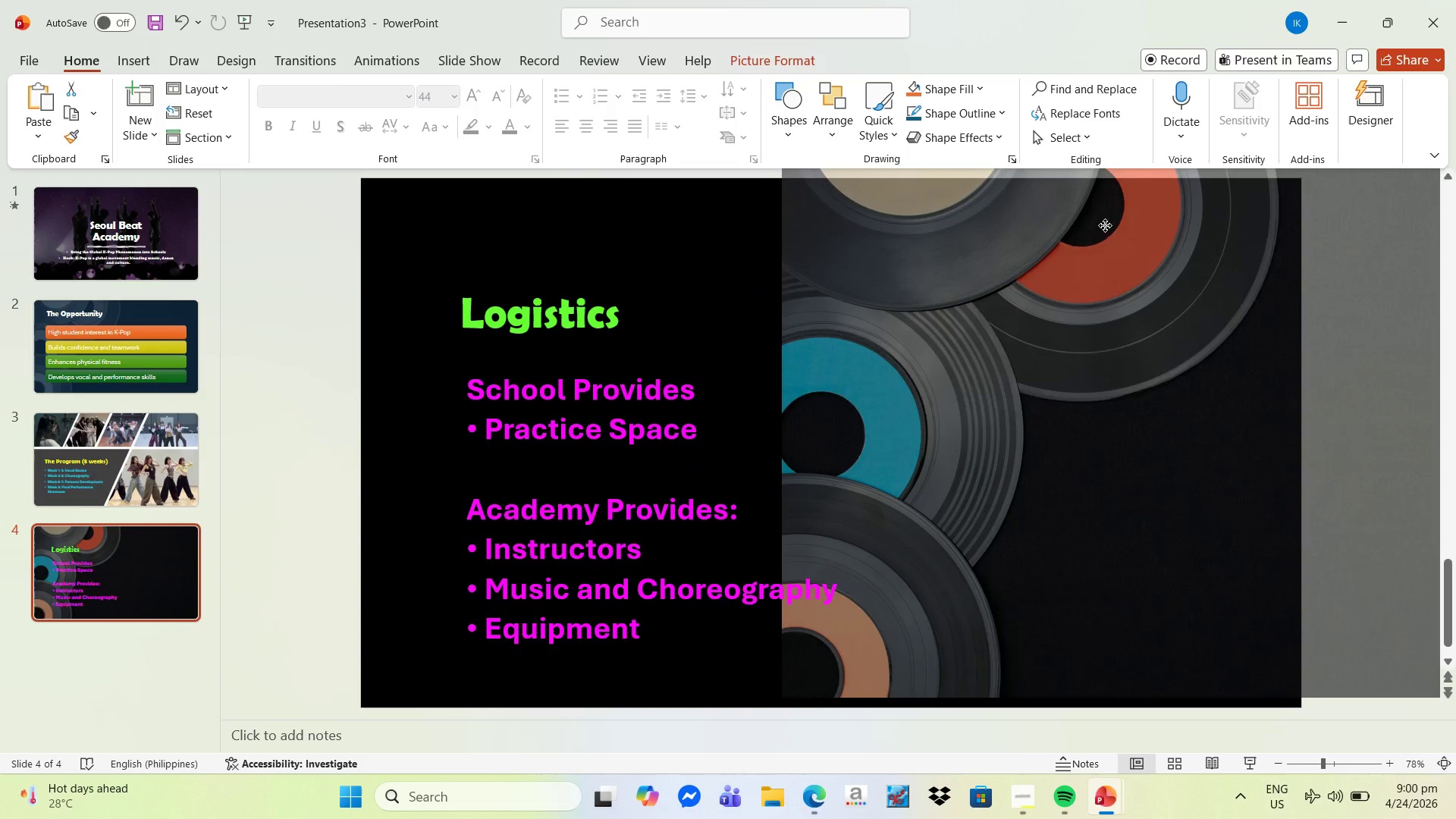 
left_click_drag(start_coordinate=[621, 233], to_coordinate=[1087, 231])
 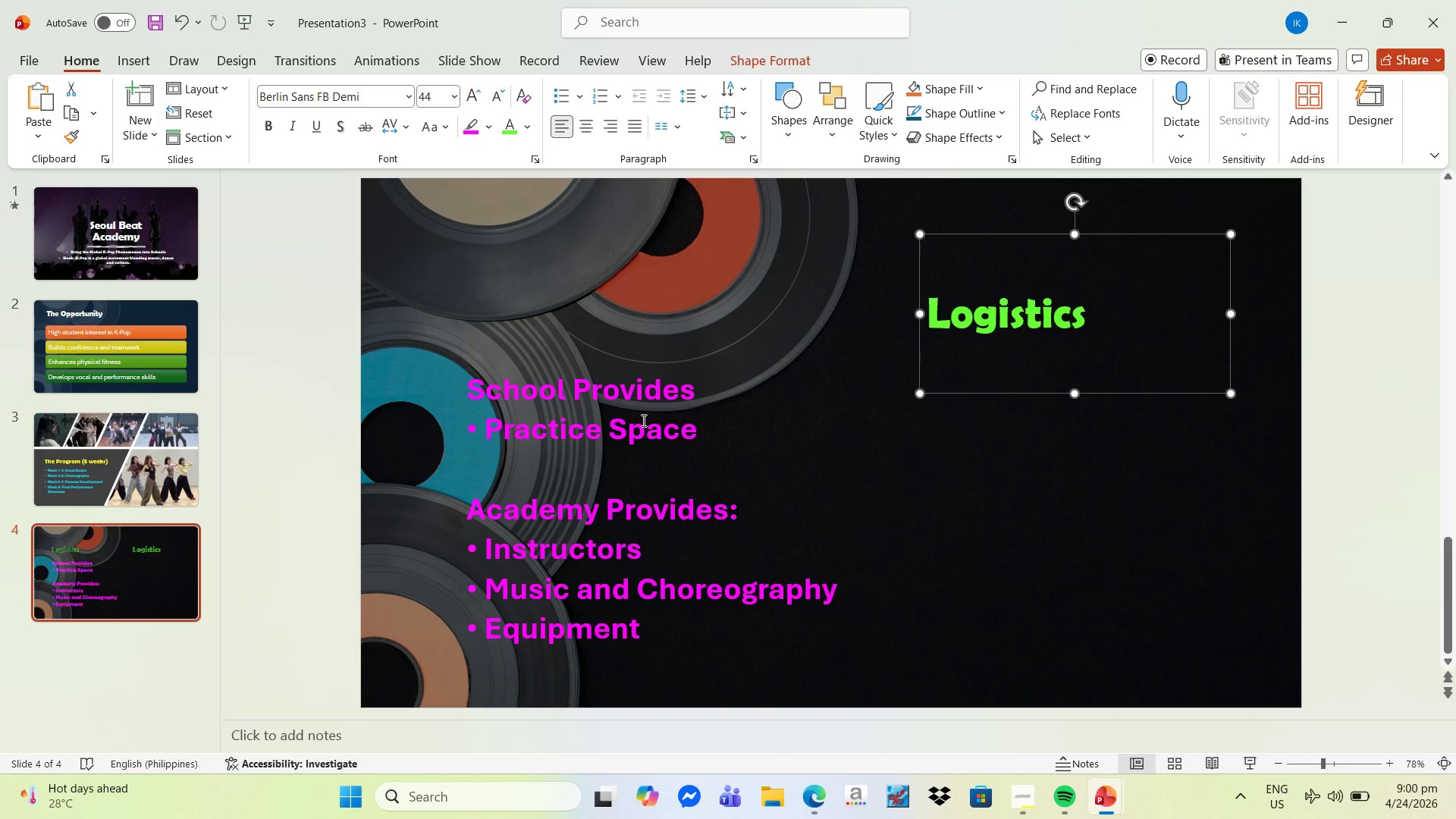 
left_click([639, 418])
 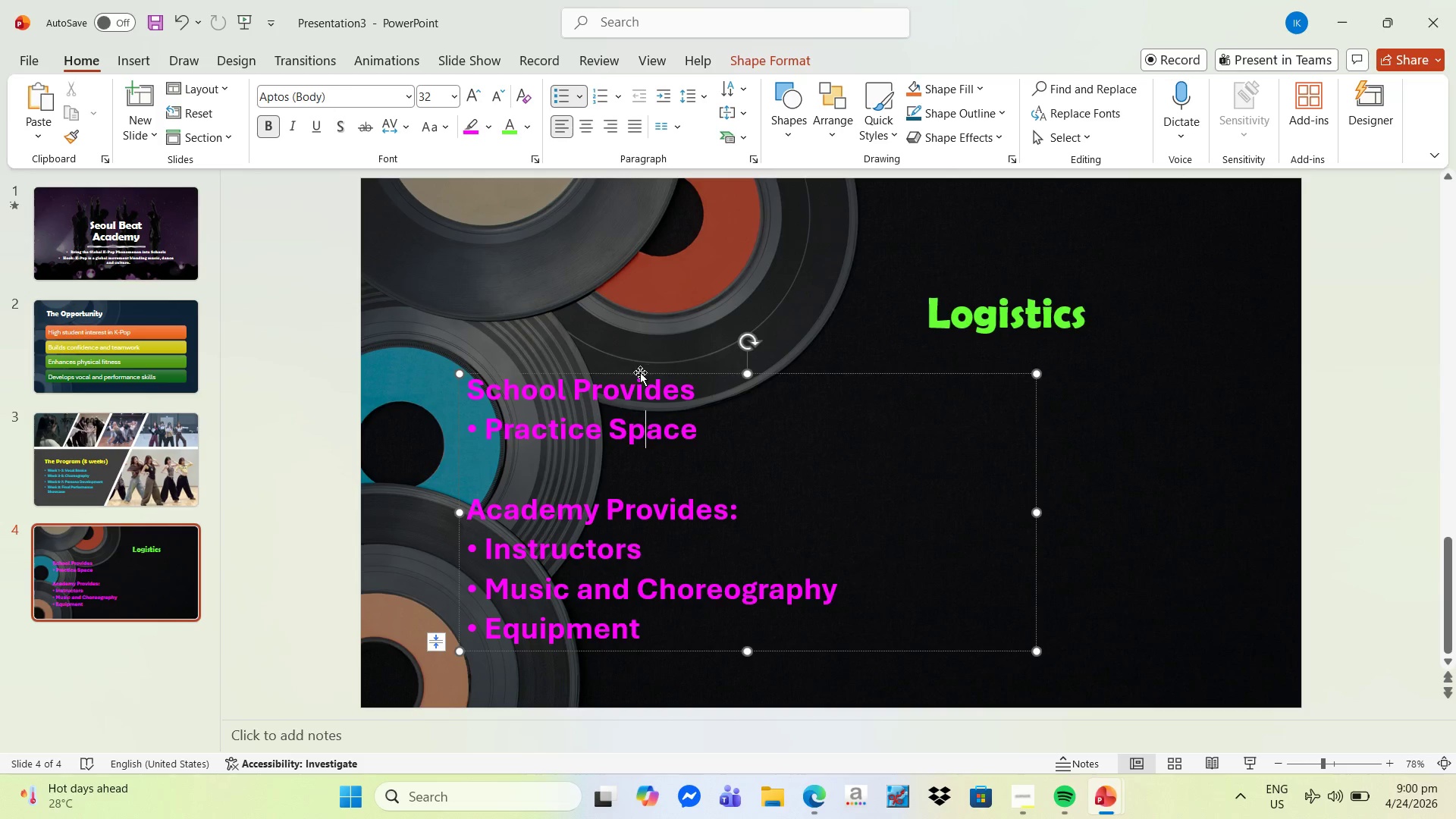 
left_click_drag(start_coordinate=[642, 375], to_coordinate=[1042, 391])
 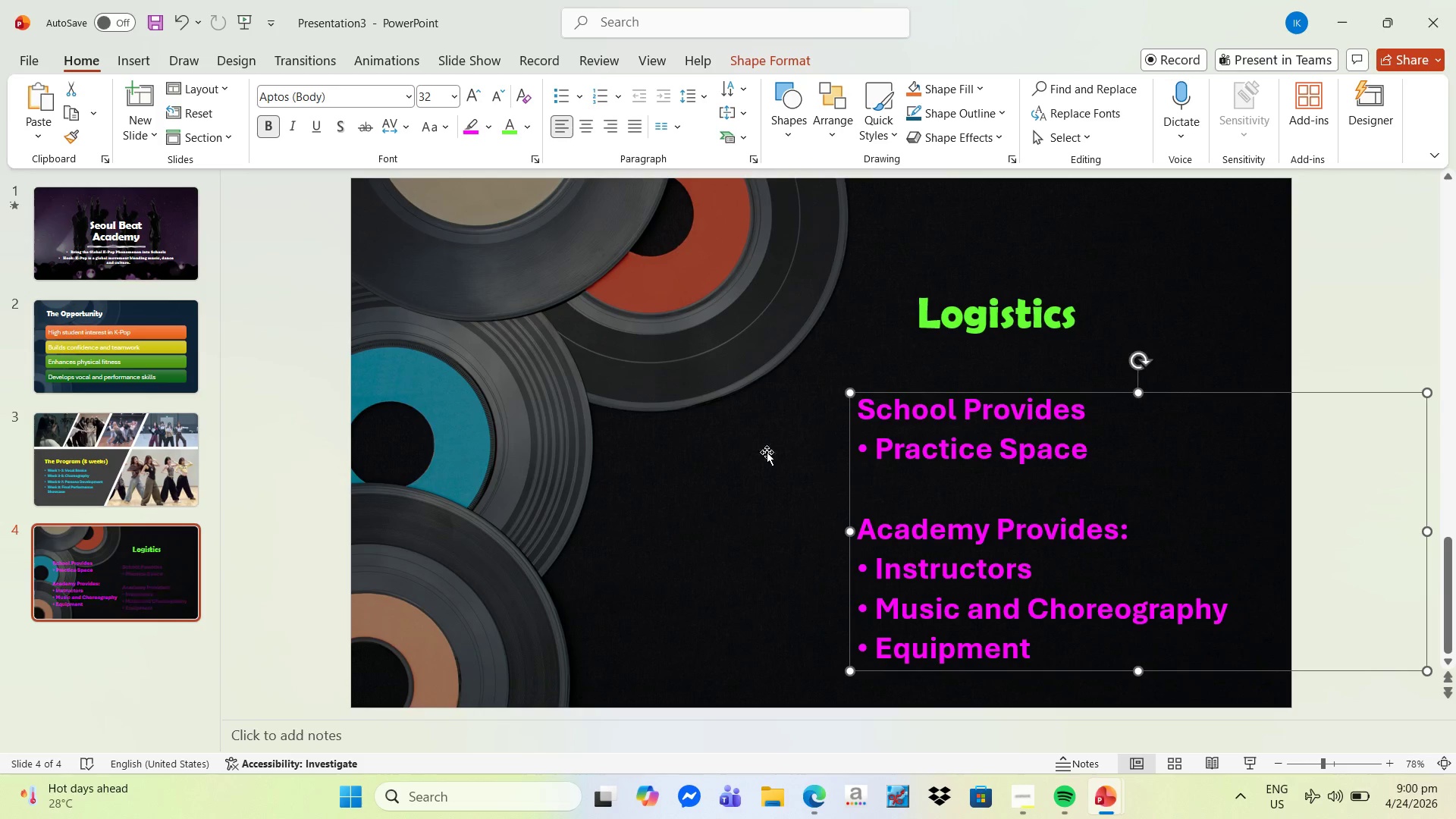 
left_click([746, 465])
 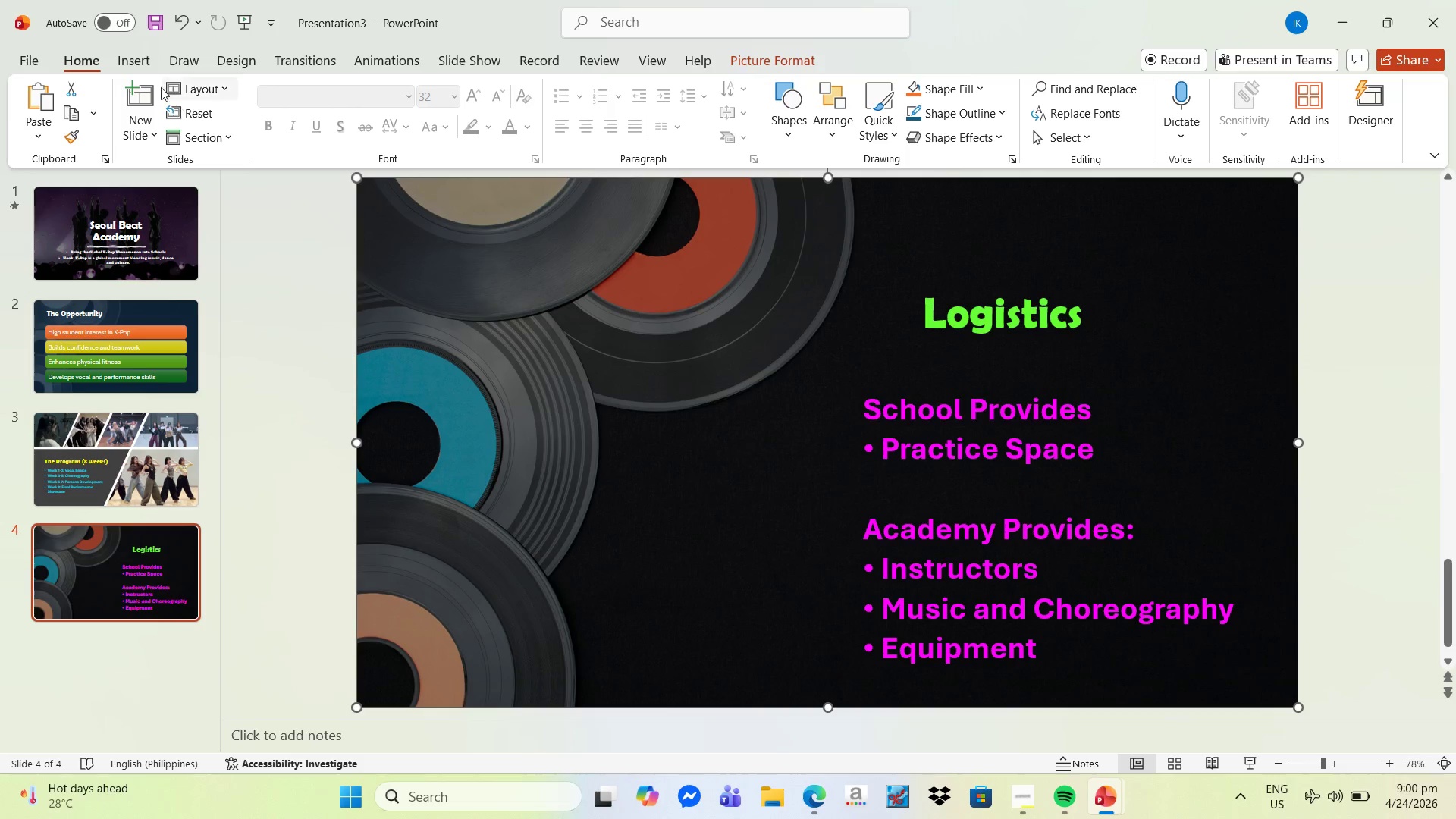 
left_click([133, 61])
 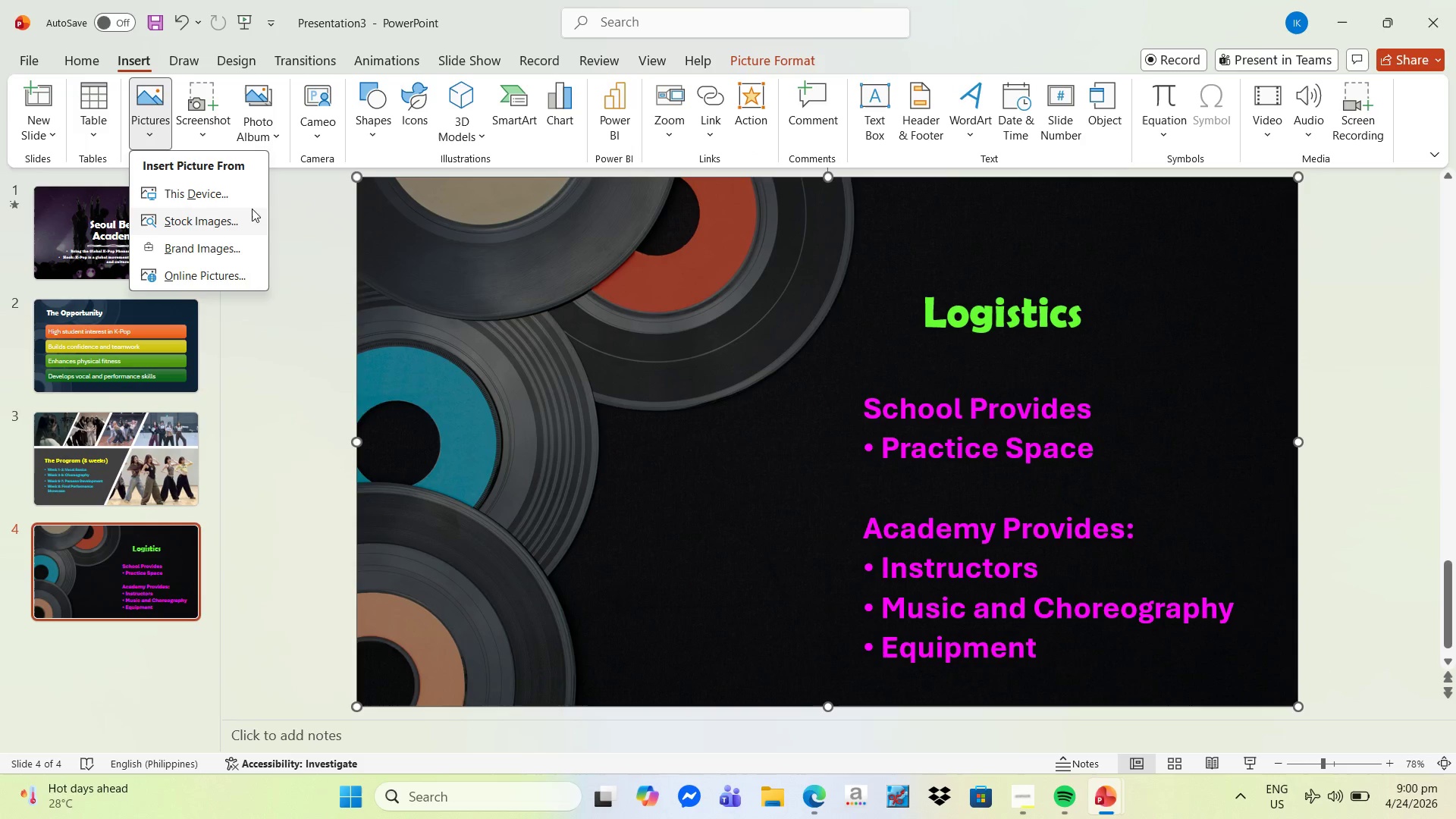 
left_click([198, 197])
 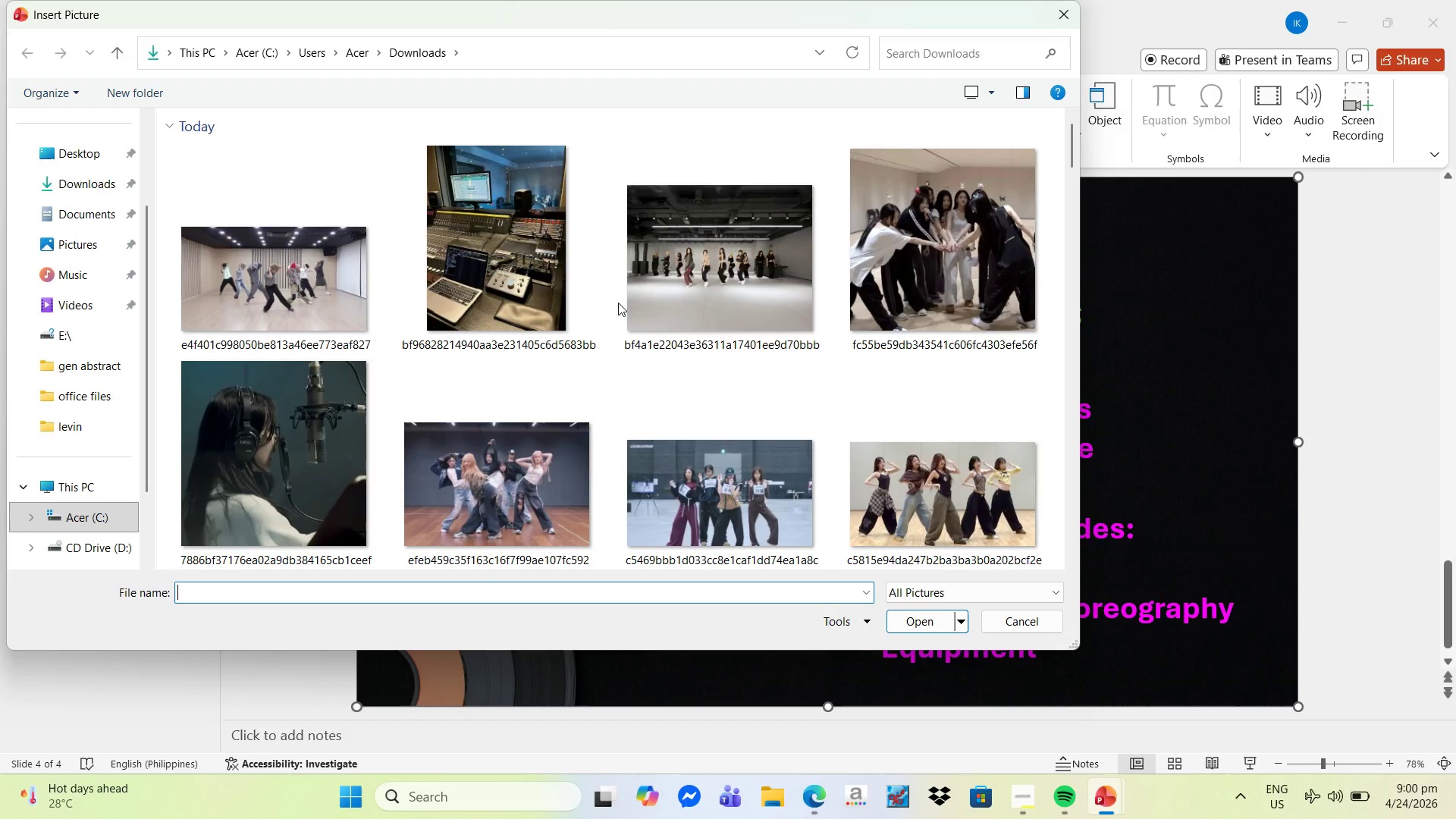 
hold_key(key=ShiftLeft, duration=0.81)
left_click([530, 290])
 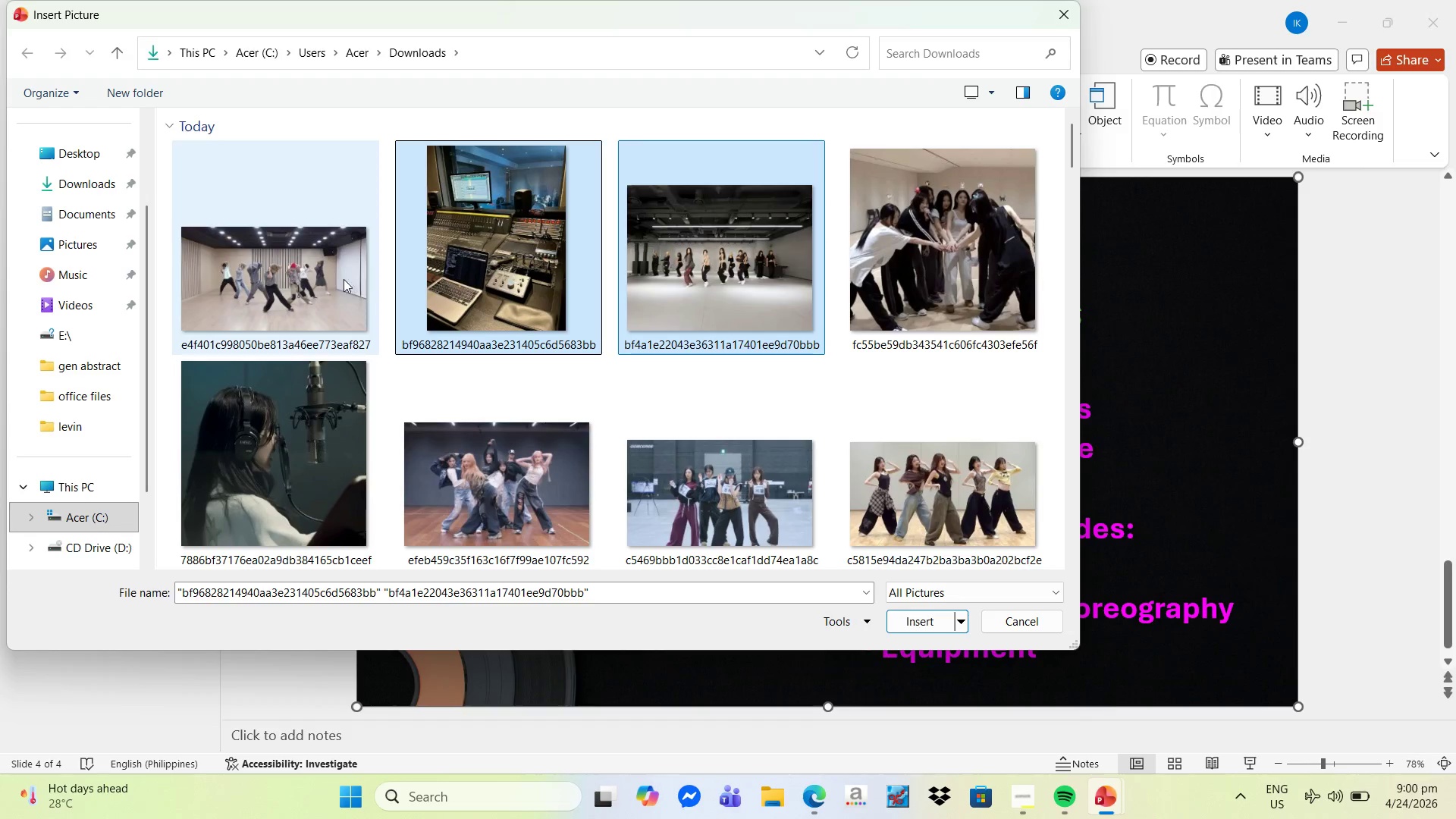 
double_click([334, 278])
 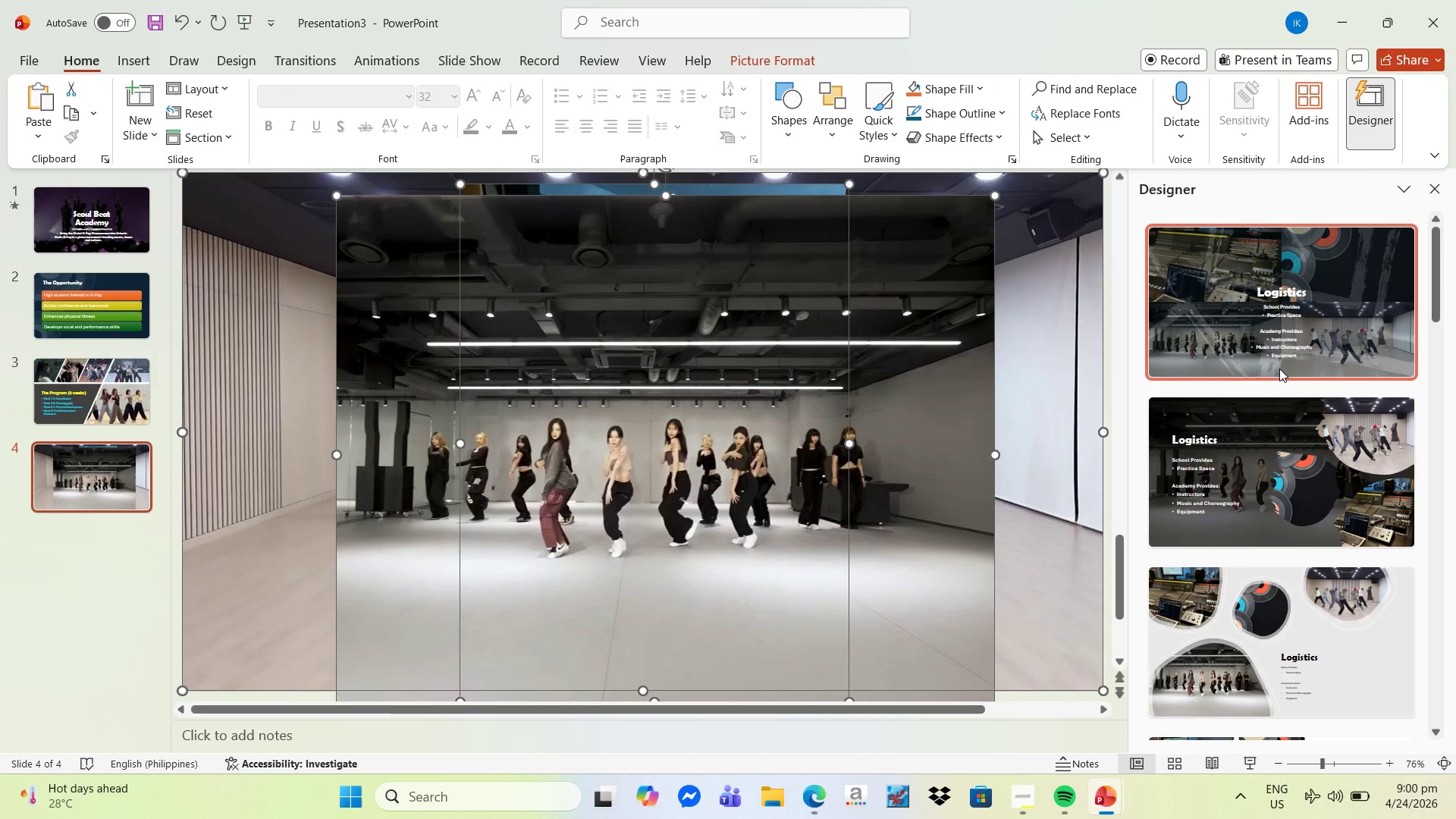 
wait(11.77)
 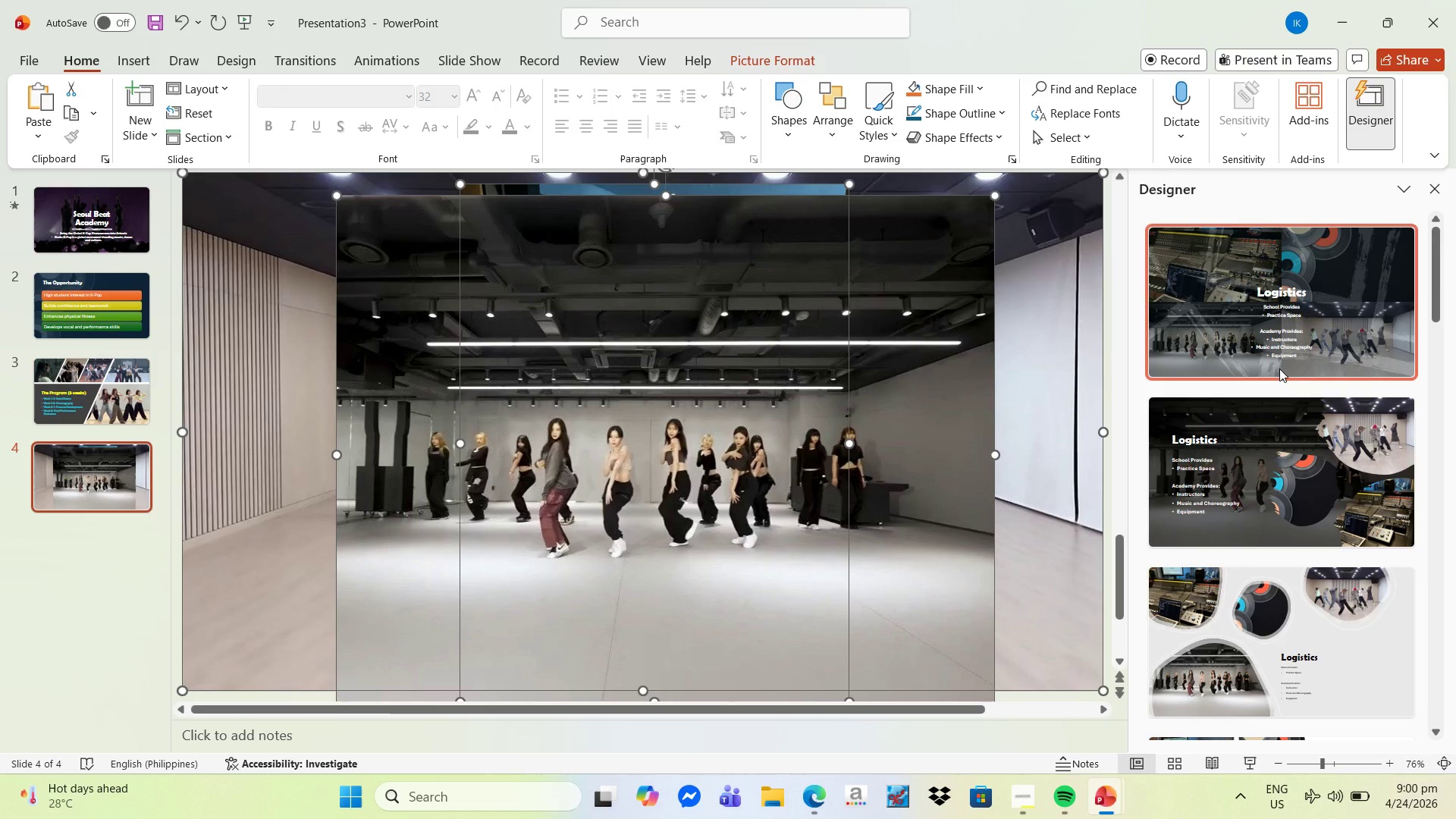 
scroll: coordinate [1266, 493], scroll_direction: down, amount: 13.0
 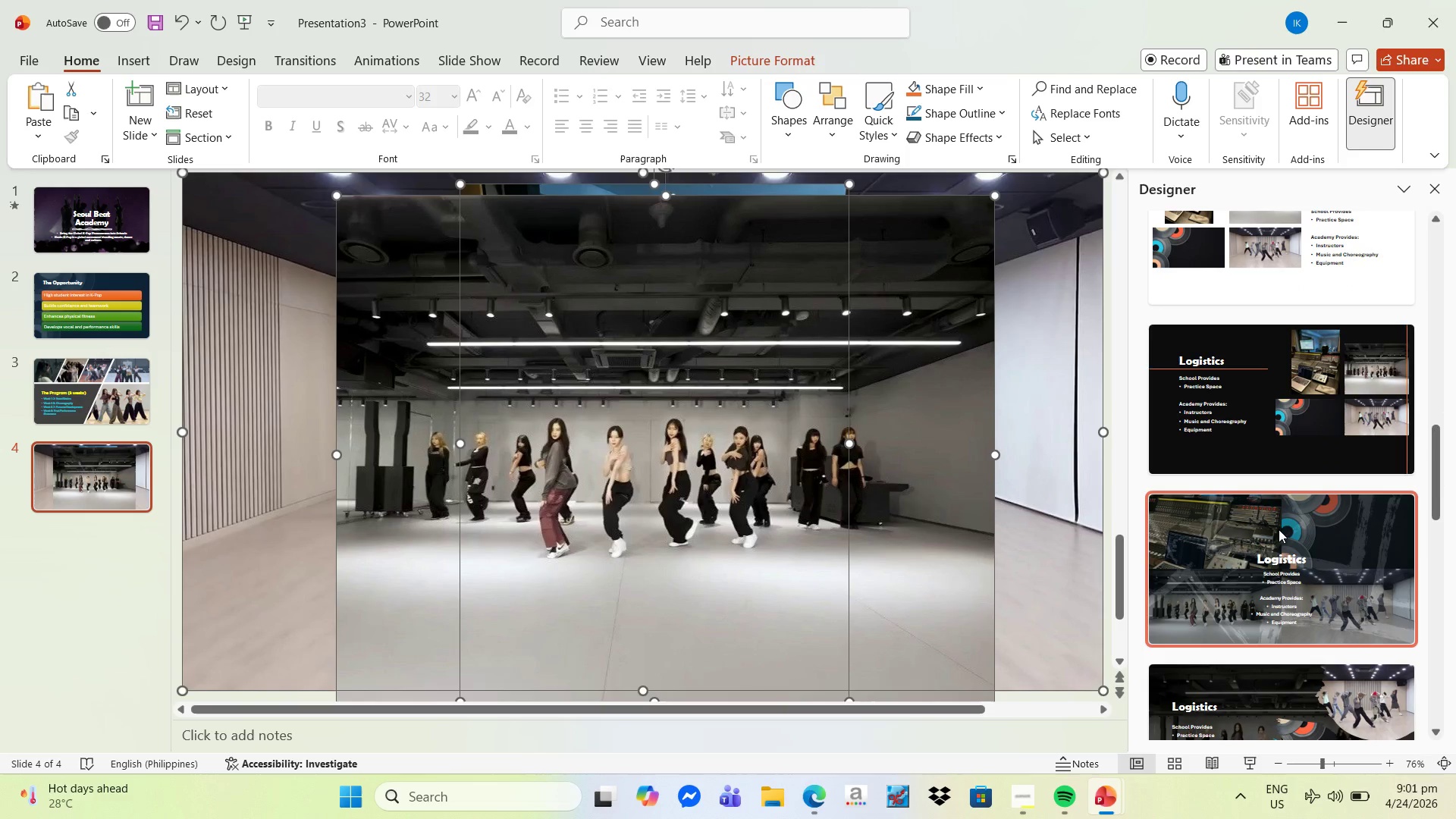 
left_click([1279, 543])
 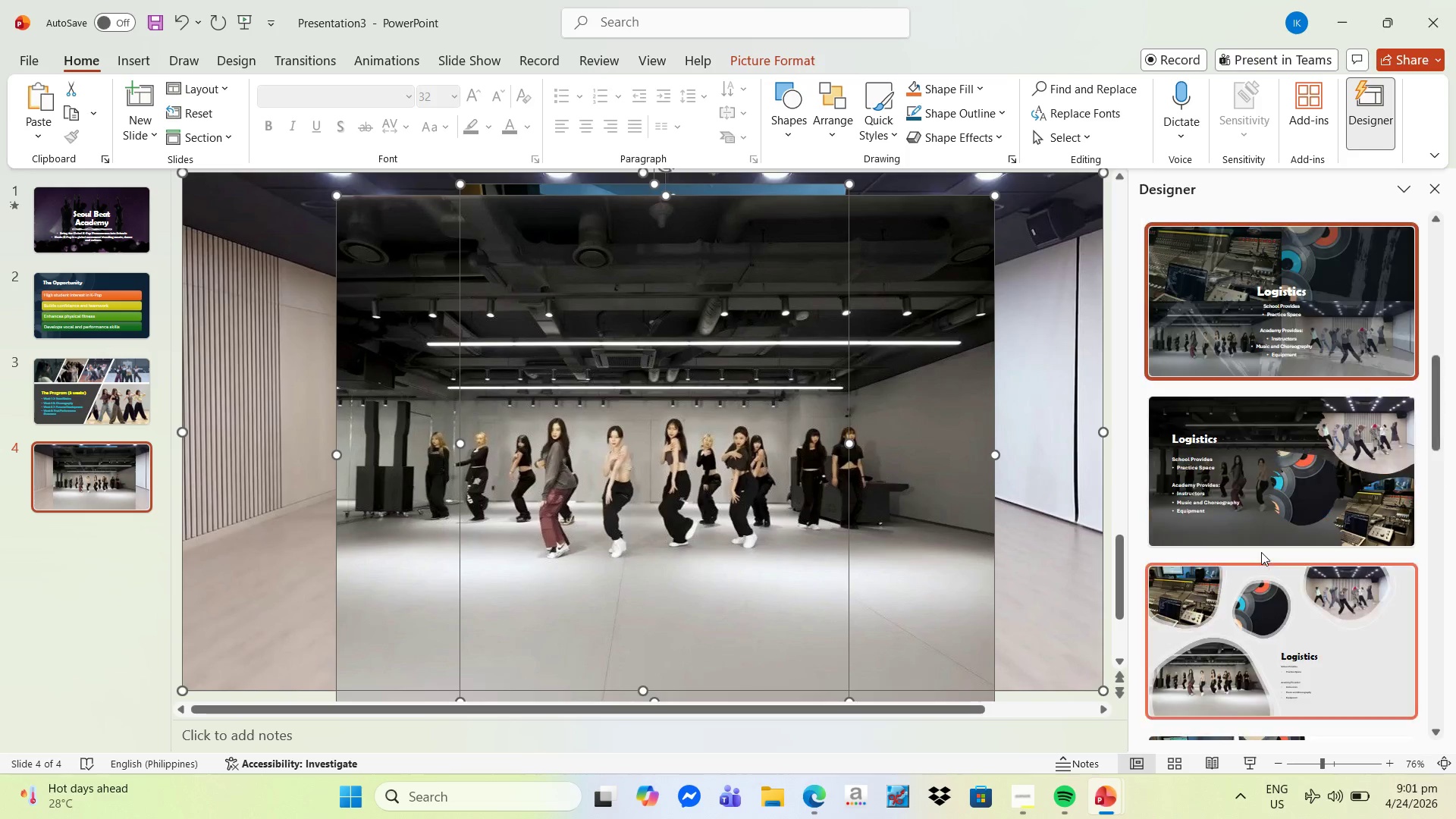 
mouse_move([1282, 535])
 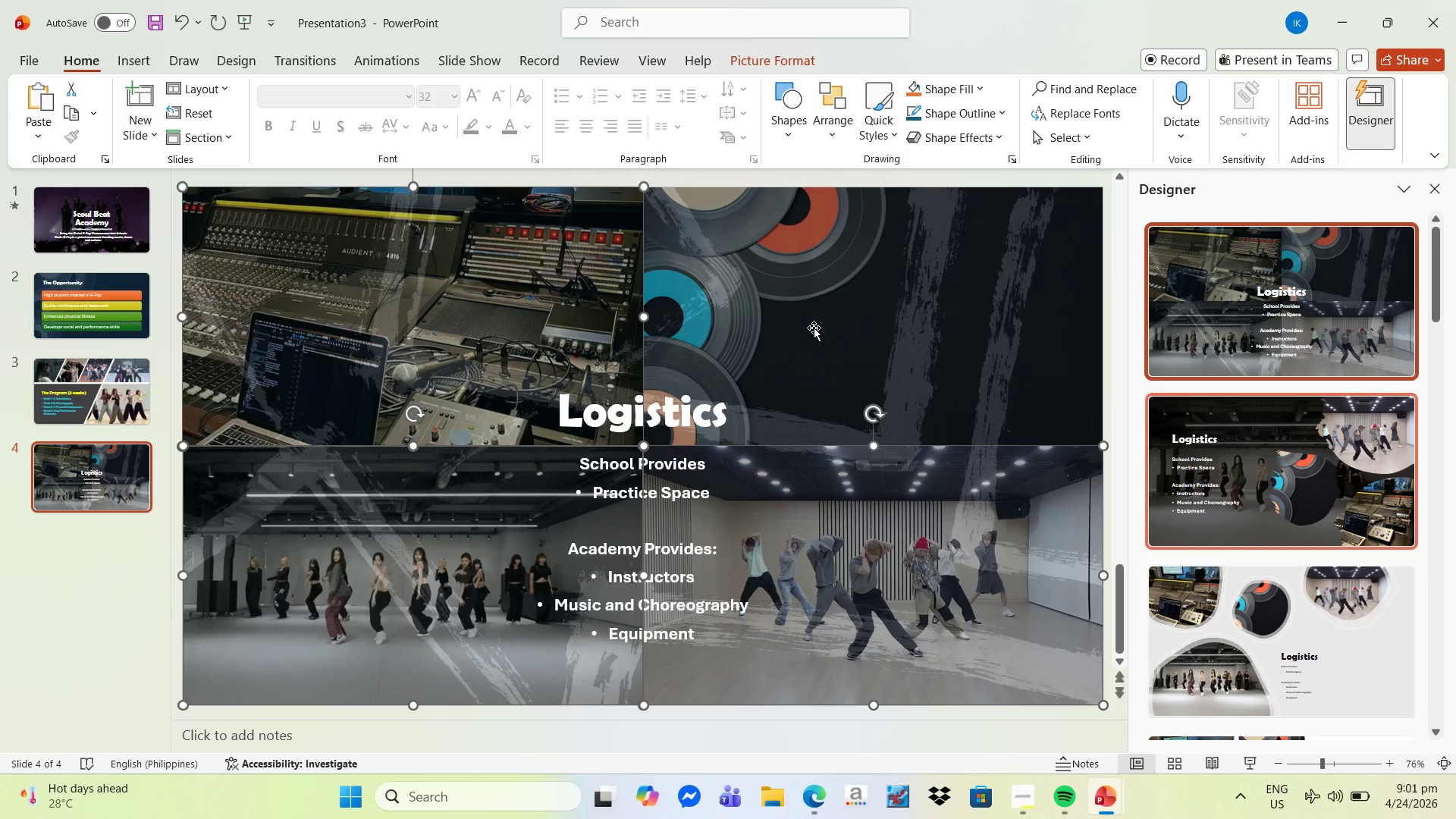 
wait(9.79)
 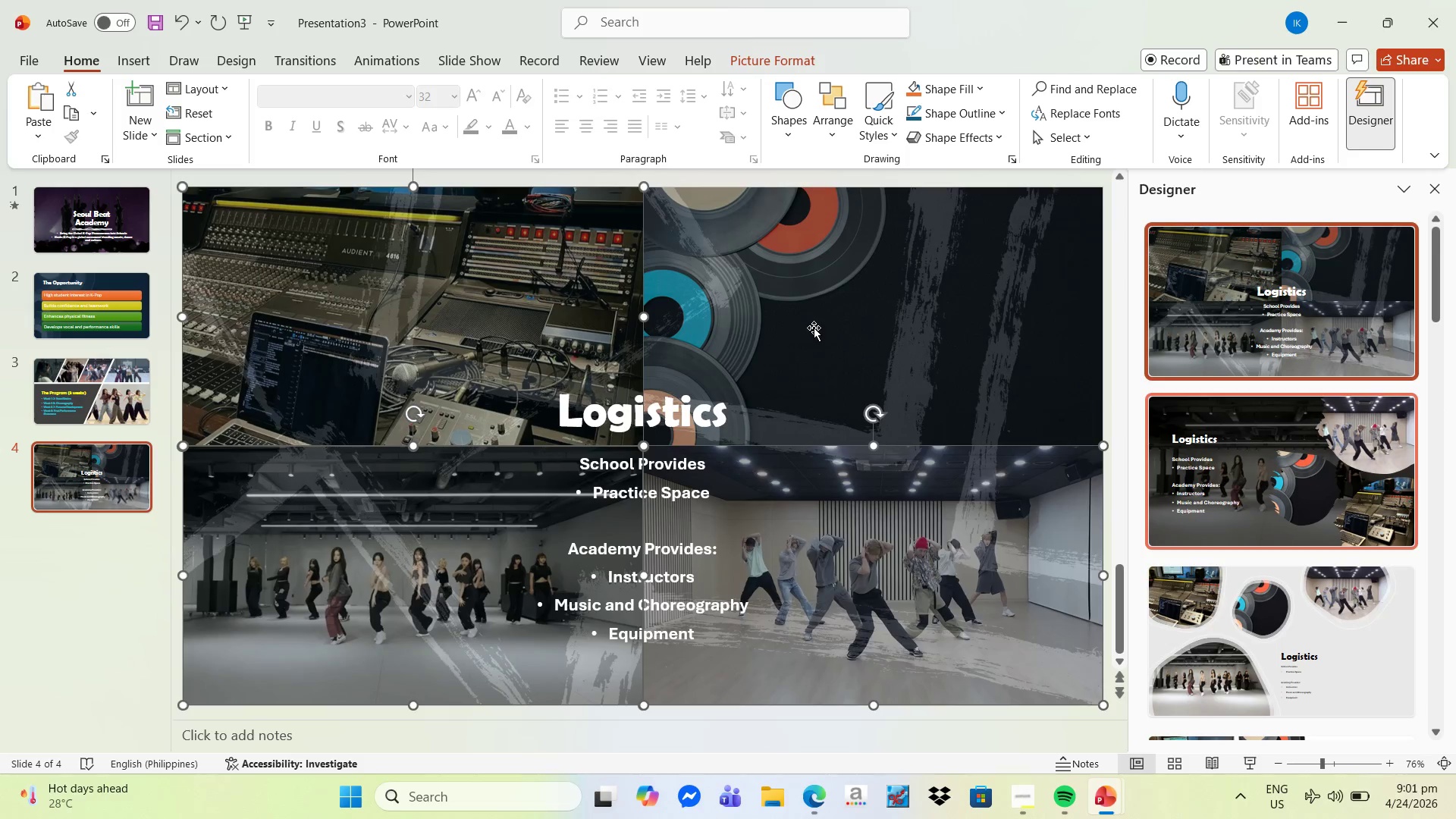 
scroll: coordinate [1315, 541], scroll_direction: down, amount: 28.0
 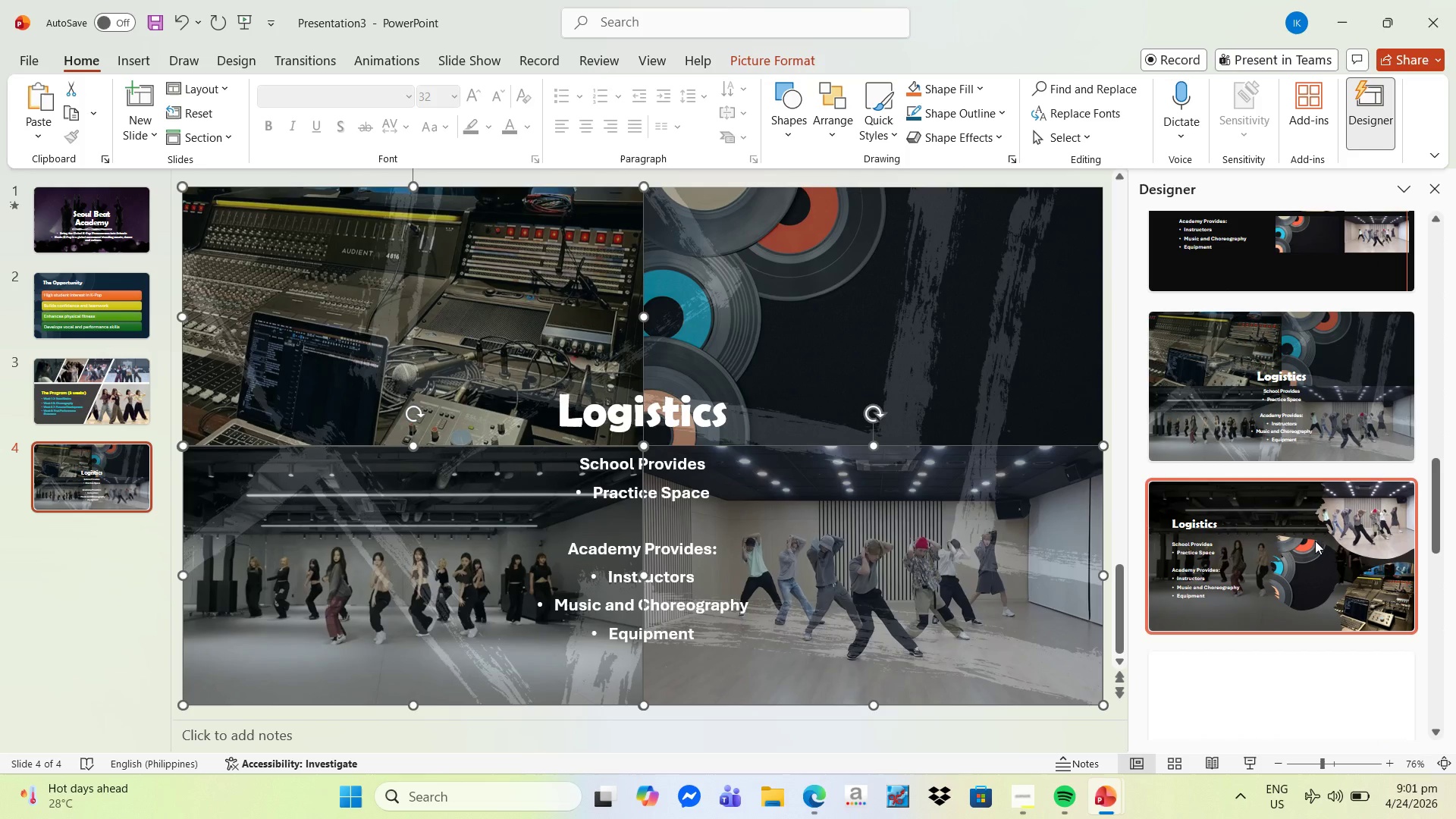 
scroll: coordinate [1356, 410], scroll_direction: up, amount: 40.0
 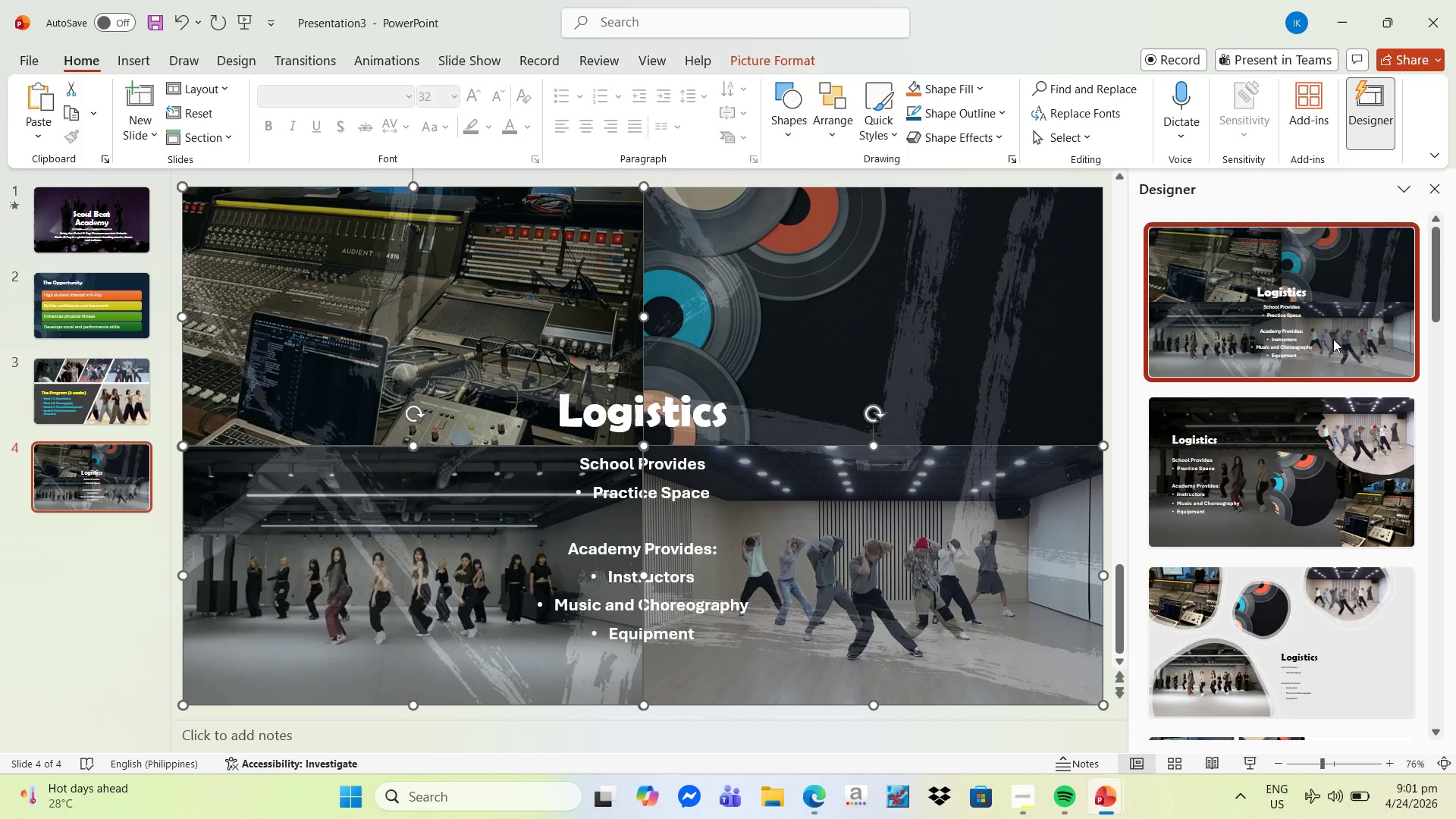 
wait(7.33)
 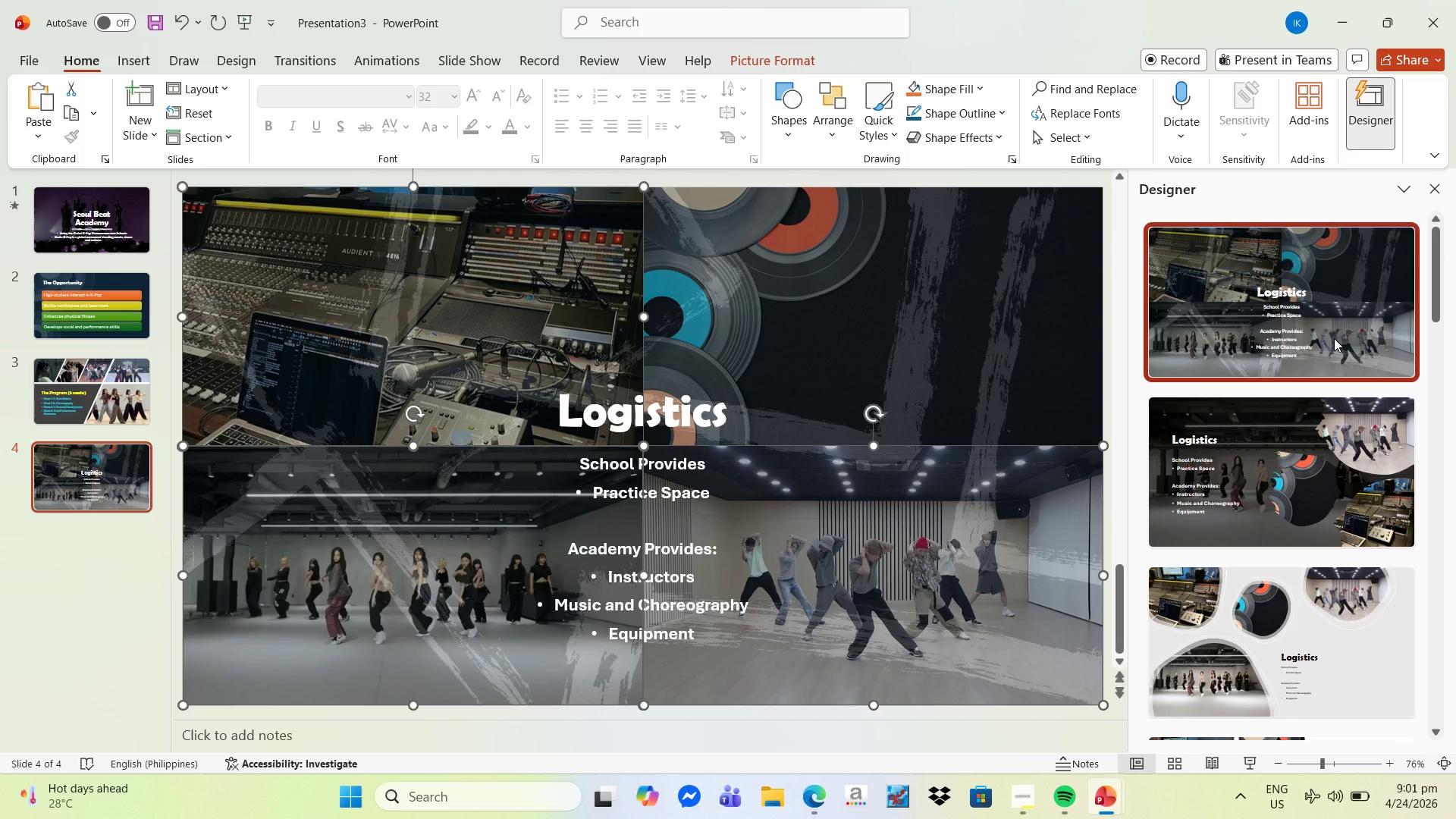 
scroll: coordinate [1314, 588], scroll_direction: down, amount: 4.0
 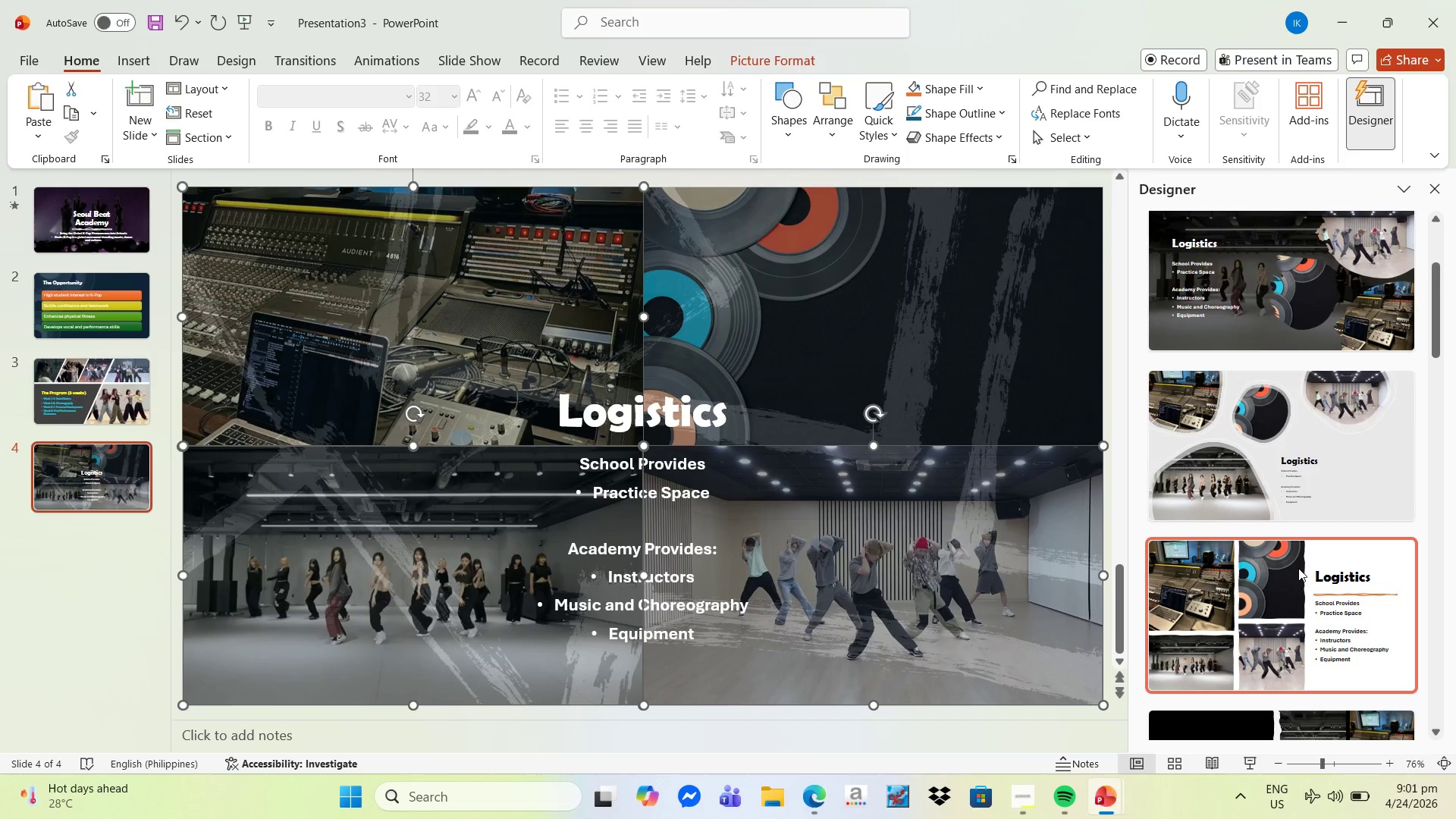 
wait(7.37)
 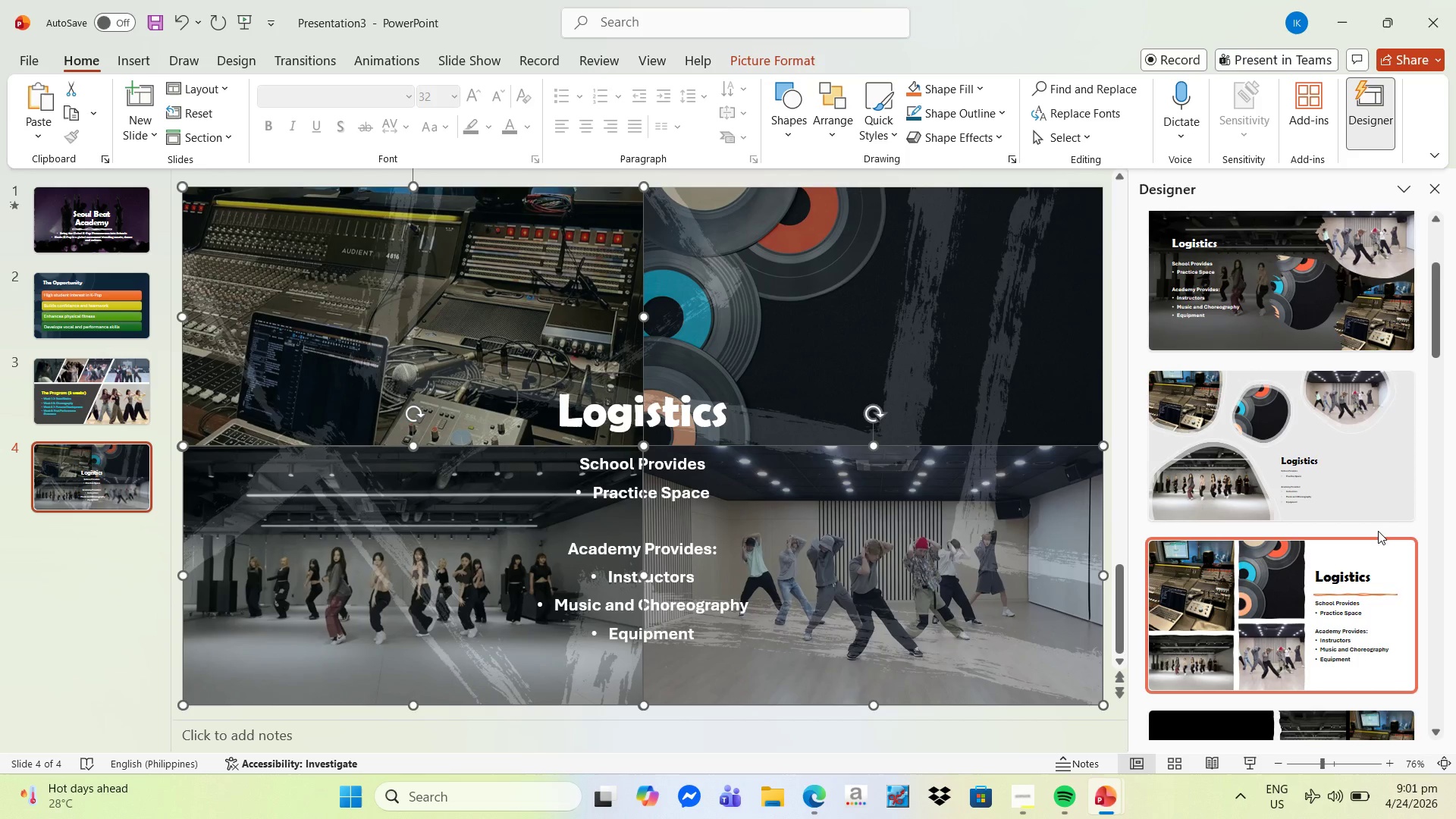 
left_click([1306, 582])
 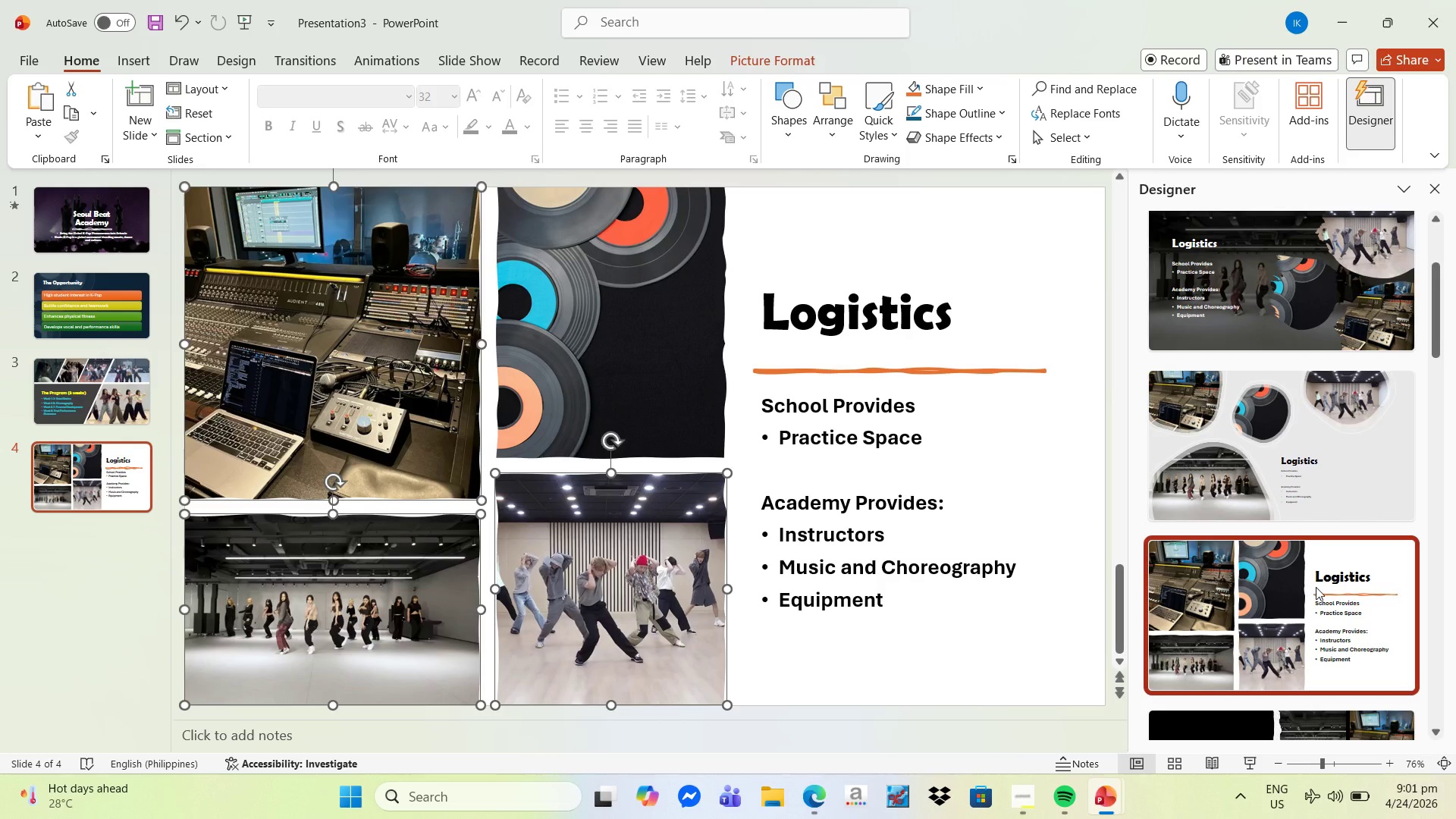 
wait(5.02)
 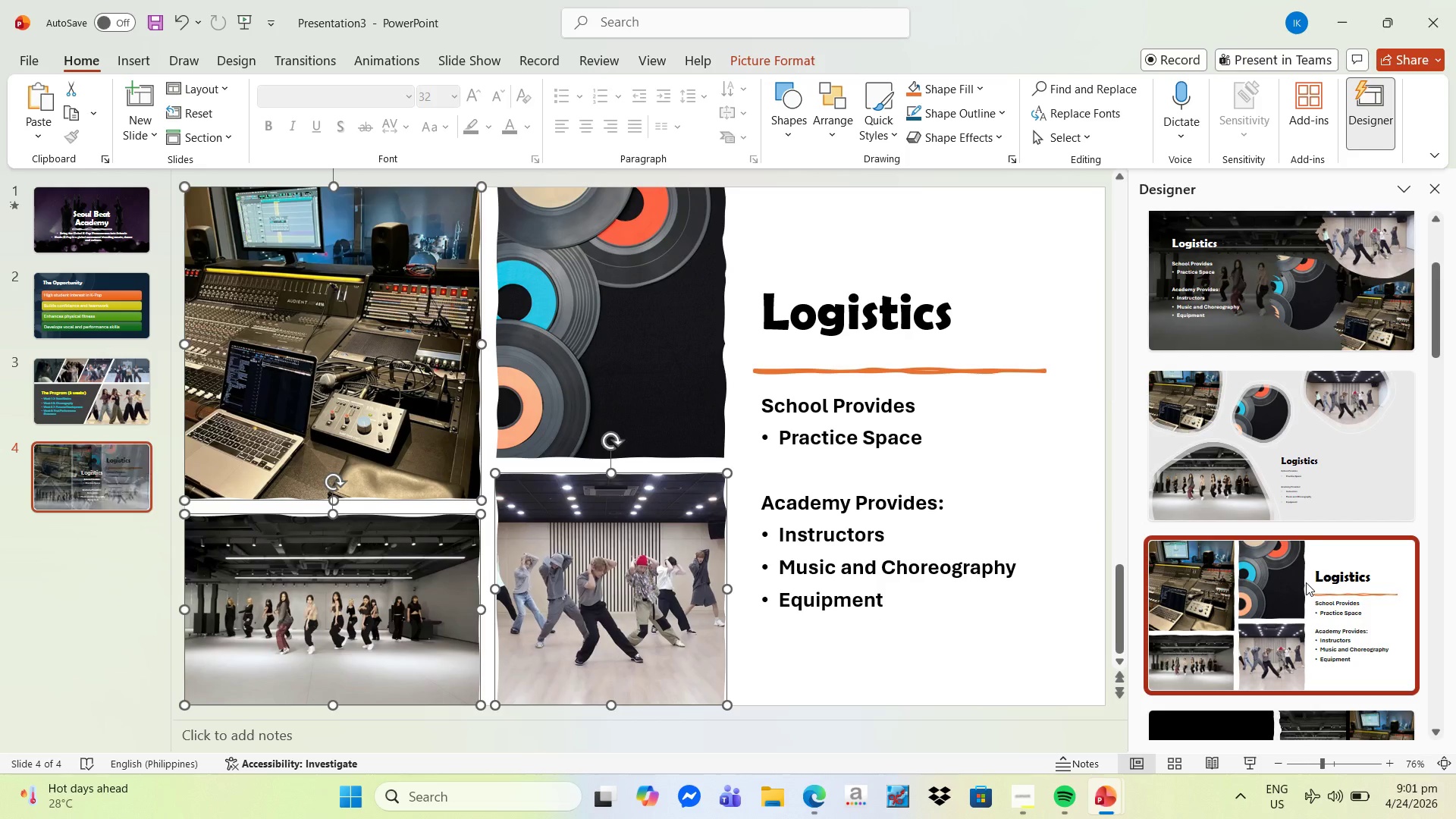 
left_click([577, 352])
 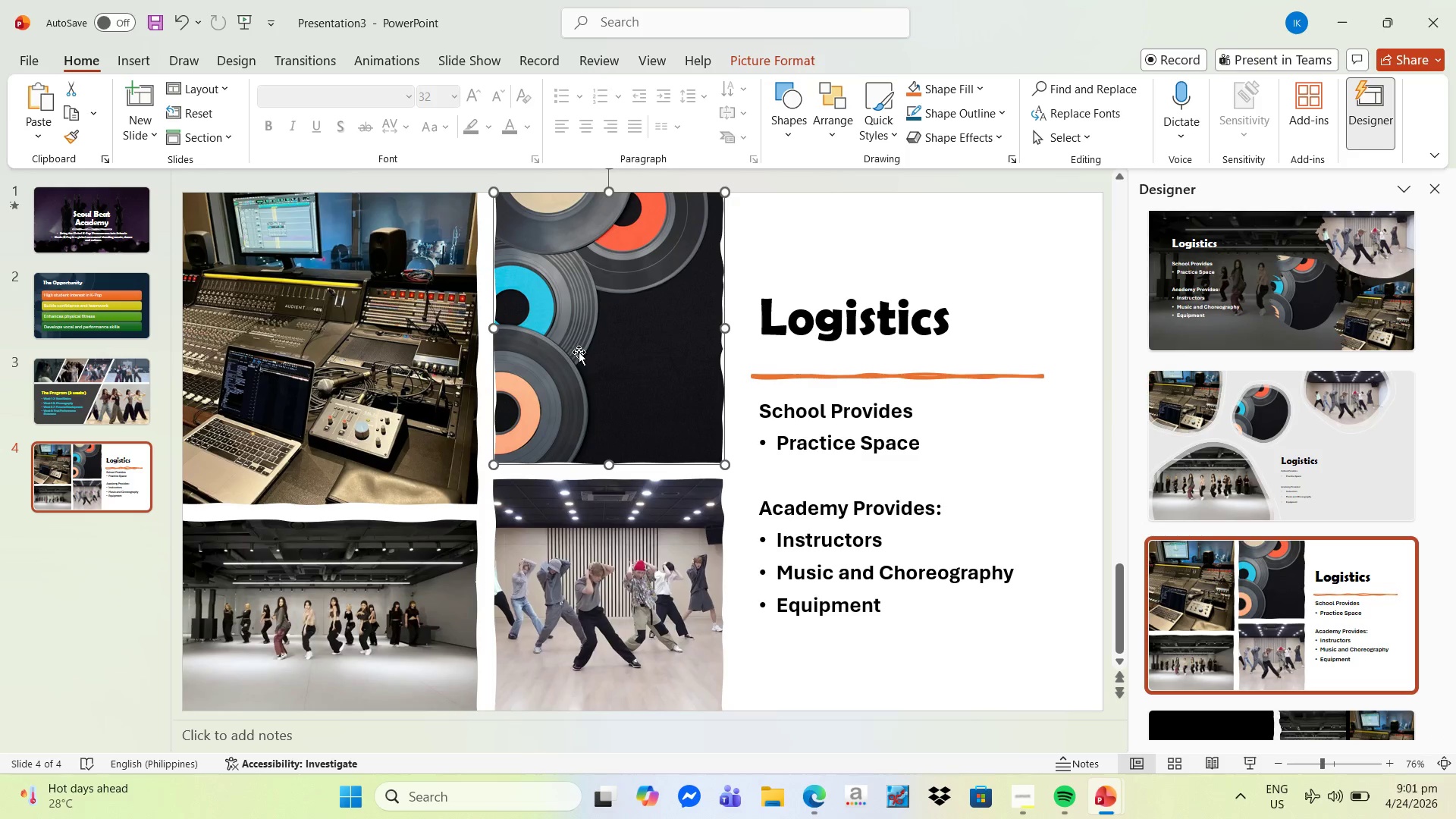 
right_click([586, 351])
 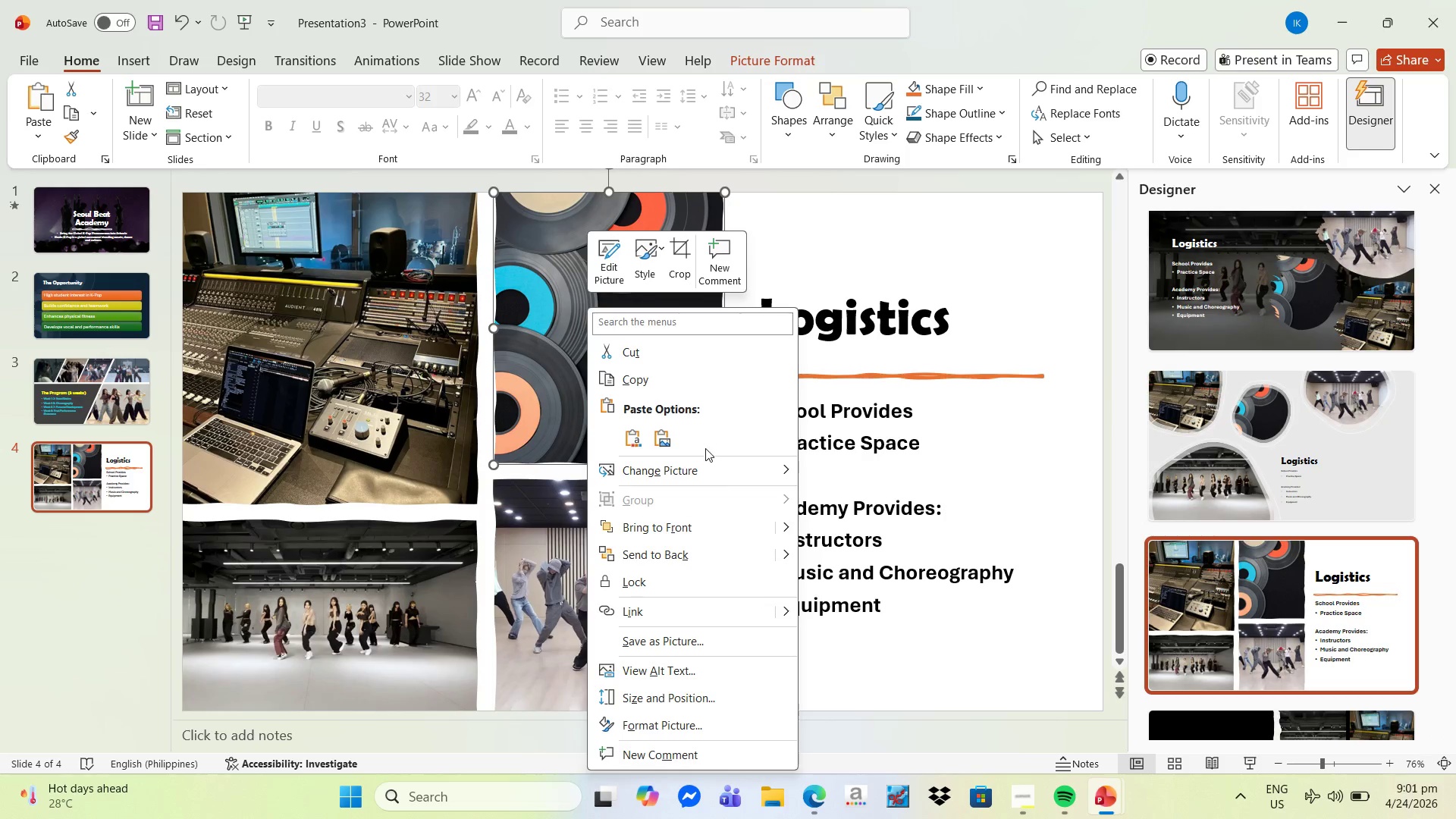 
left_click([708, 472])
 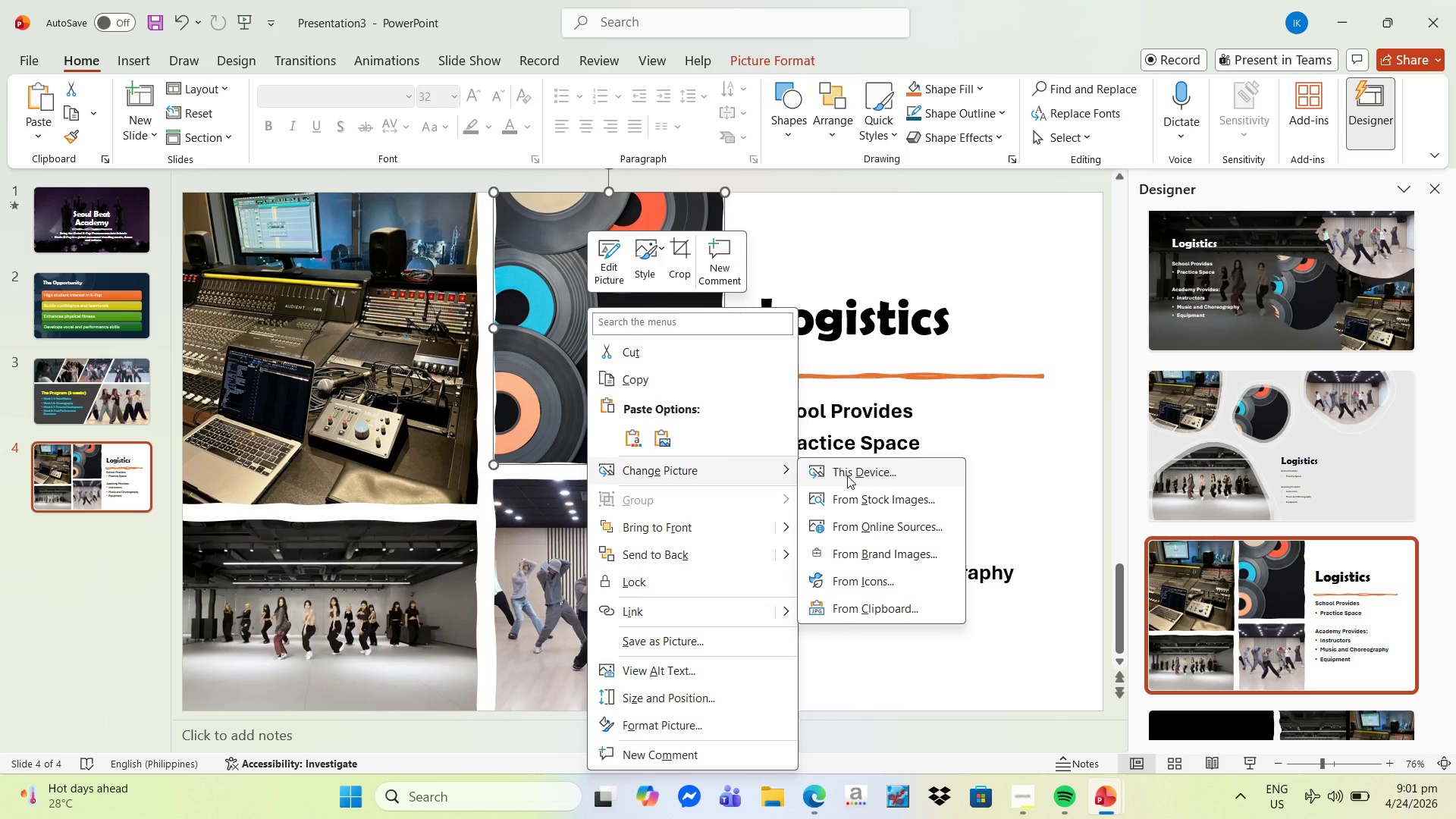 
left_click([852, 475])
 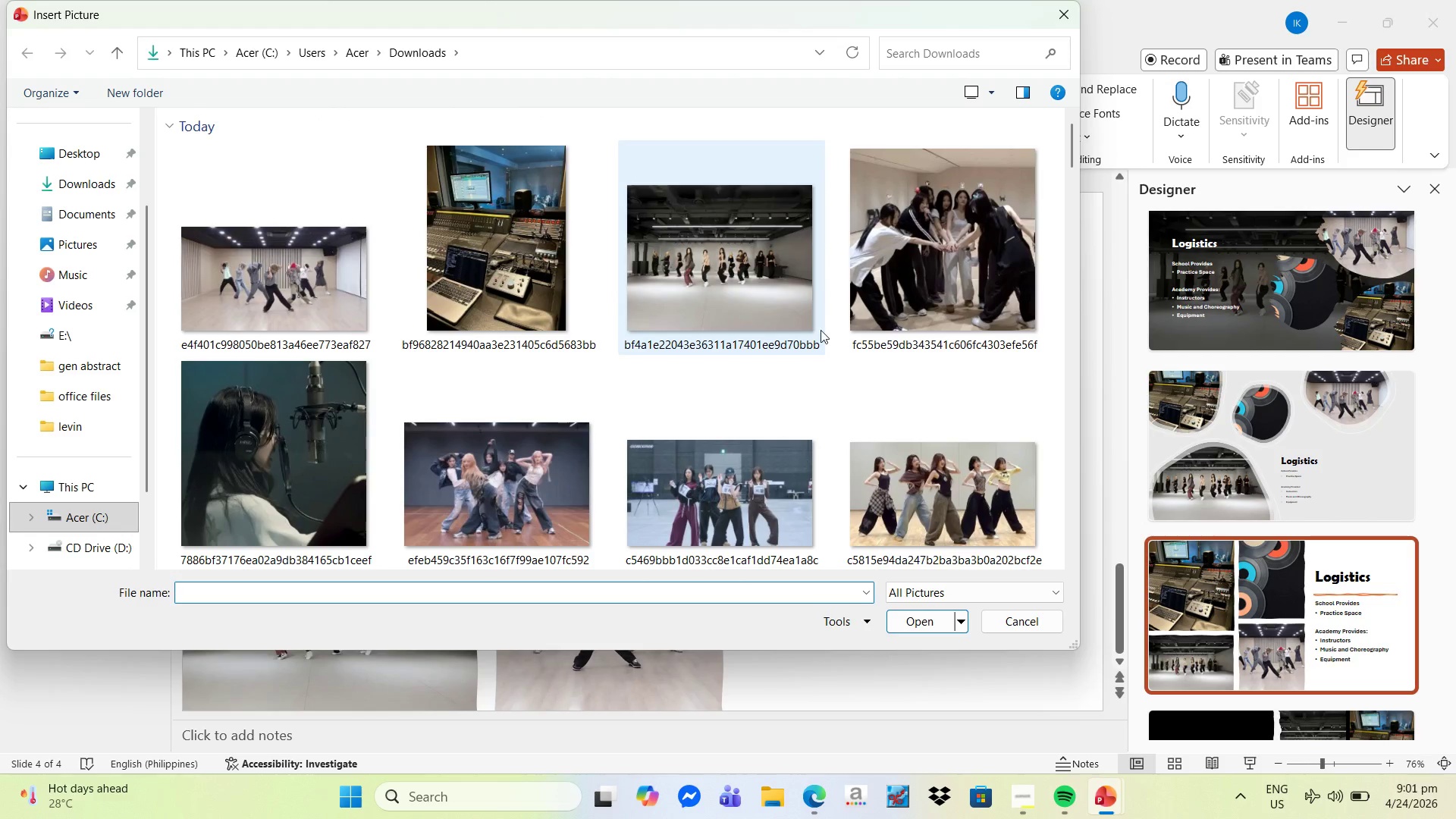 
scroll: coordinate [912, 377], scroll_direction: down, amount: 3.0
 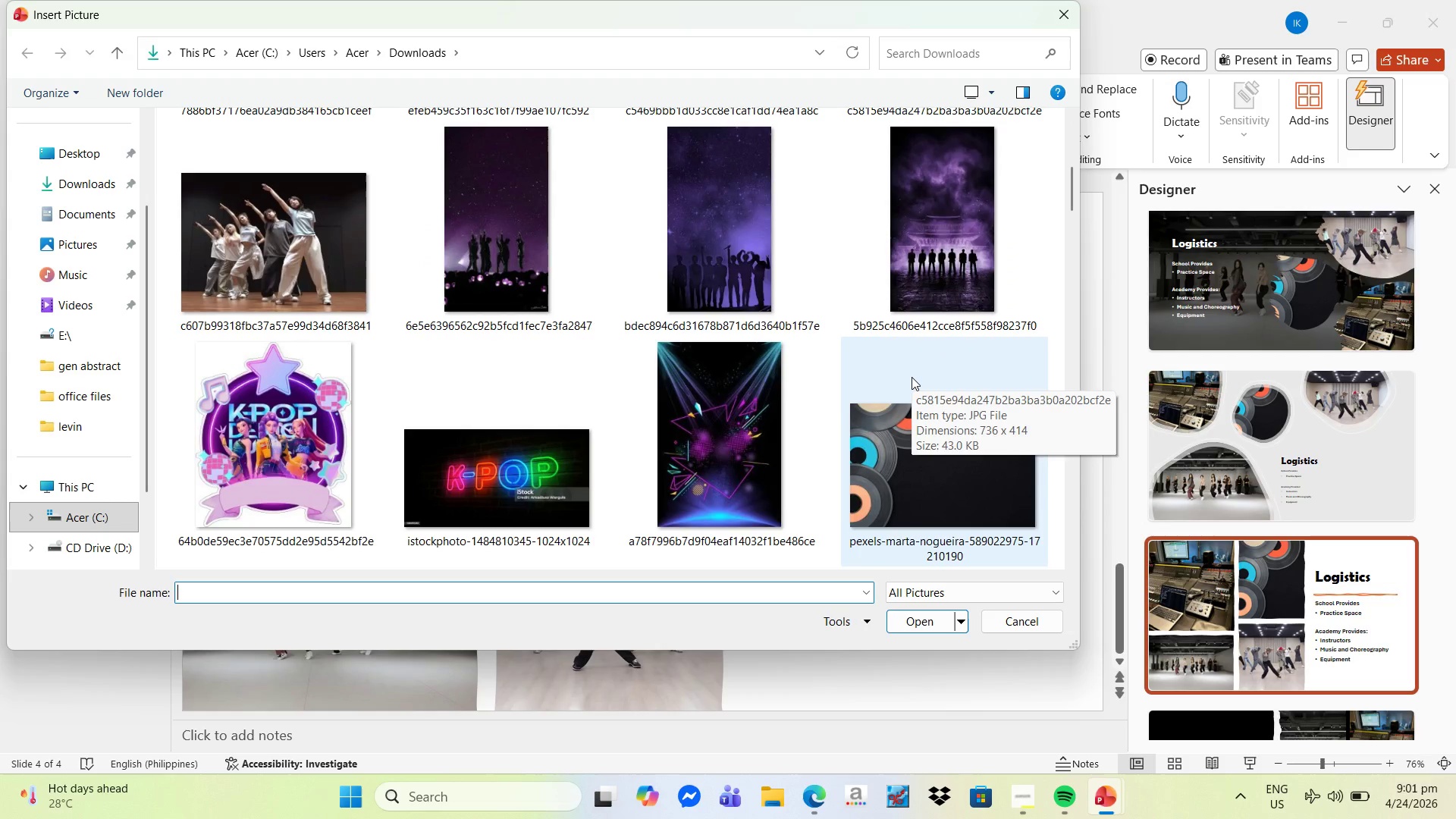 
scroll: coordinate [912, 378], scroll_direction: up, amount: 2.0
 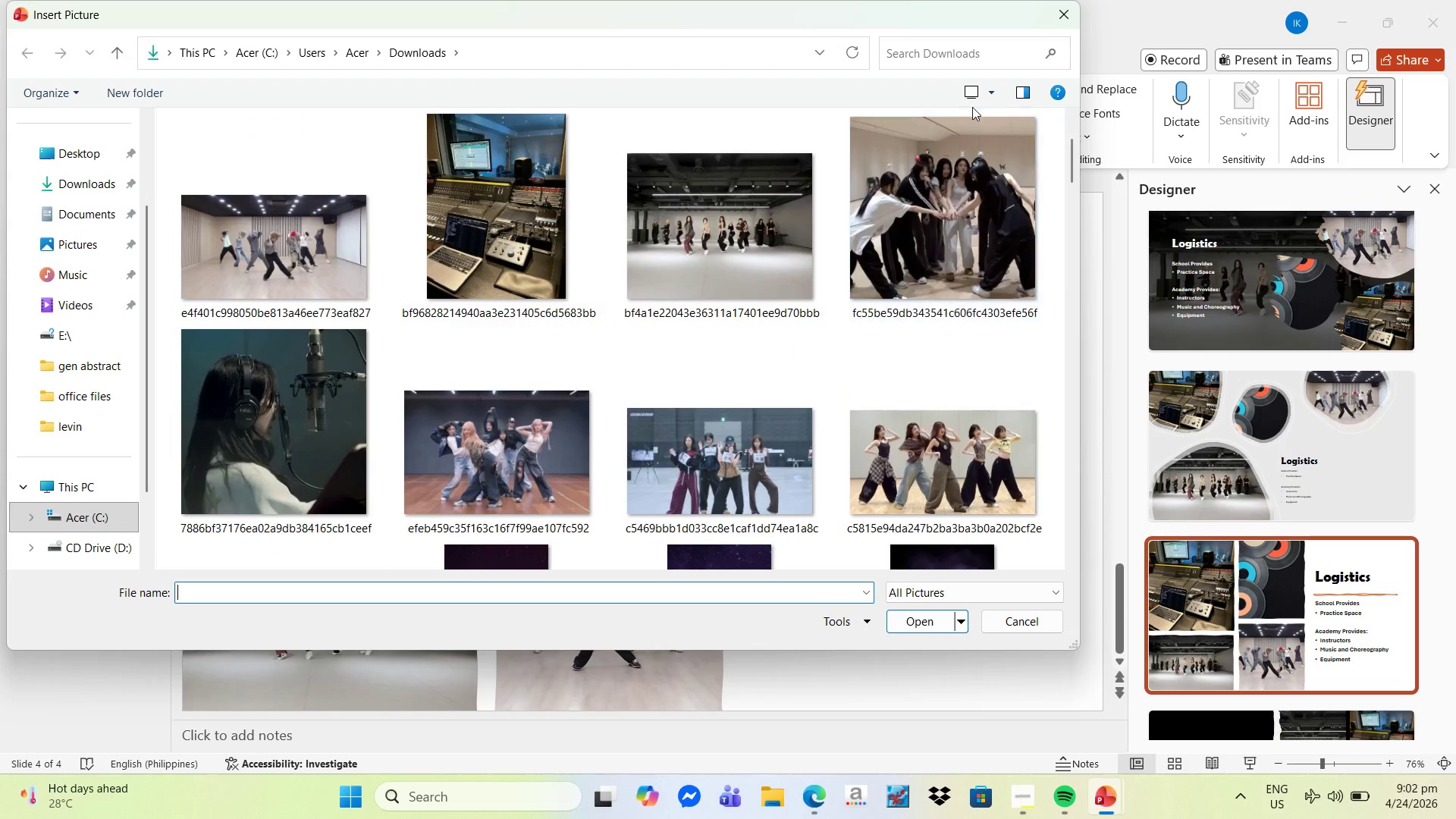 
left_click([1060, 17])
 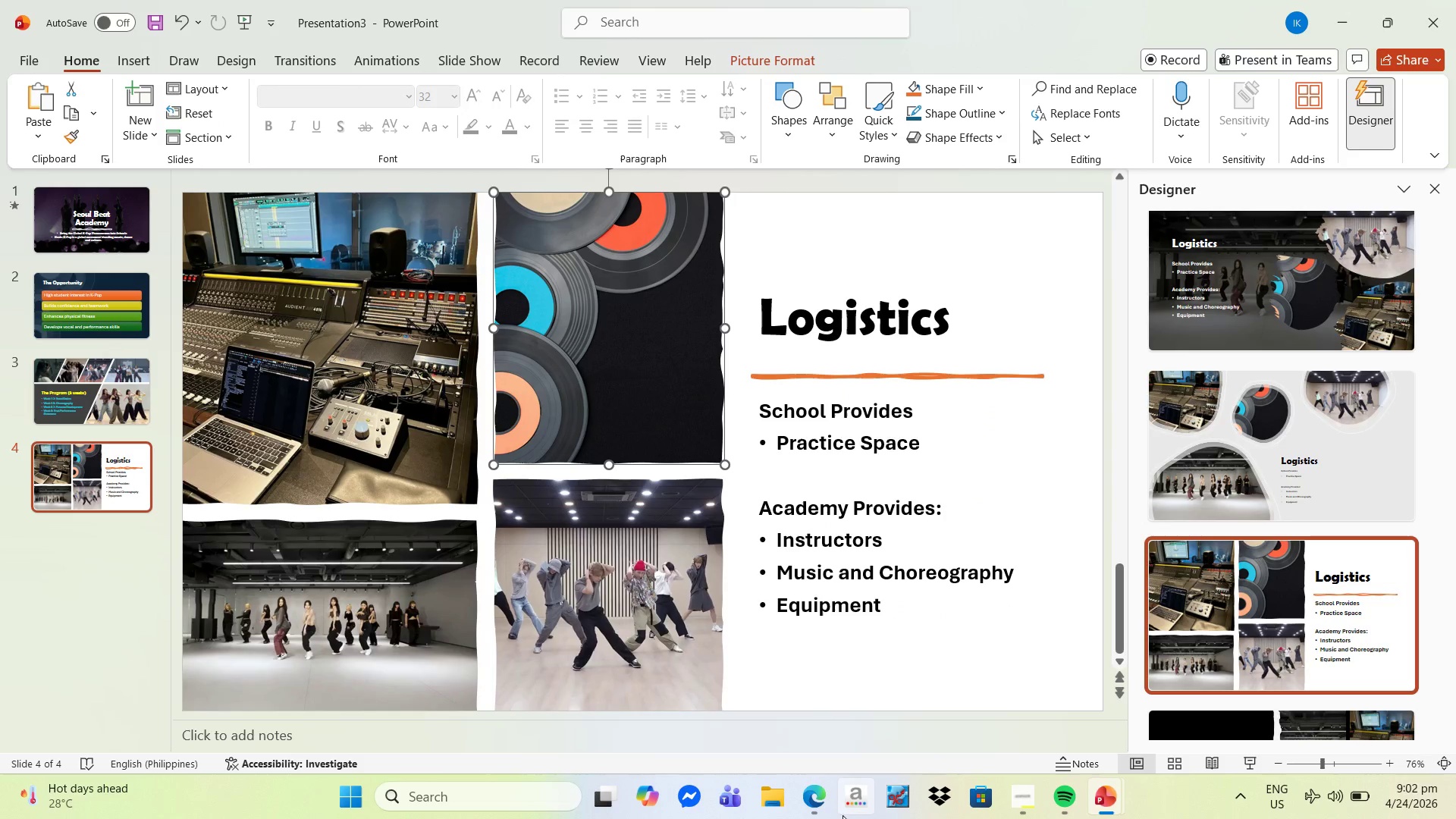 
left_click([819, 800])
 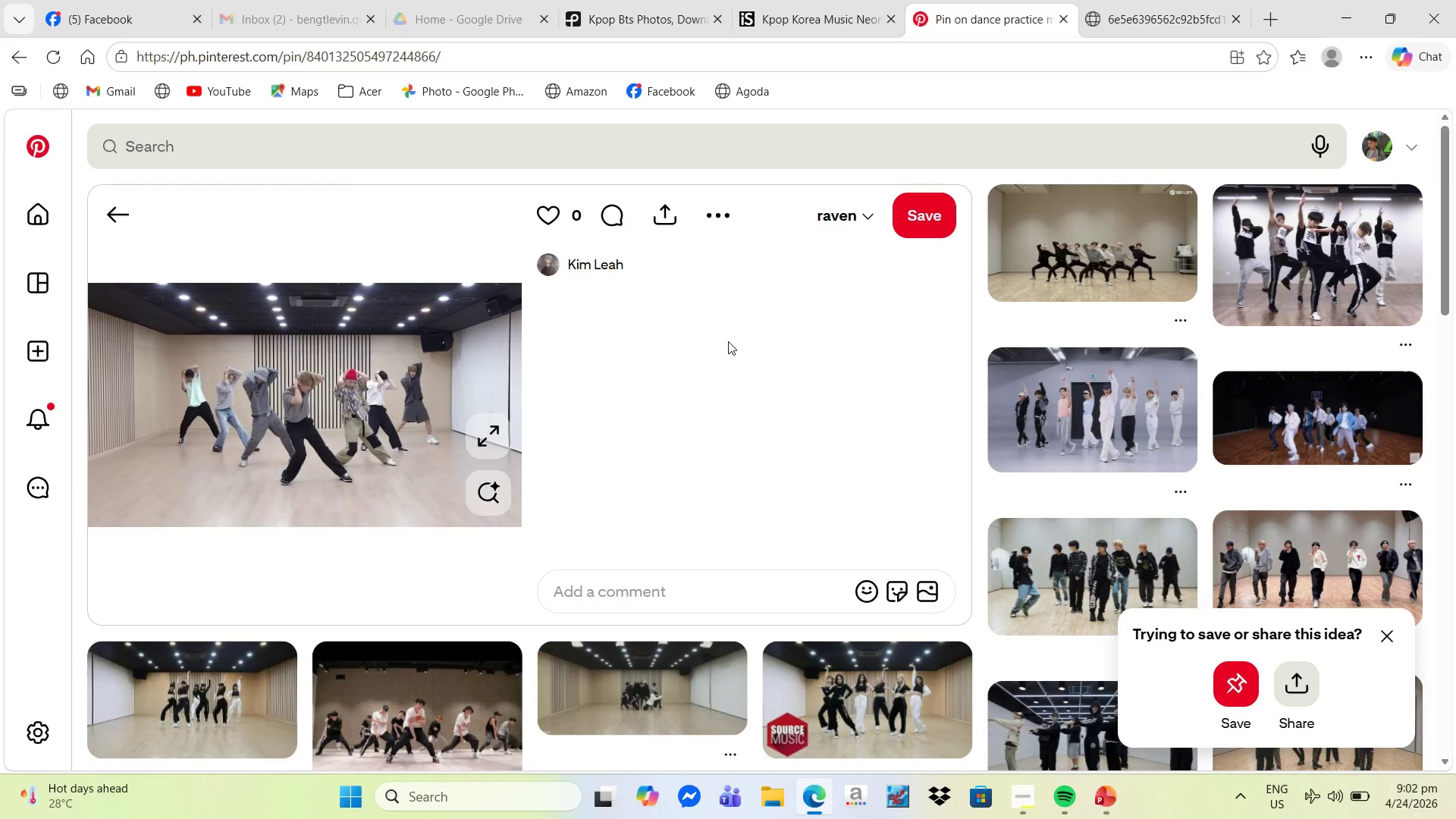 
scroll: coordinate [743, 428], scroll_direction: down, amount: 10.0
 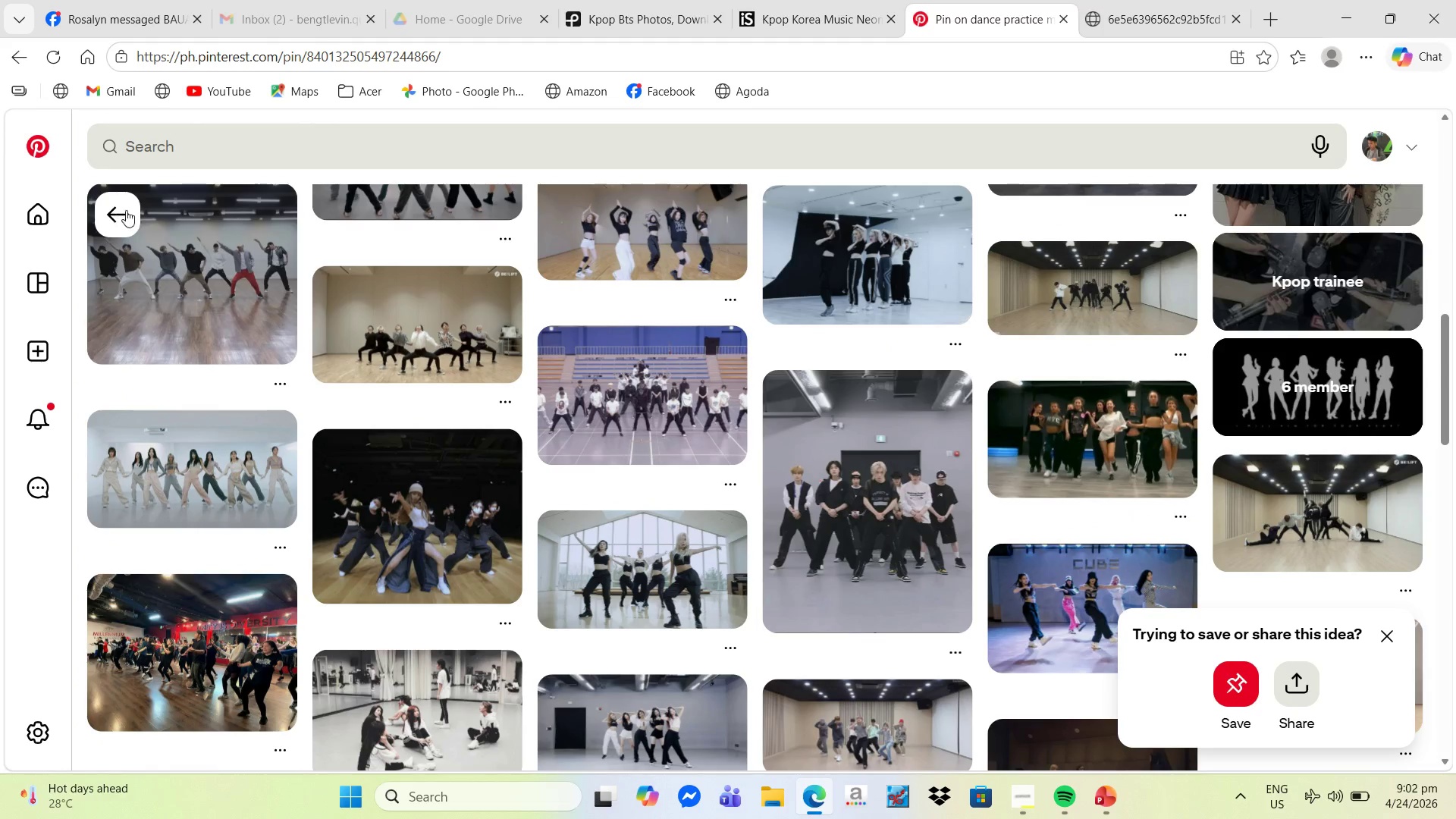 
left_click([177, 153])
 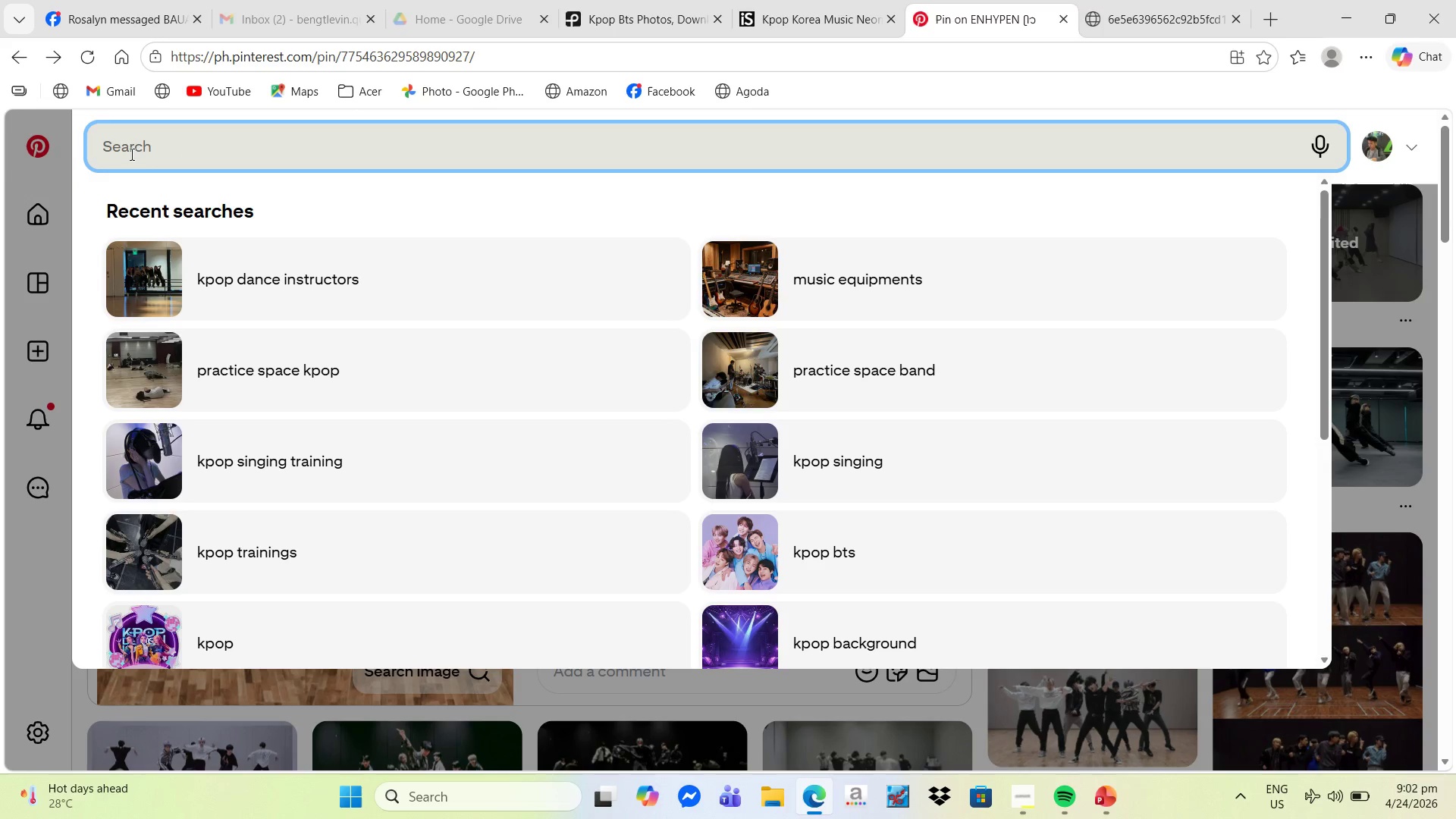 
left_click([224, 541])
 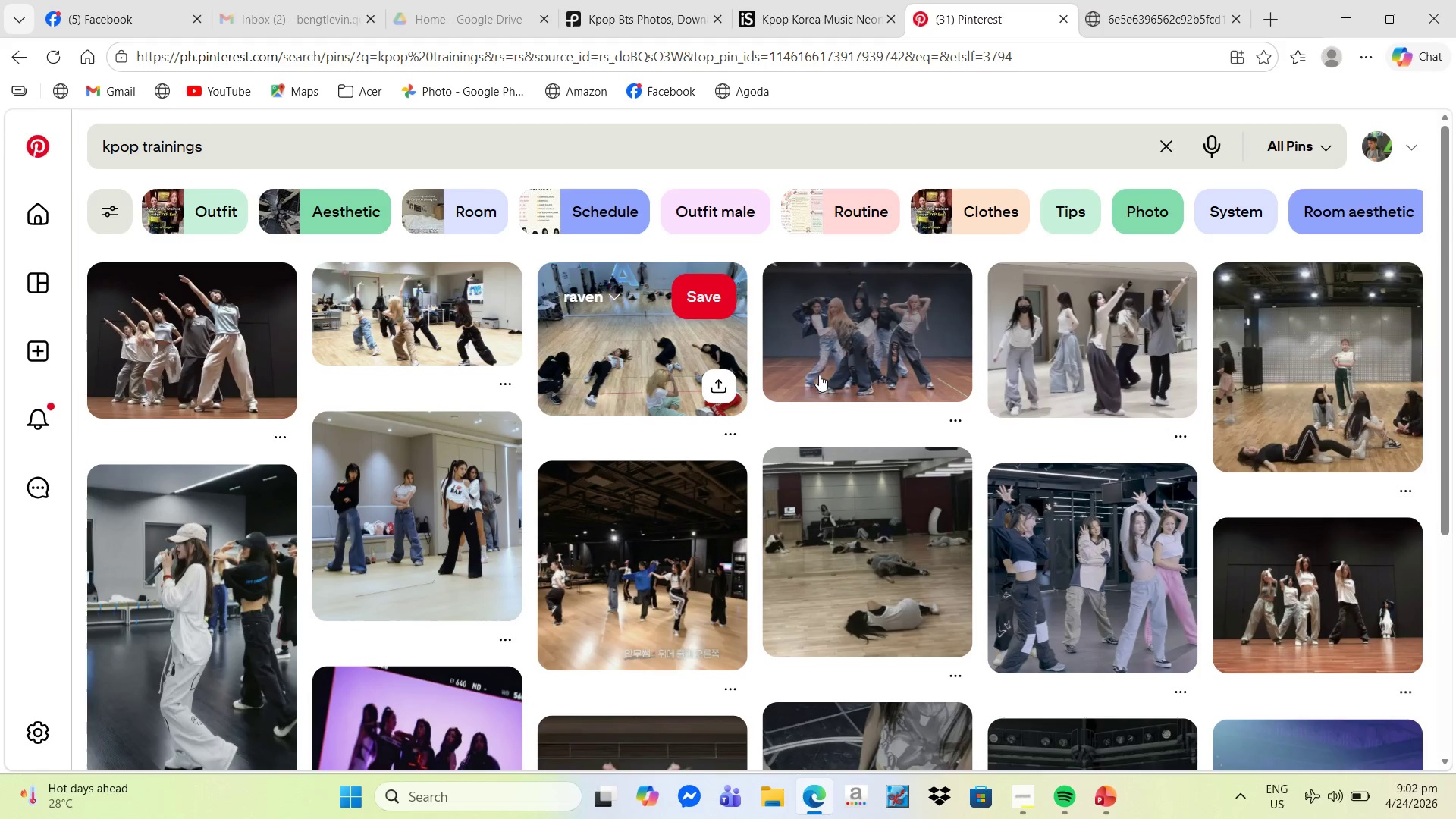 
scroll: coordinate [897, 370], scroll_direction: down, amount: 8.0
 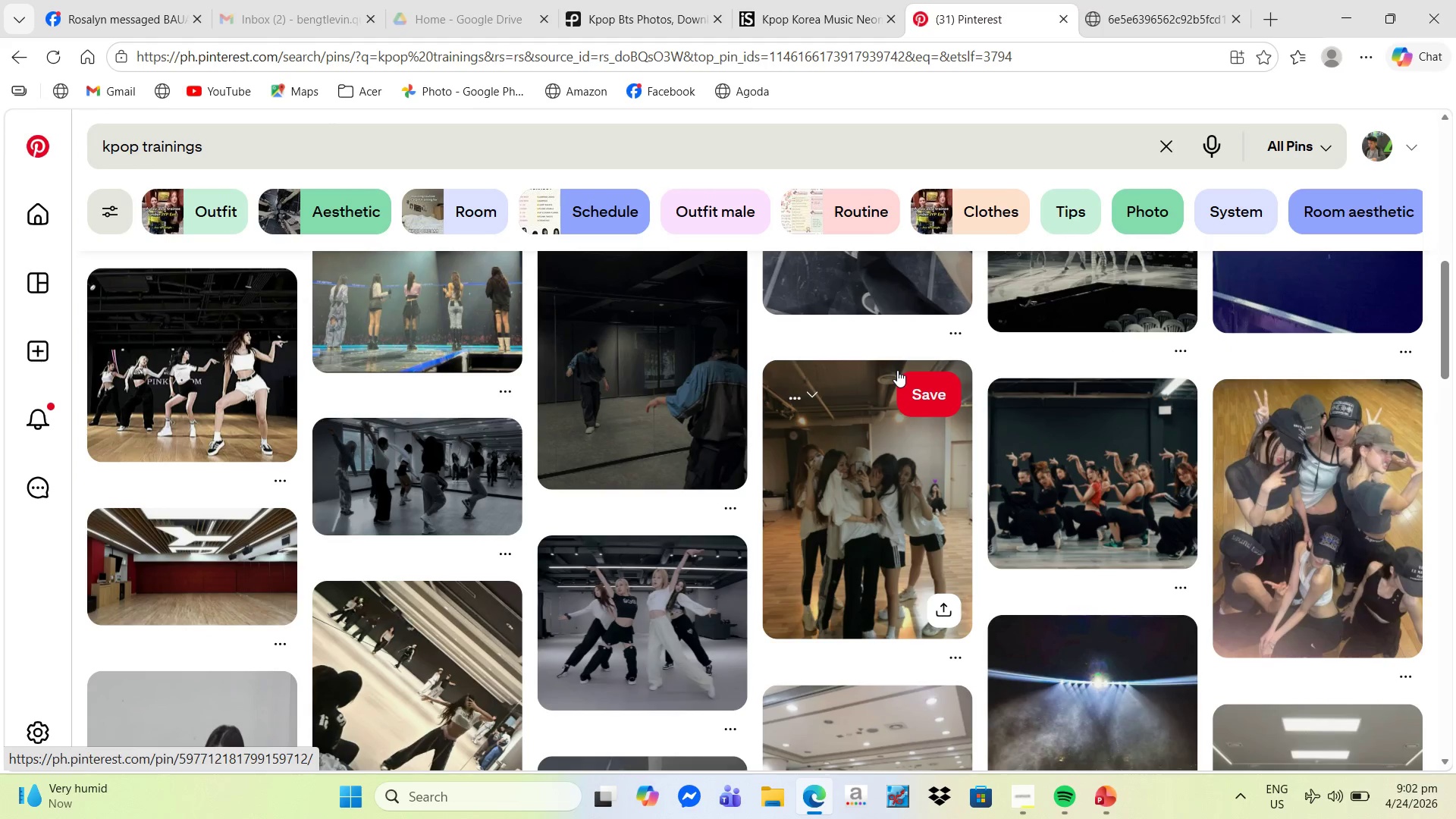 
left_click([895, 367])
 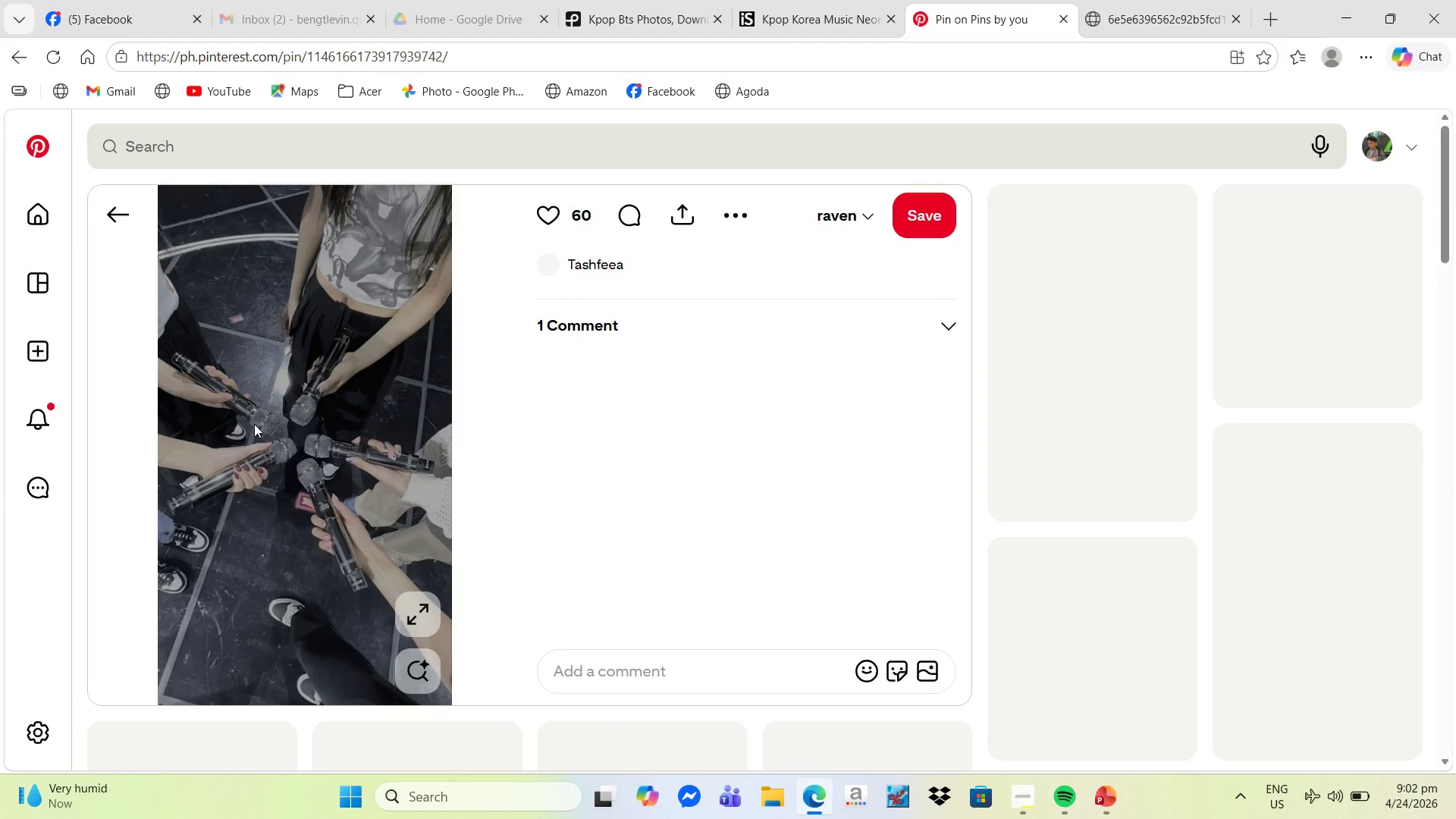 
scroll: coordinate [897, 370], scroll_direction: up, amount: 2.0
 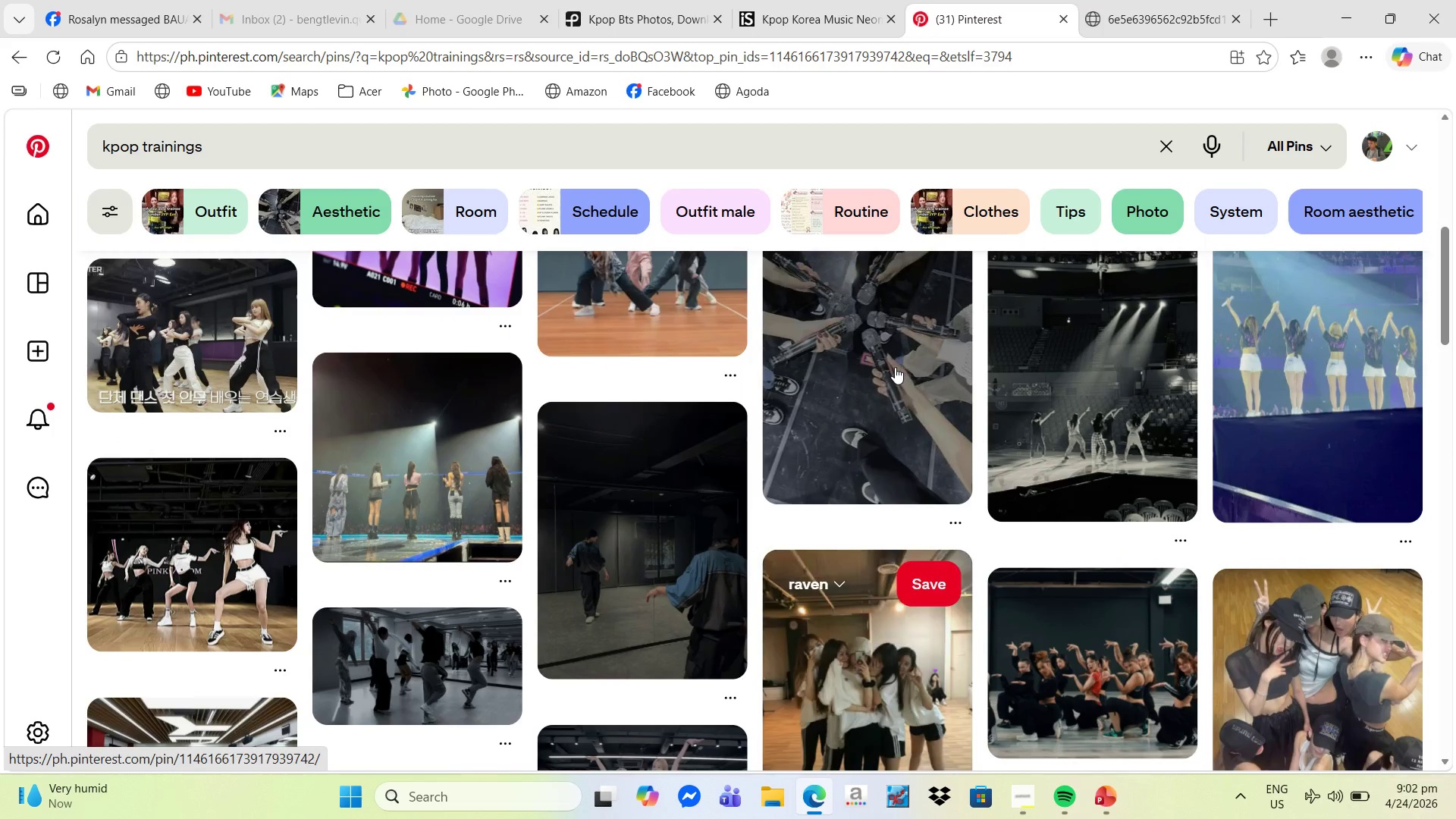 
scroll: coordinate [284, 380], scroll_direction: down, amount: 5.0
 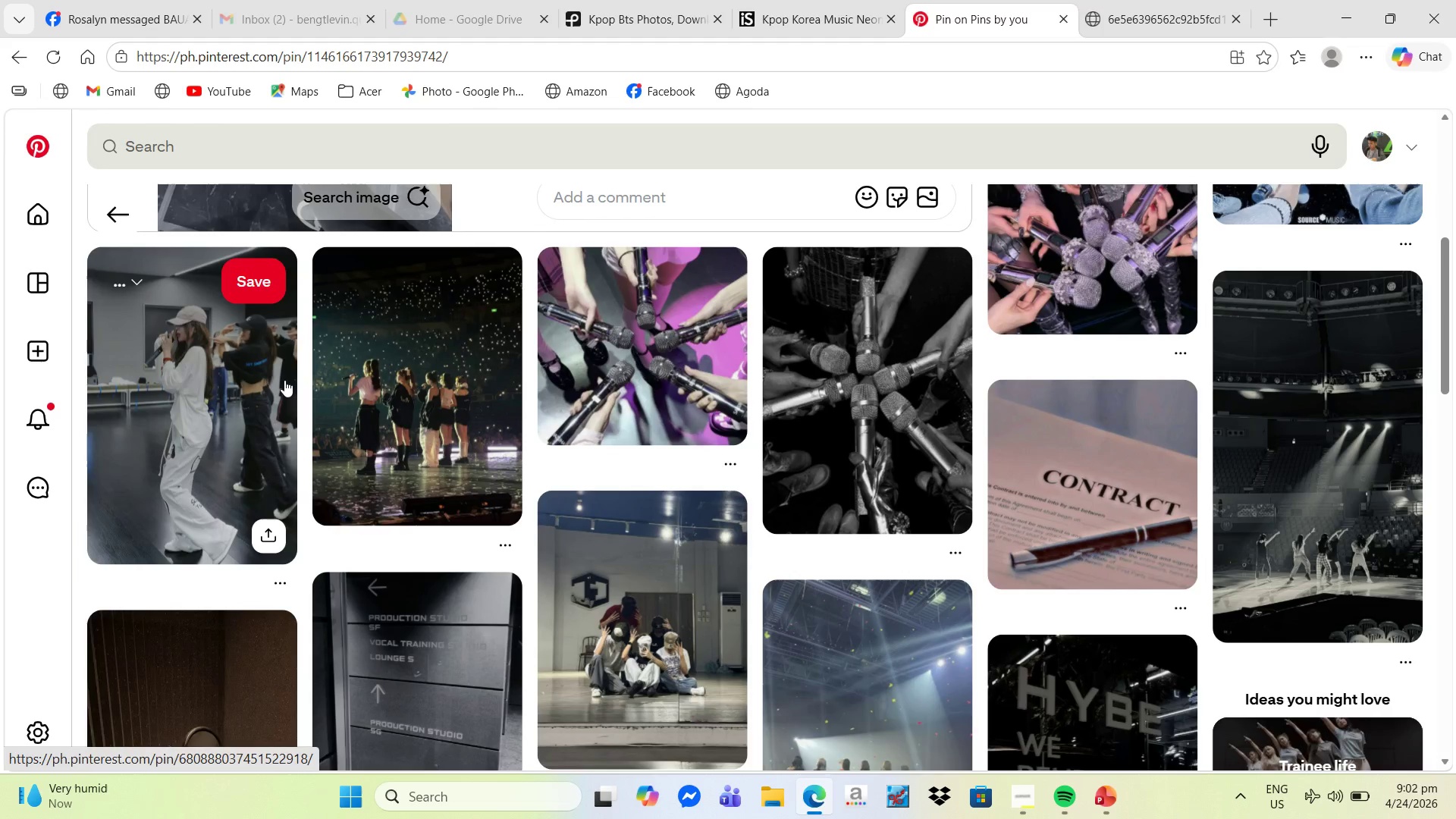 
scroll: coordinate [286, 380], scroll_direction: up, amount: 4.0
 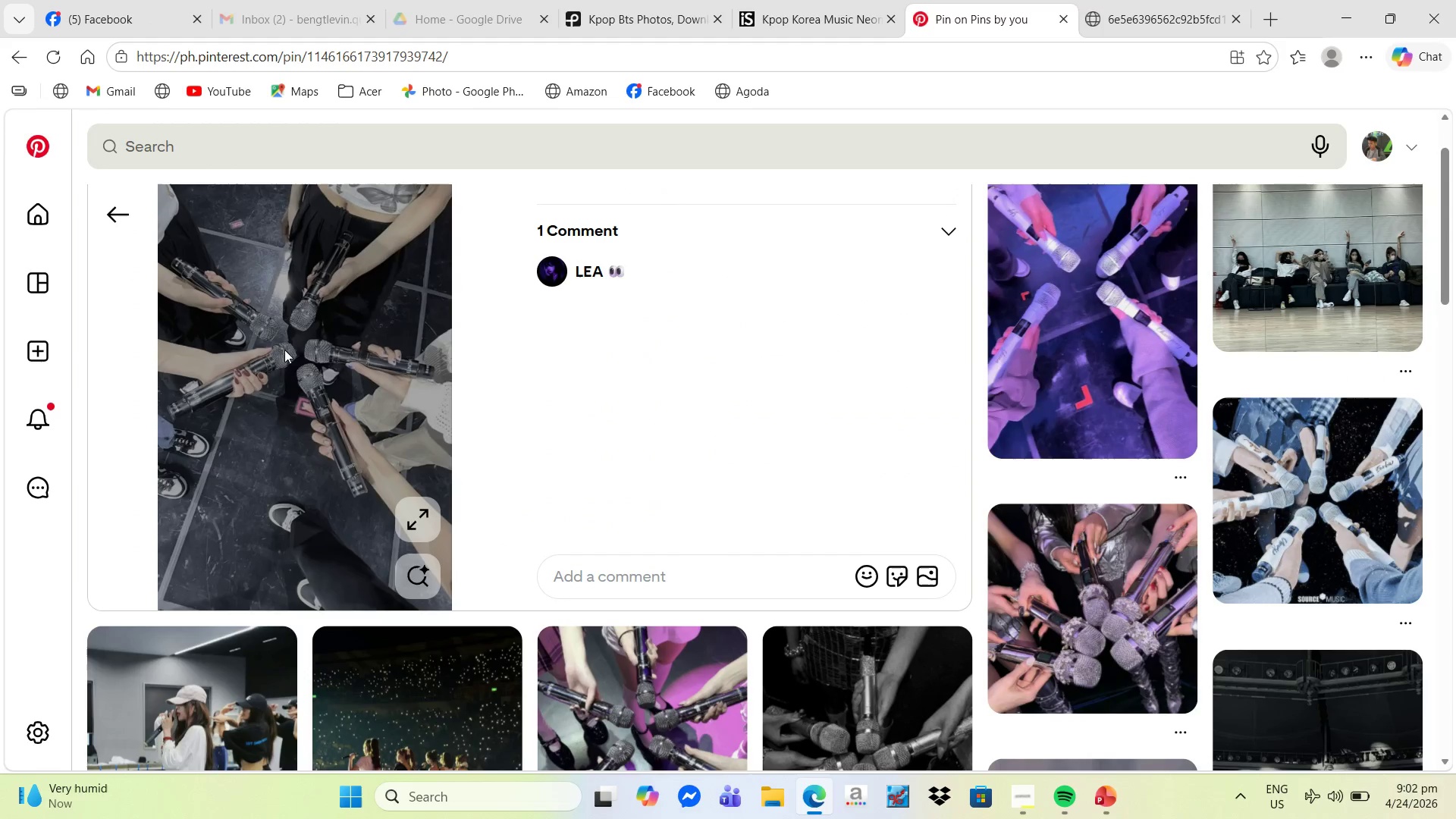 
right_click([284, 347])
 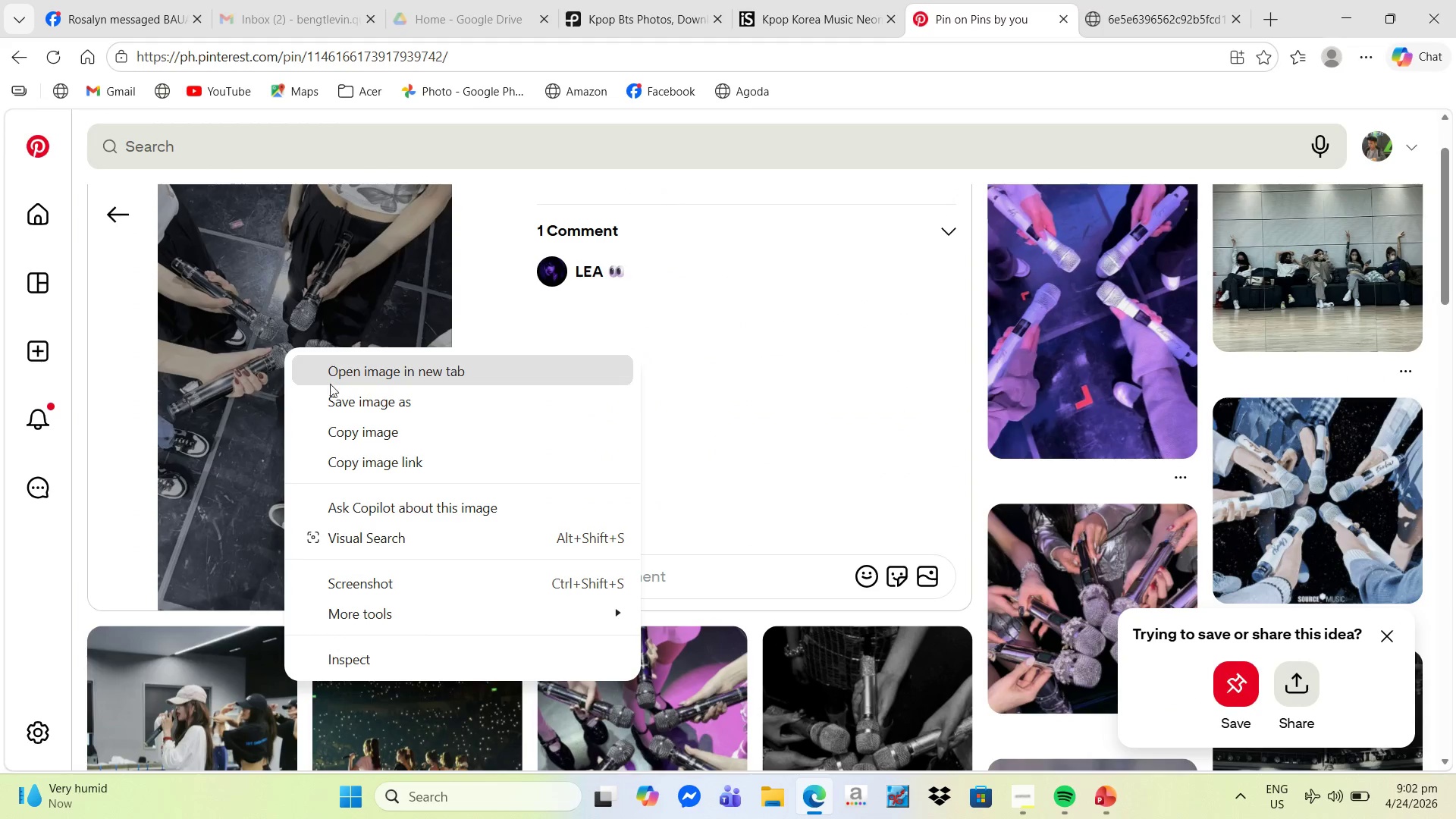 
left_click([341, 398])
 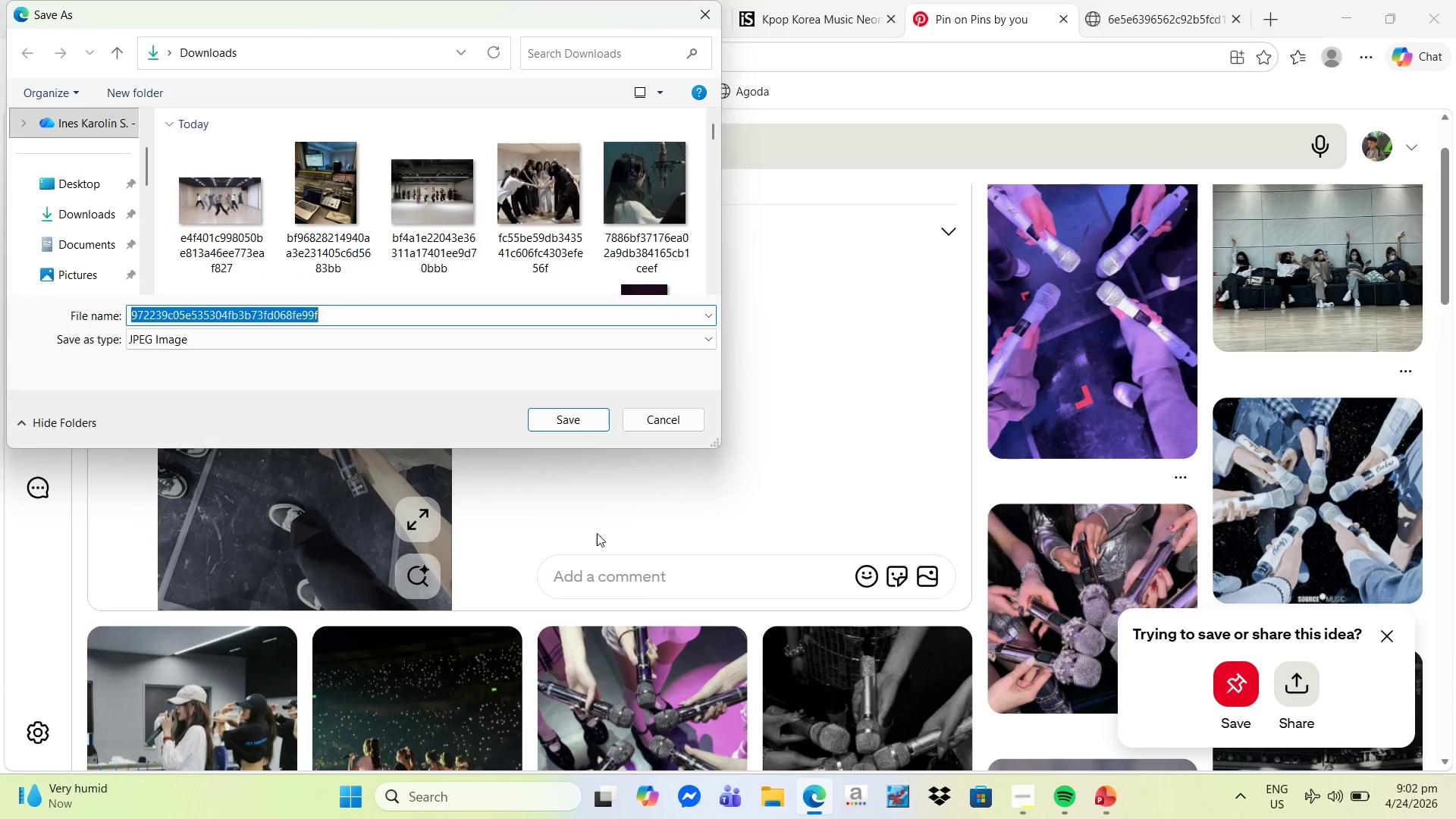 
left_click([588, 425])
 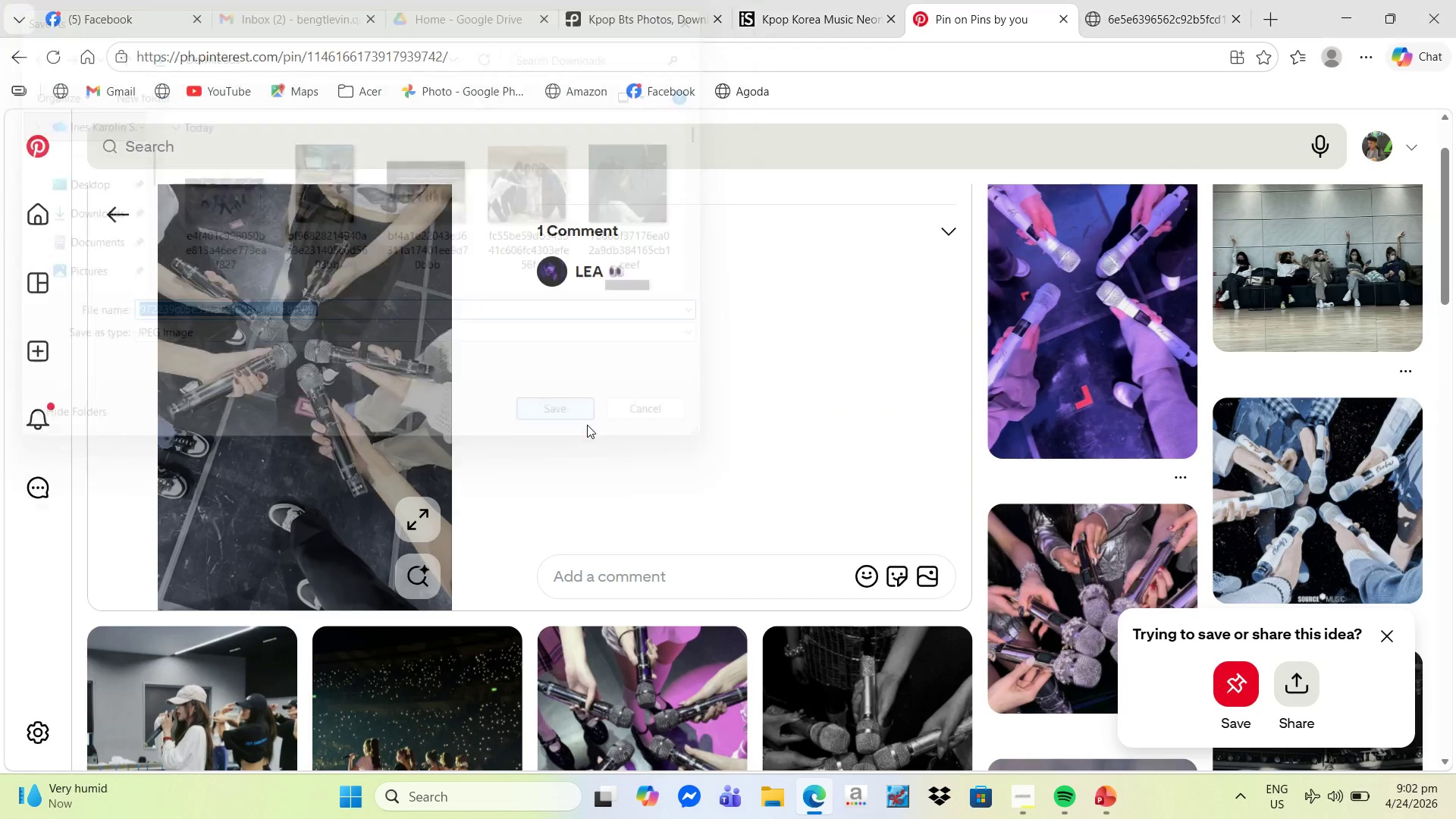 
hold_key(key=AltLeft, duration=0.47)
 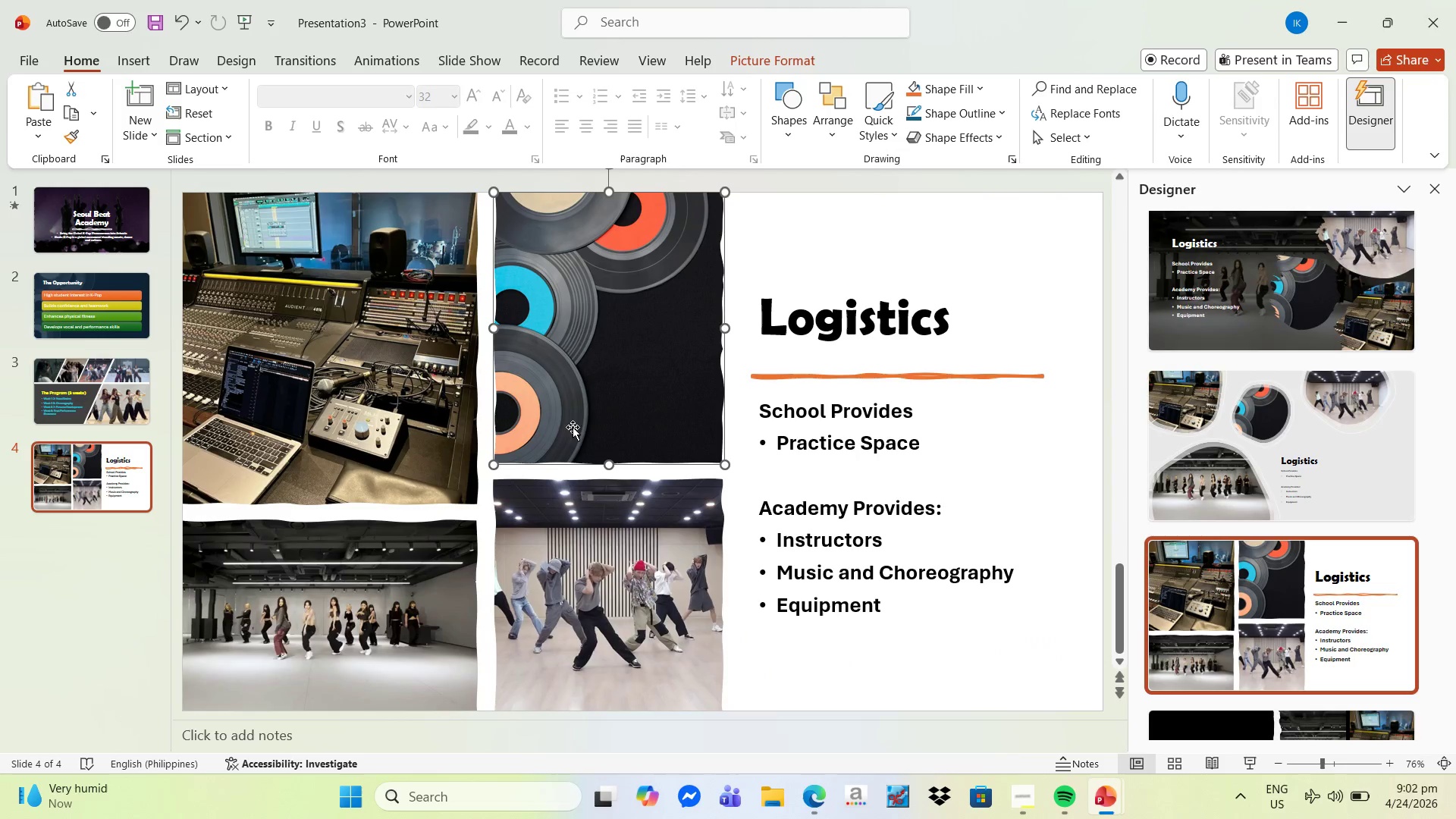 
key(Tab)
 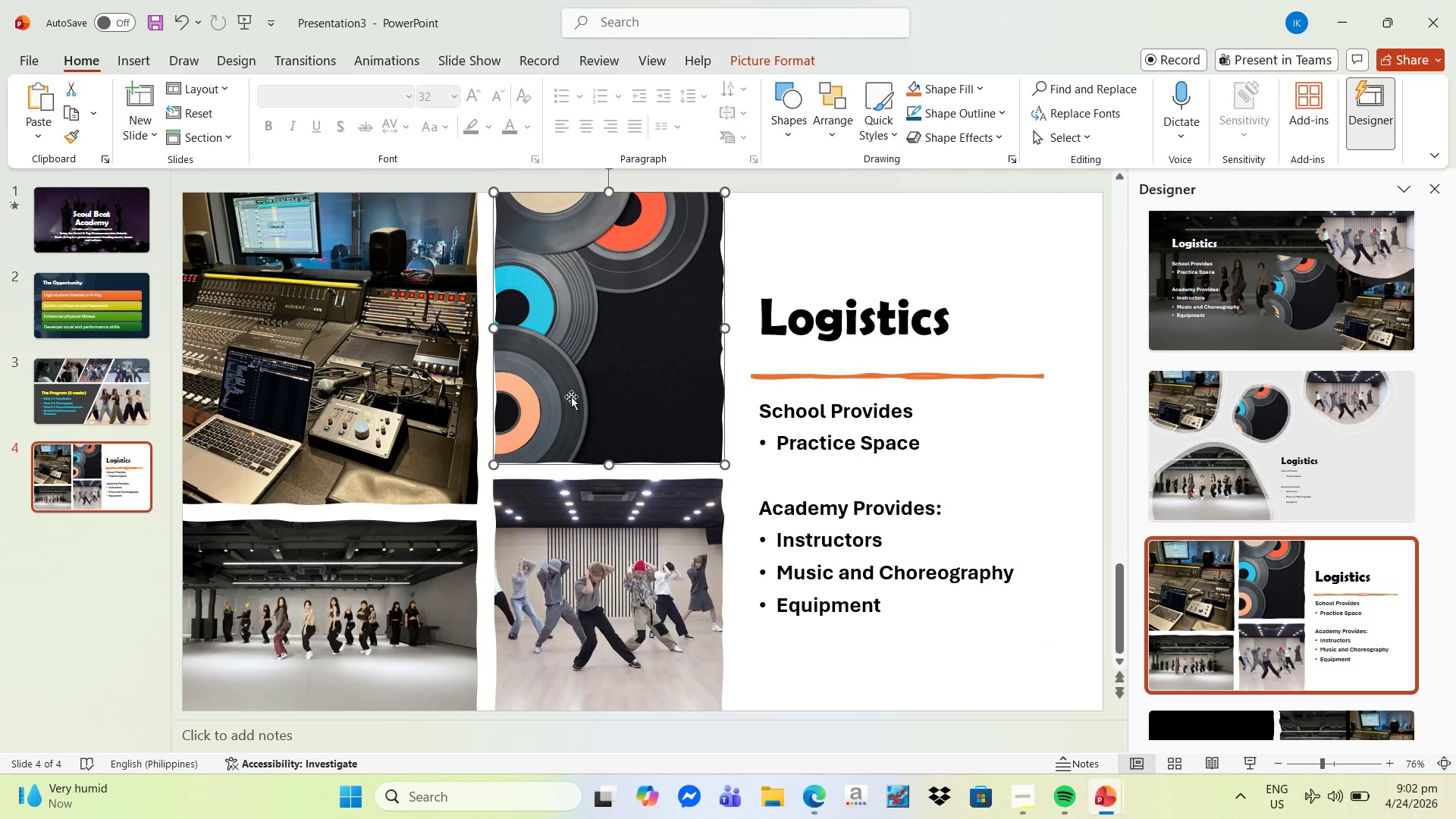 
left_click([579, 375])
 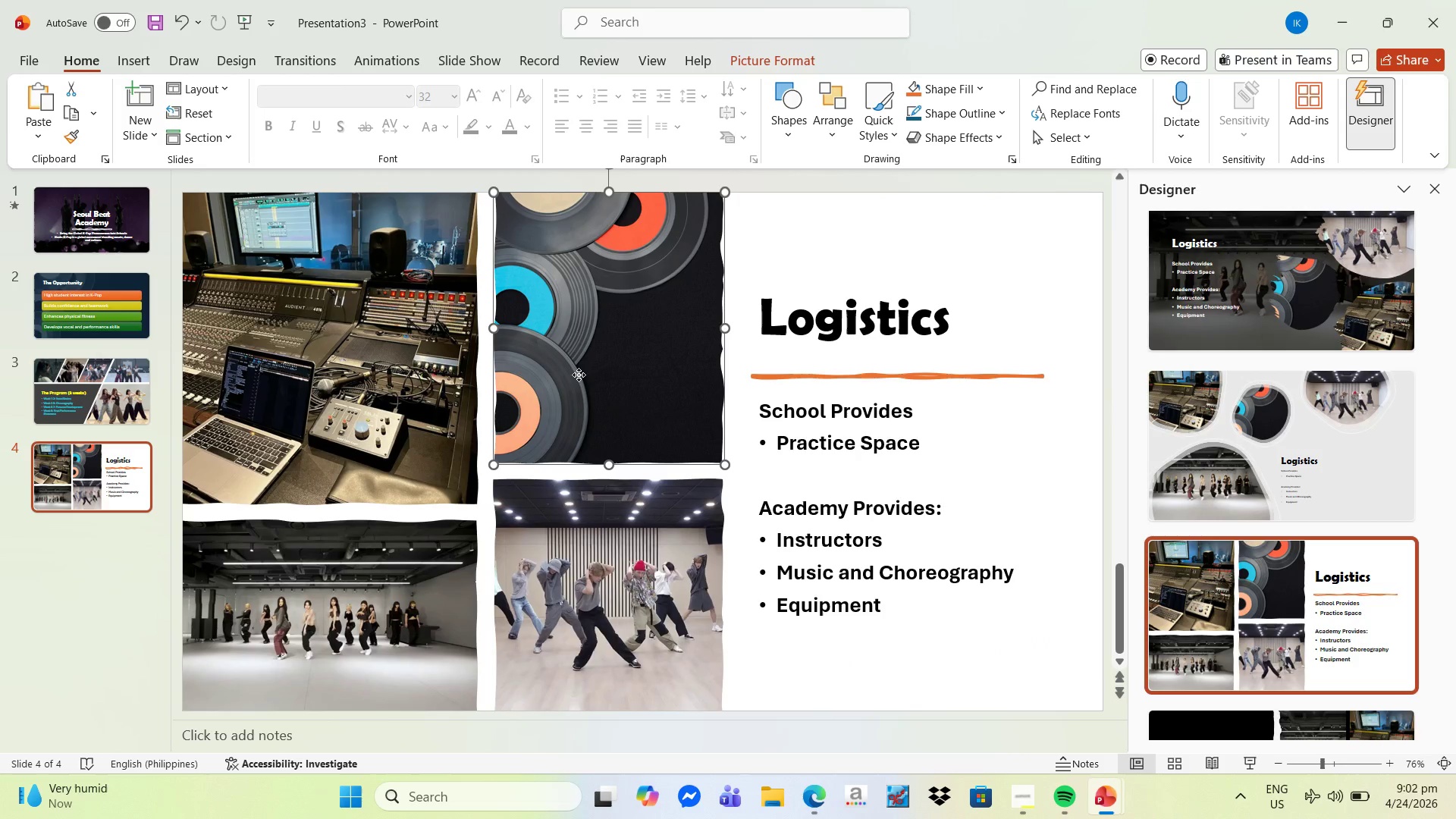 
right_click([579, 375])
 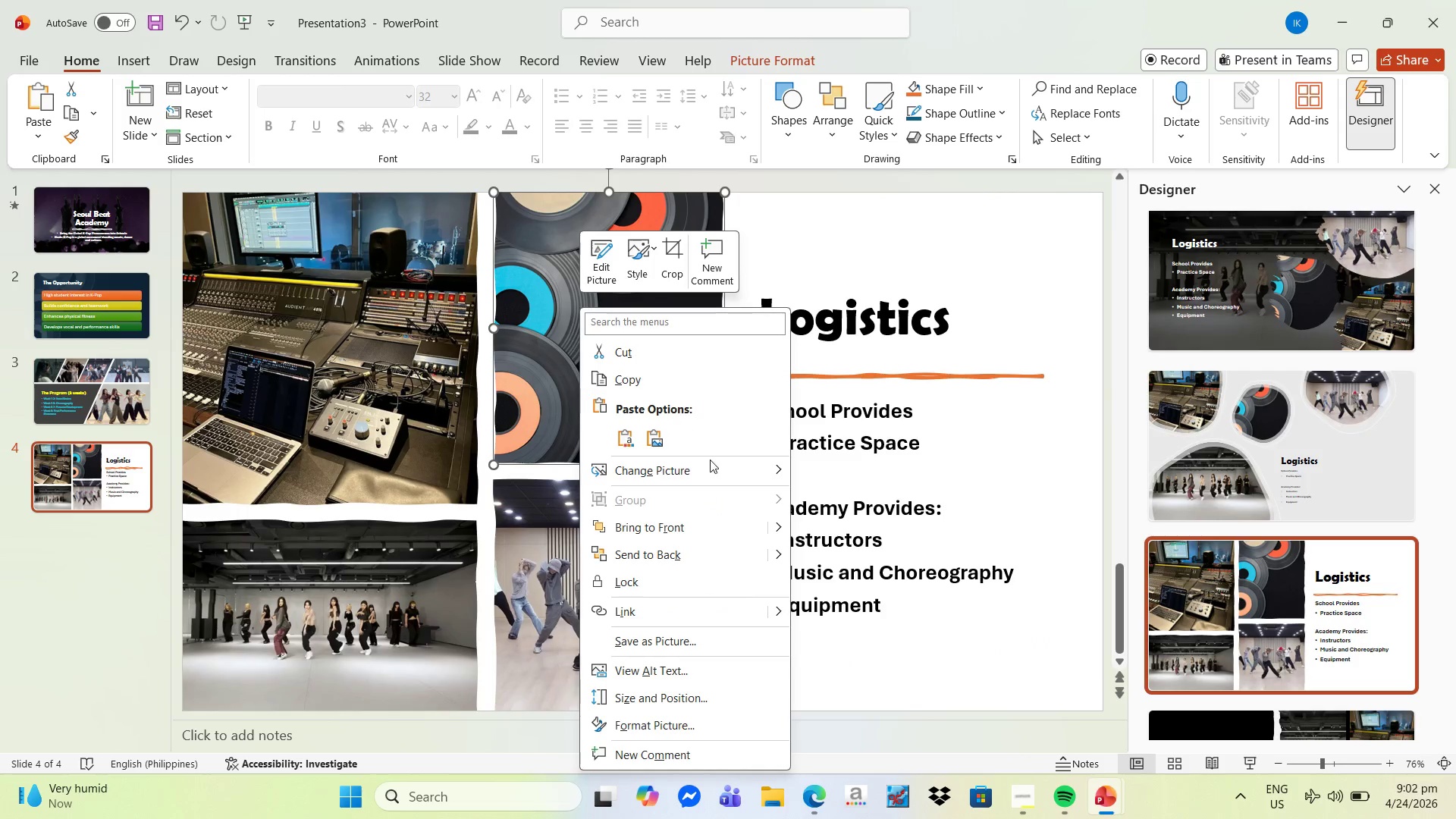 
left_click([715, 475])
 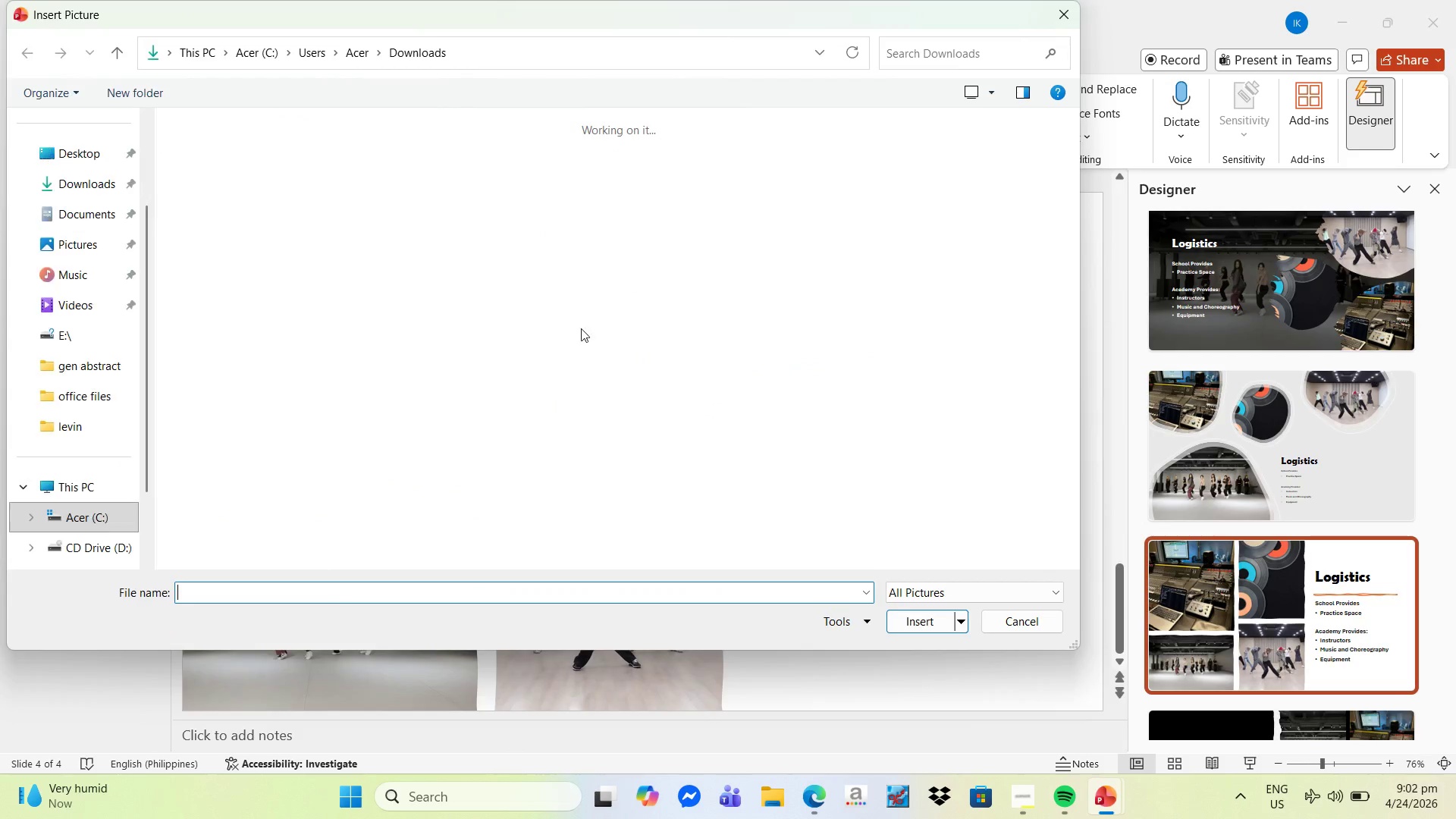 
left_click([258, 235])
 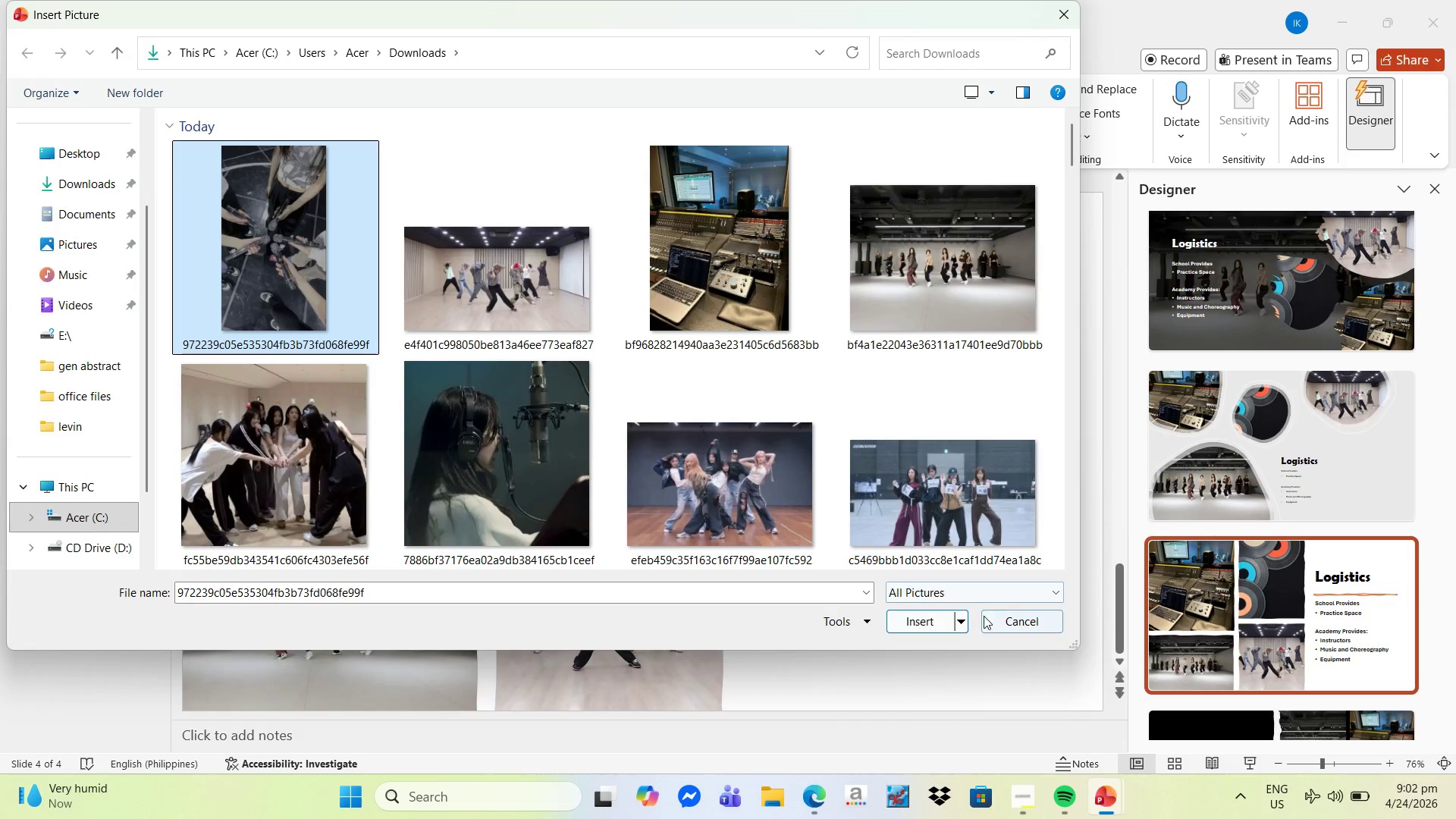 
left_click([937, 622])
 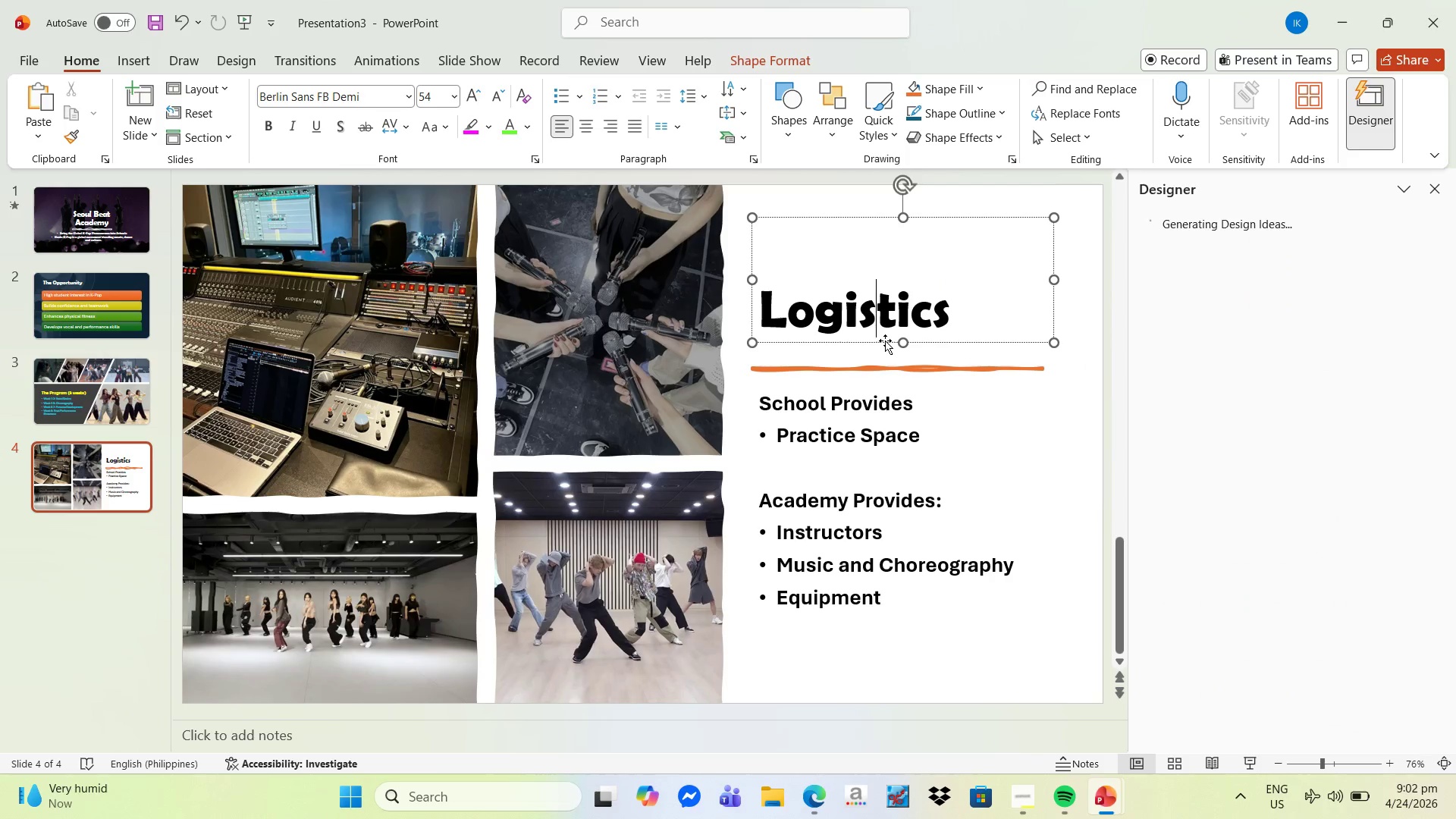 
left_click_drag(start_coordinate=[962, 315], to_coordinate=[752, 295])
 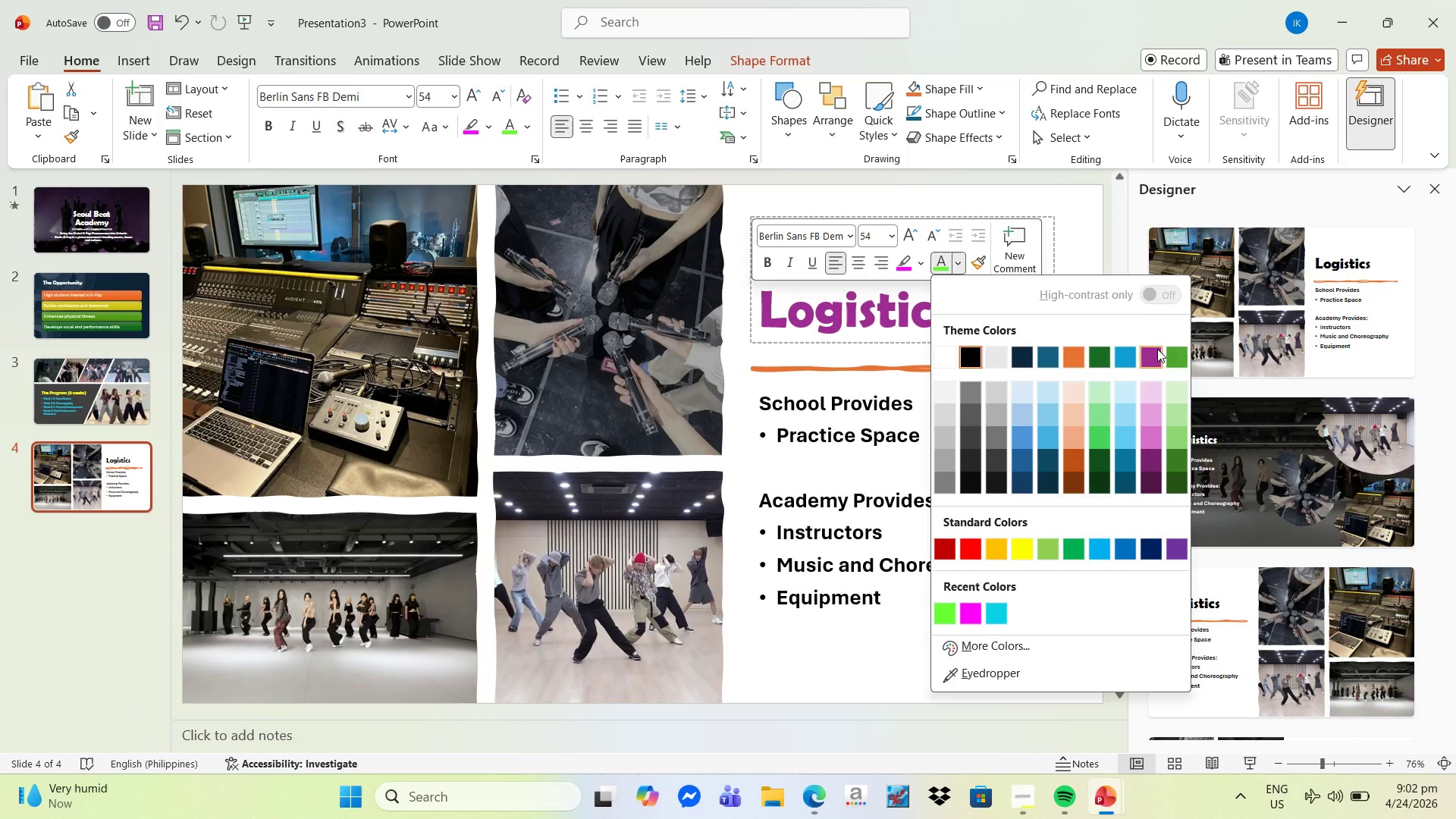 
wait(5.3)
 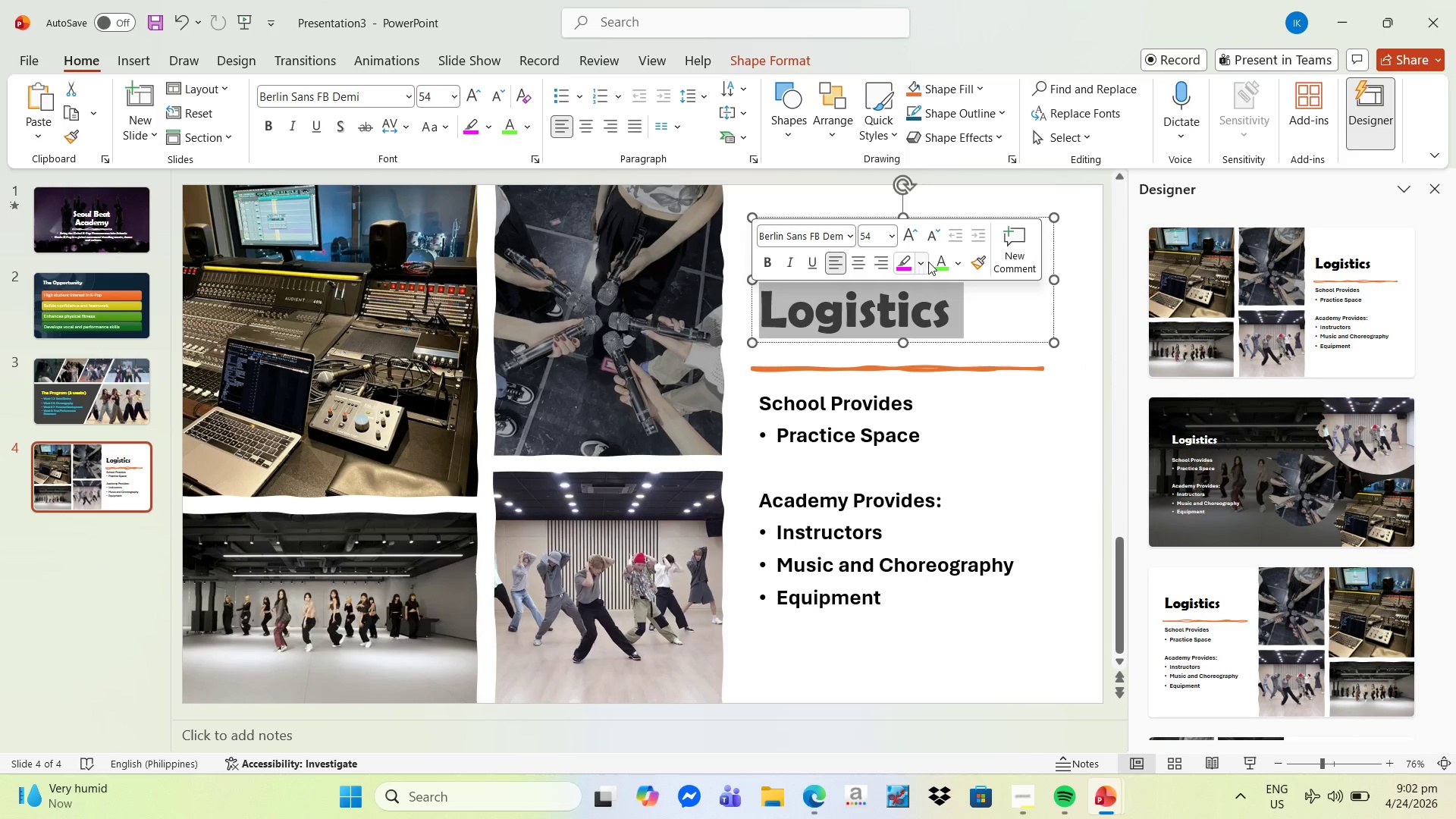 
left_click([1092, 518])
 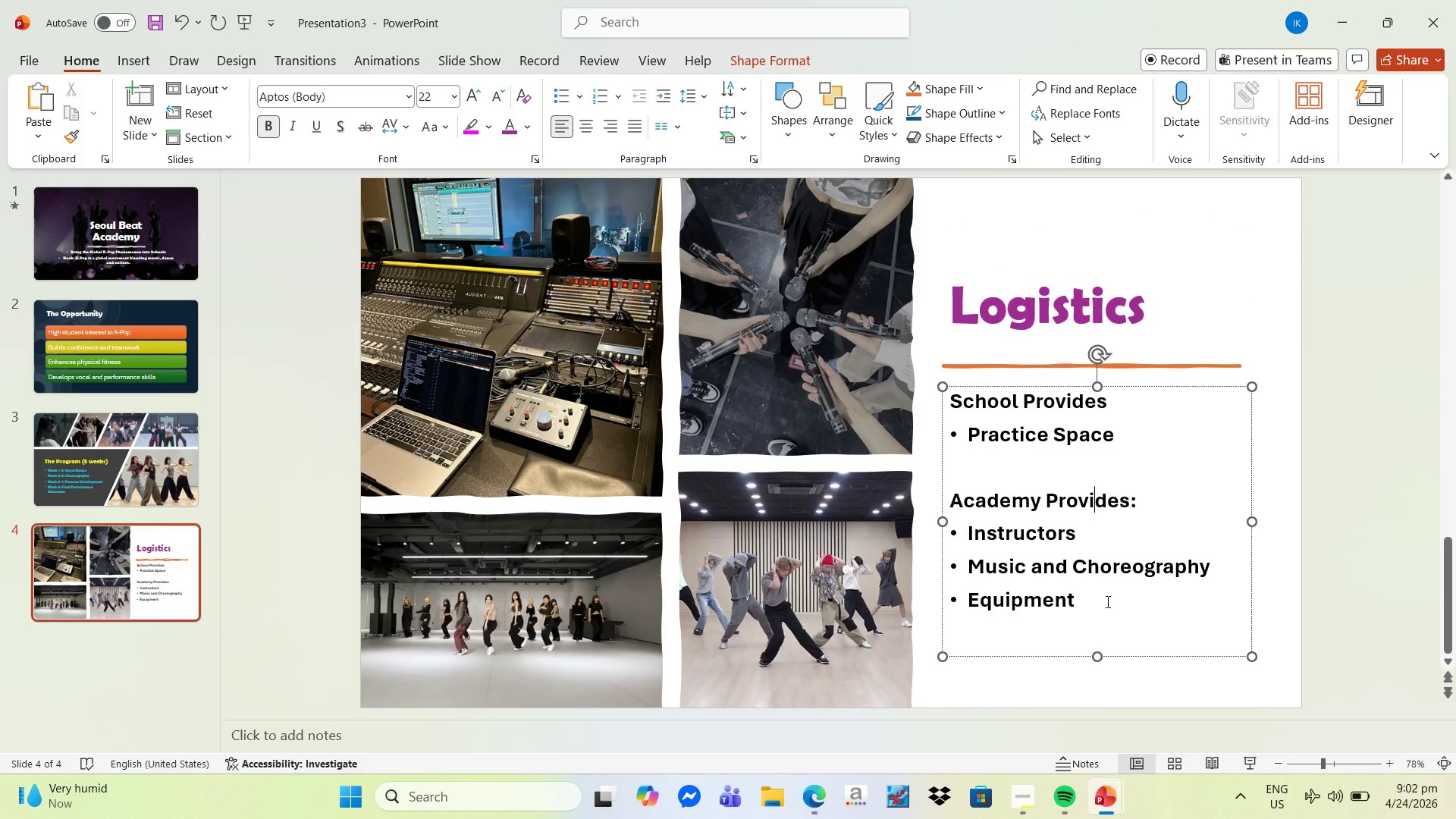 
left_click_drag(start_coordinate=[1107, 607], to_coordinate=[952, 398])
 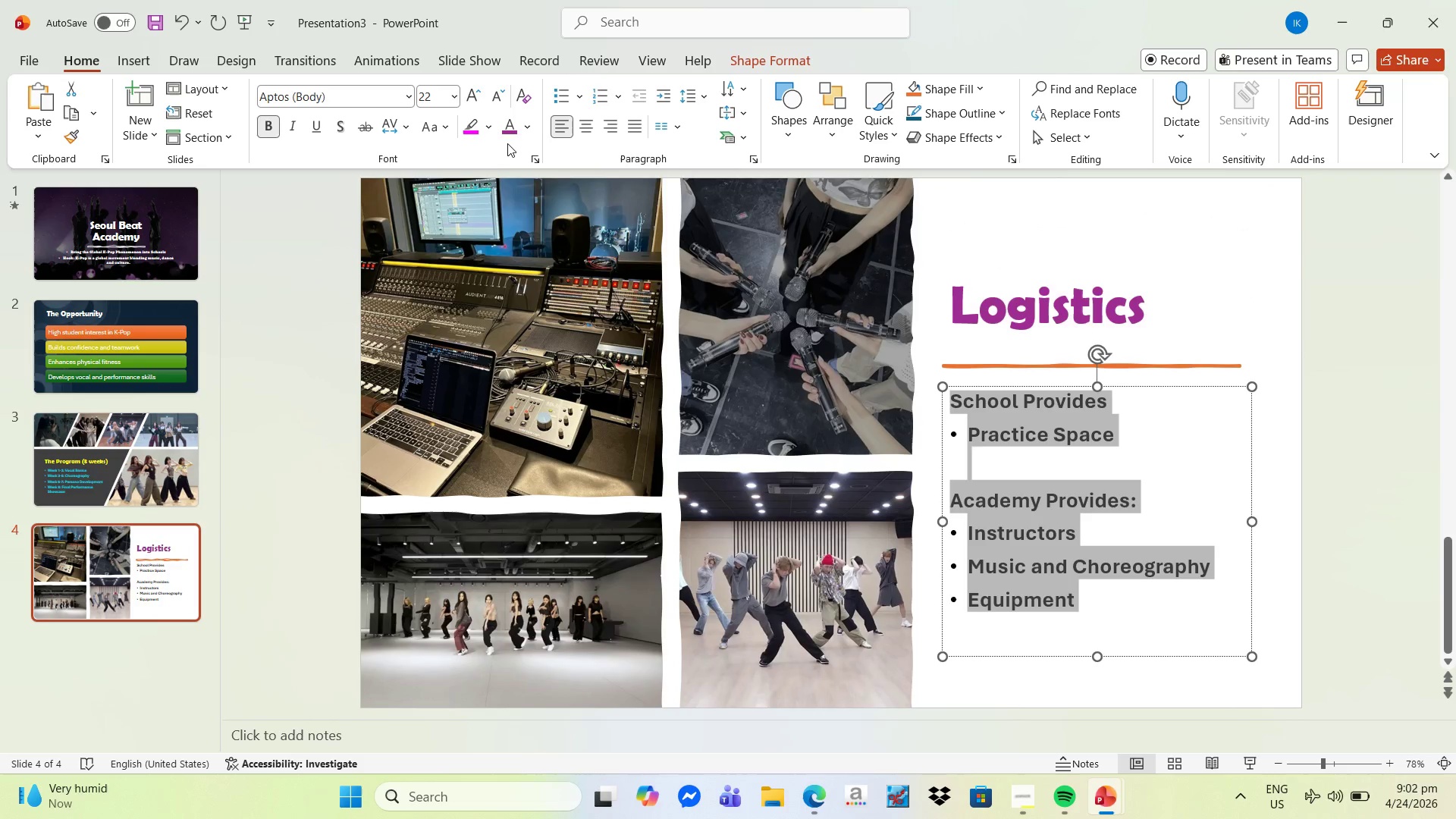 
left_click([512, 131])
 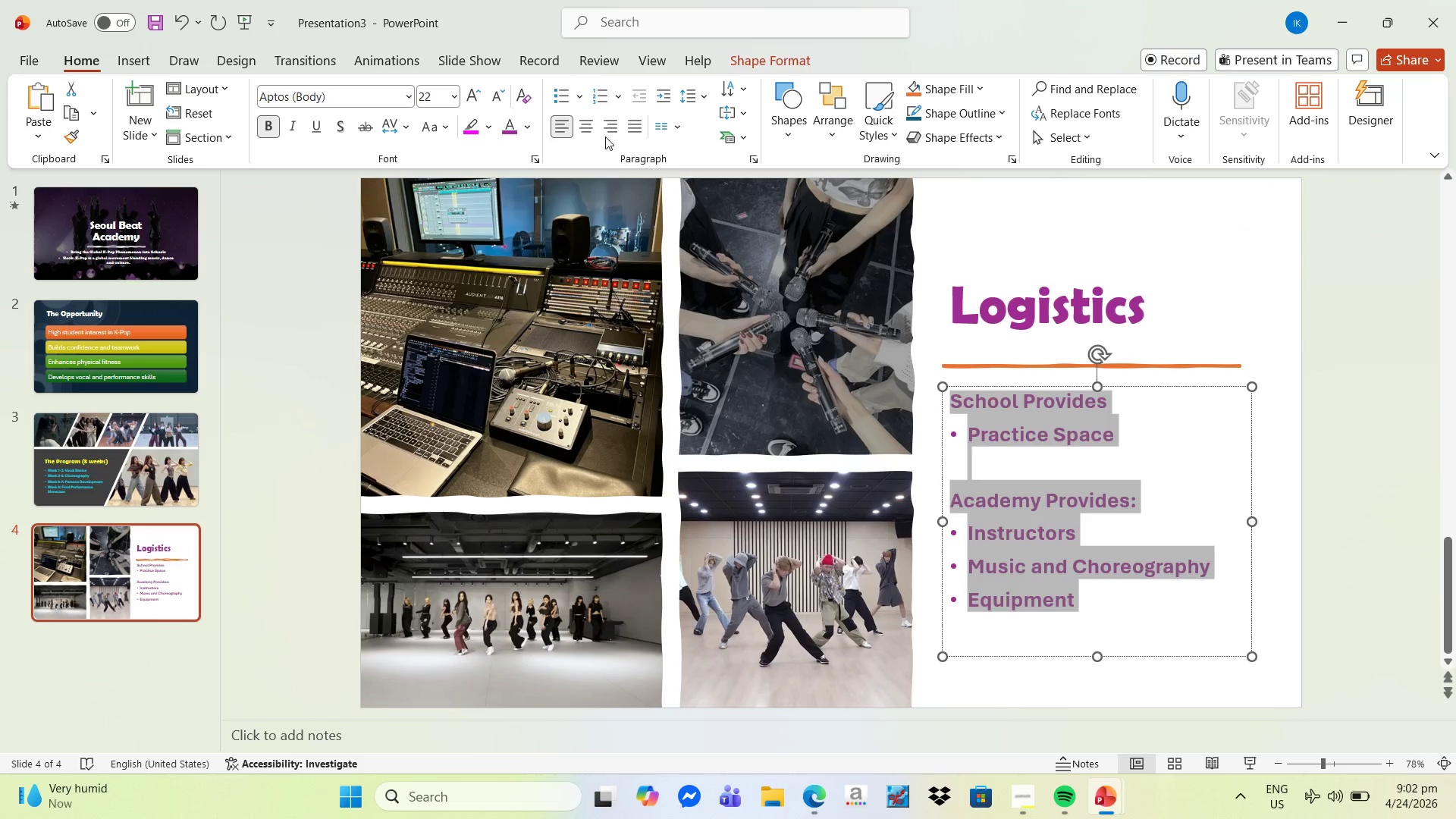 
mouse_move([519, 130])
 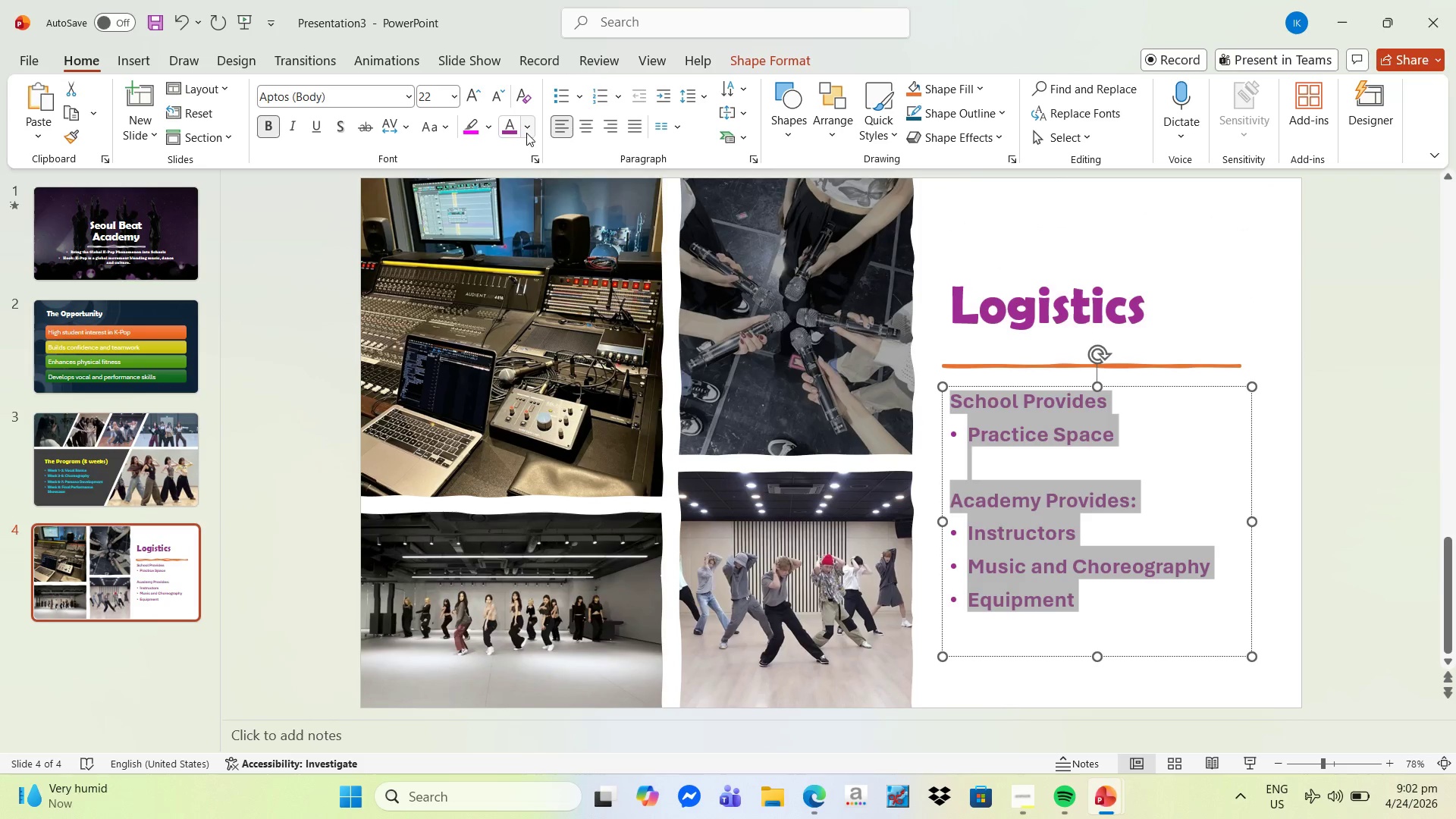 
left_click([527, 133])
 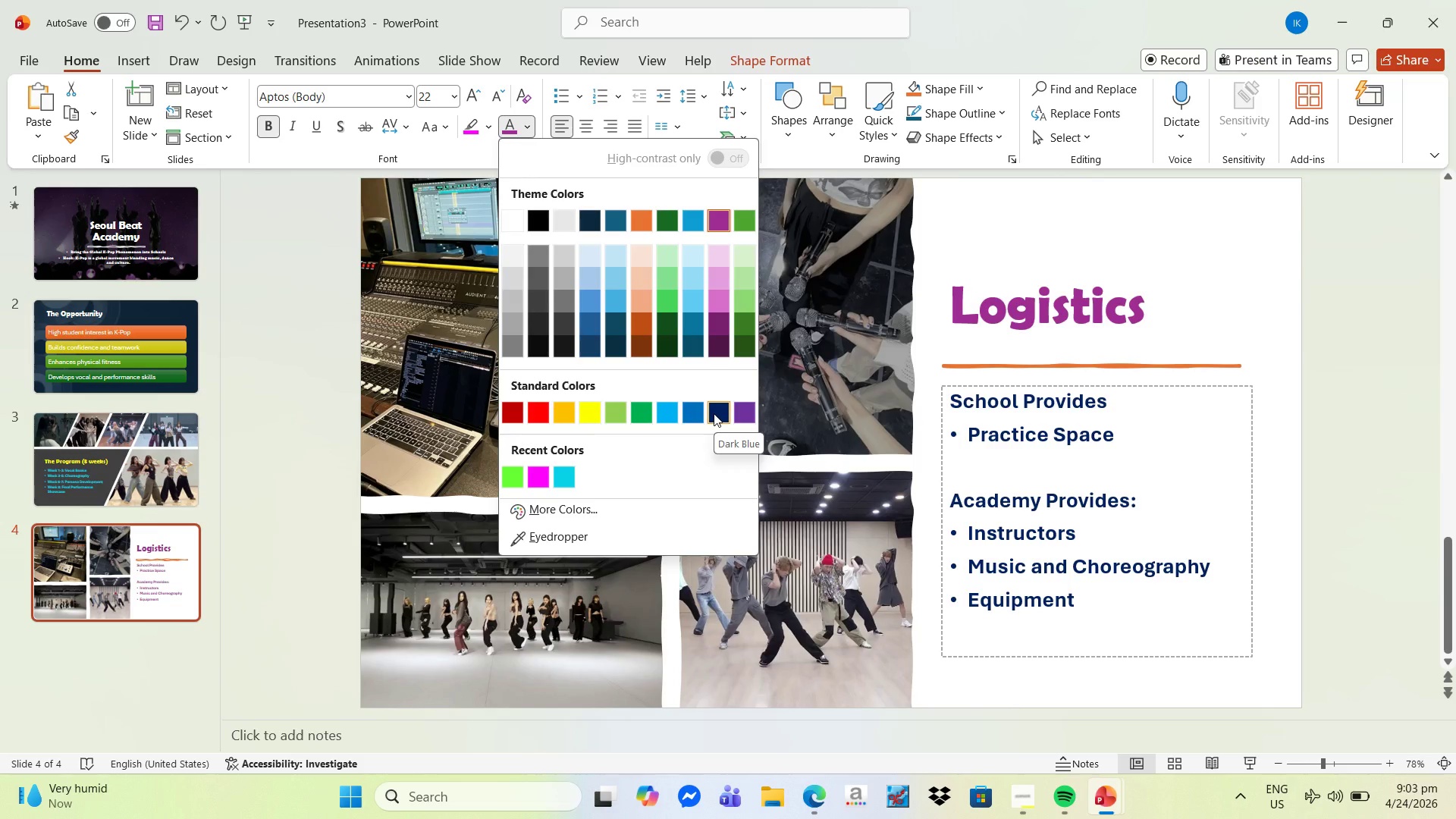 
wait(7.39)
 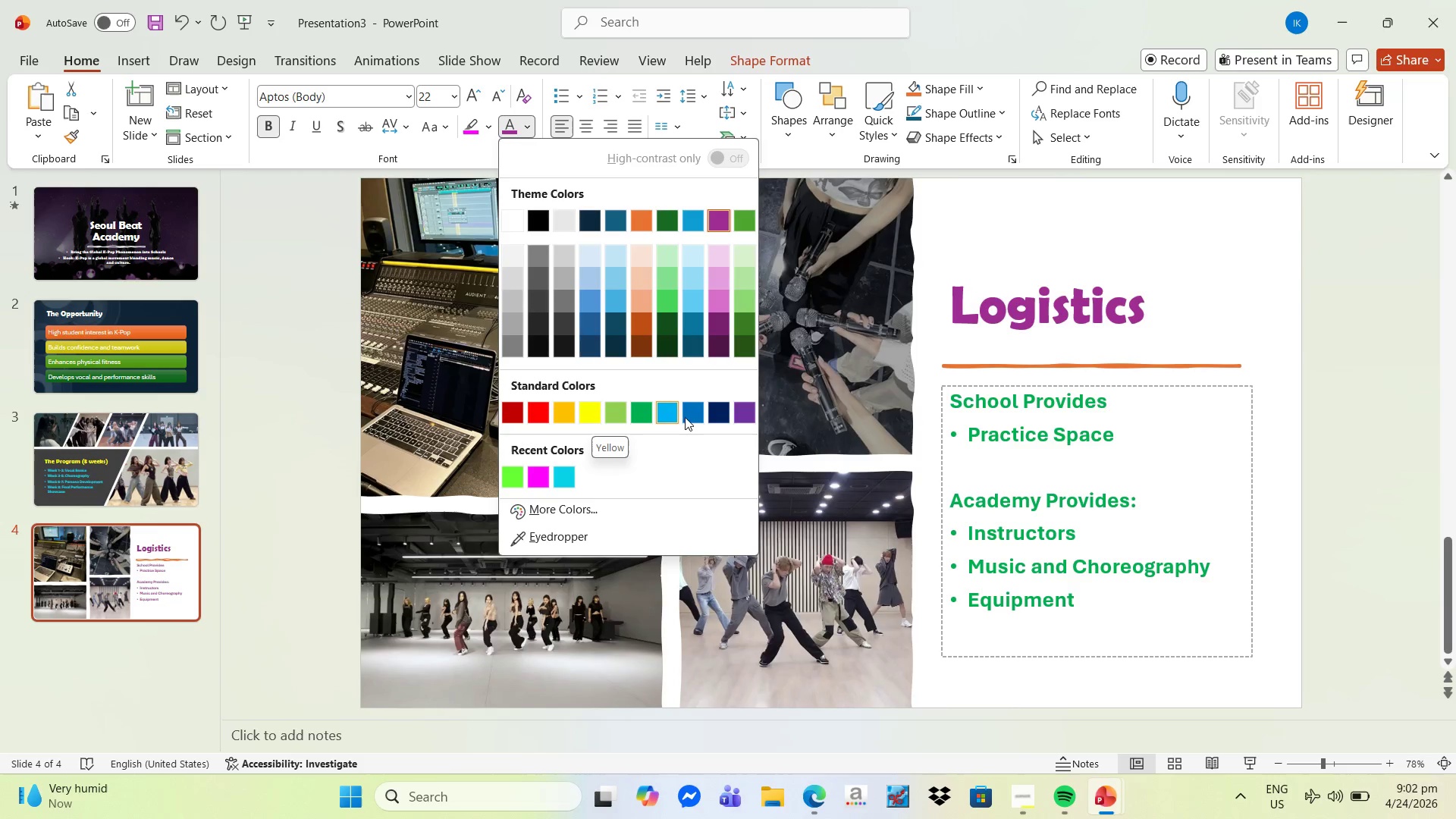 
left_click([738, 412])
 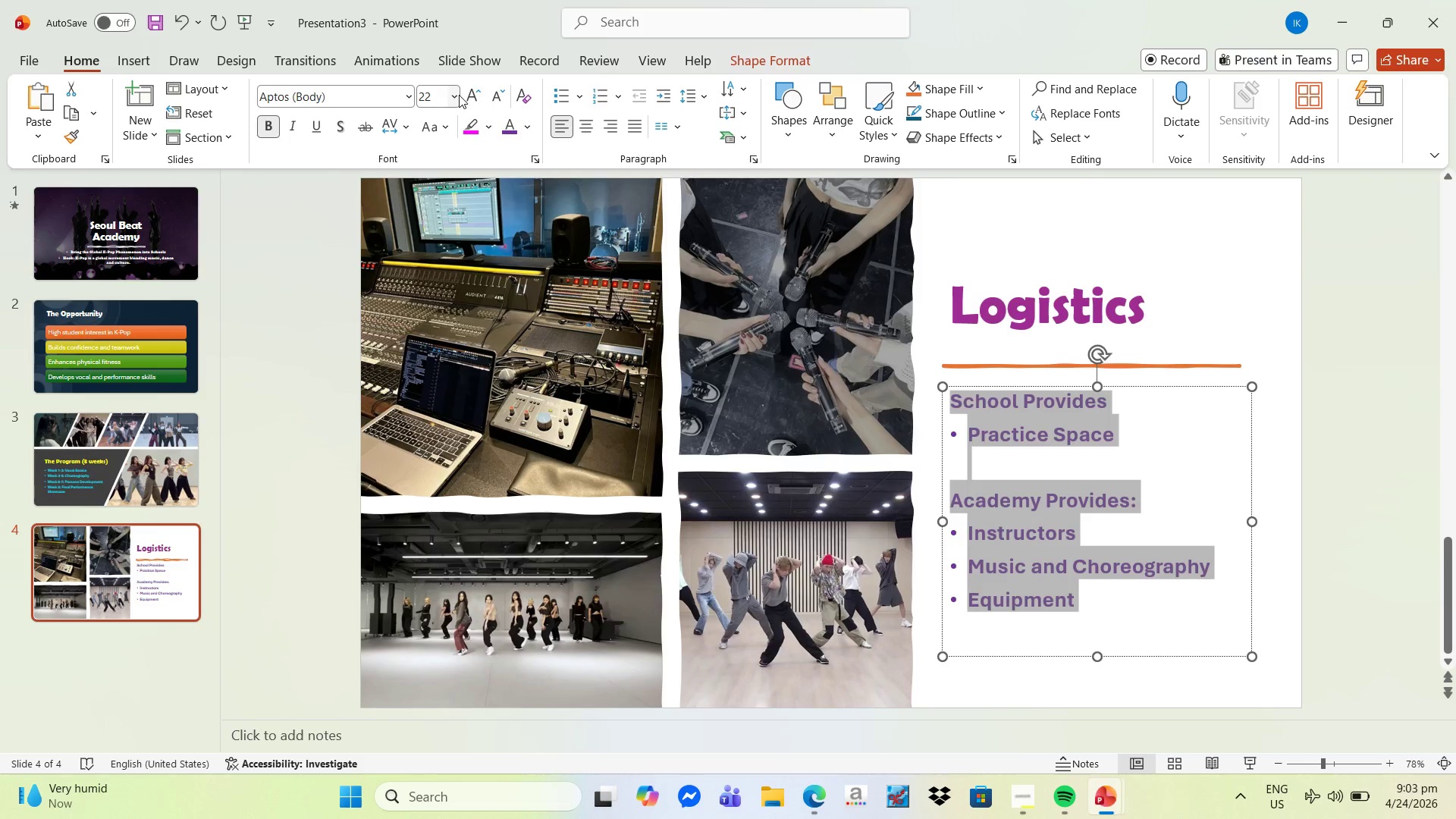 
double_click([469, 93])
 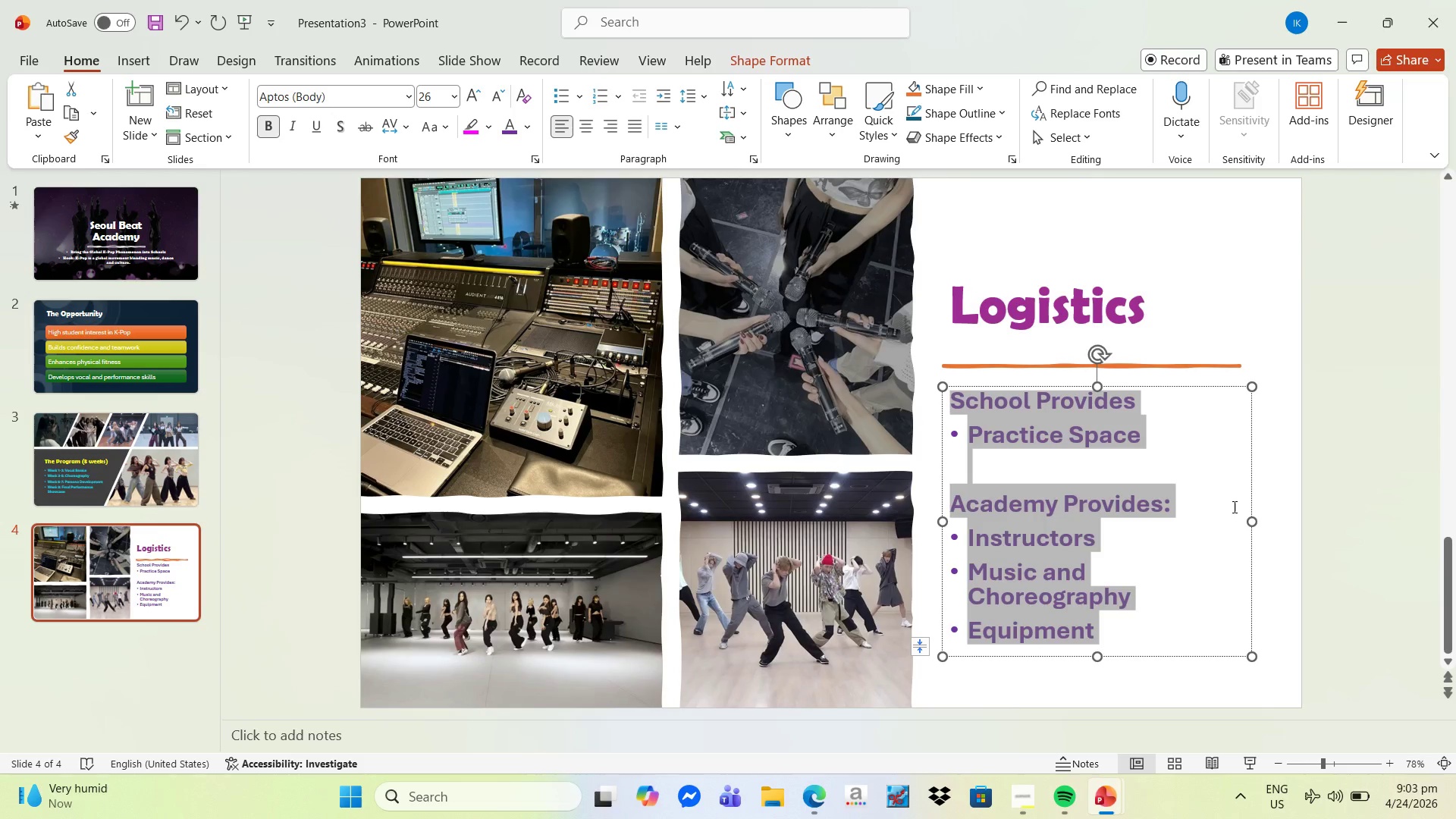 
left_click_drag(start_coordinate=[1258, 522], to_coordinate=[1282, 522])
 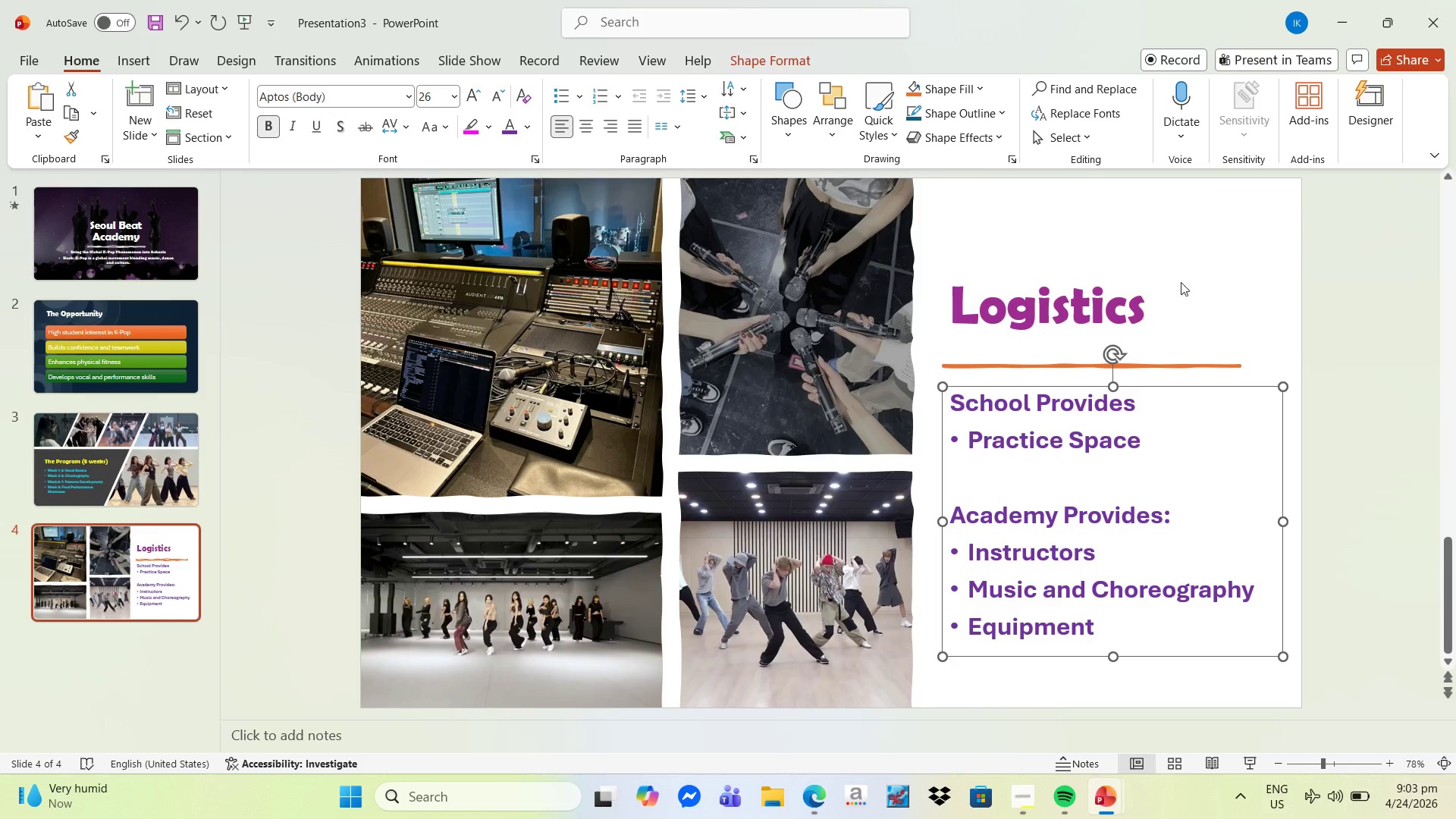 
left_click([1201, 279])
 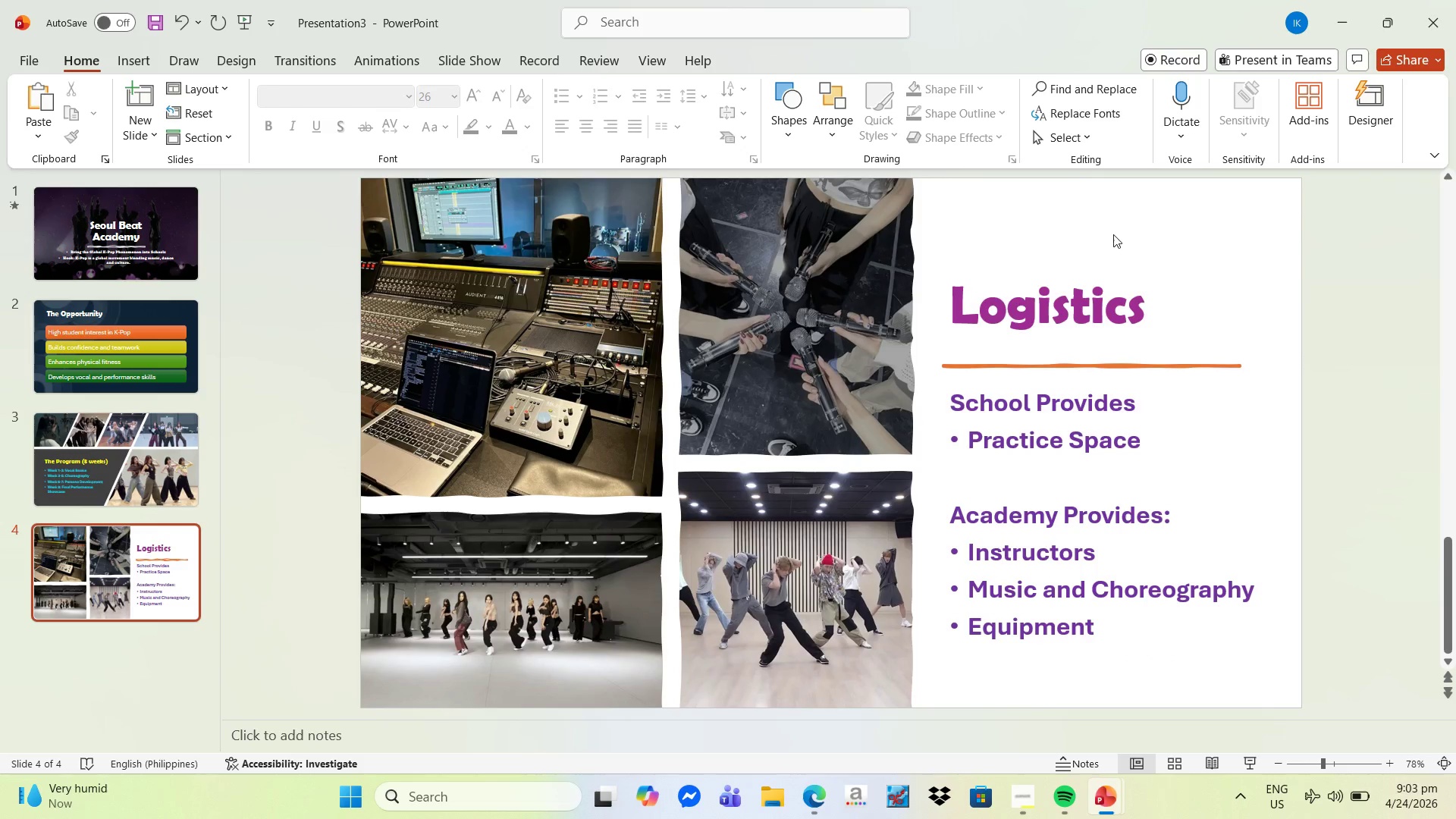 
left_click([1108, 239])
 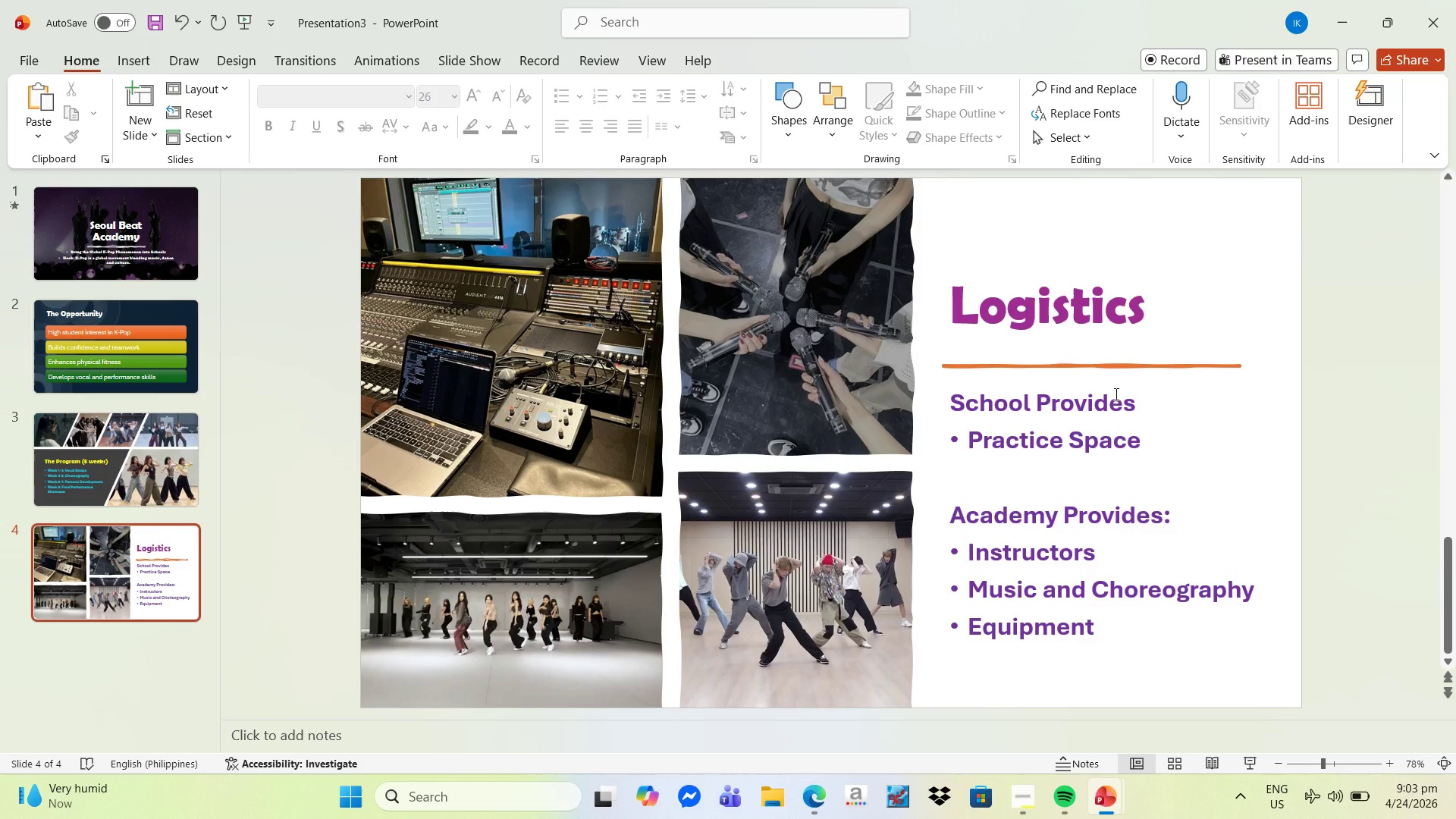 
wait(10.95)
 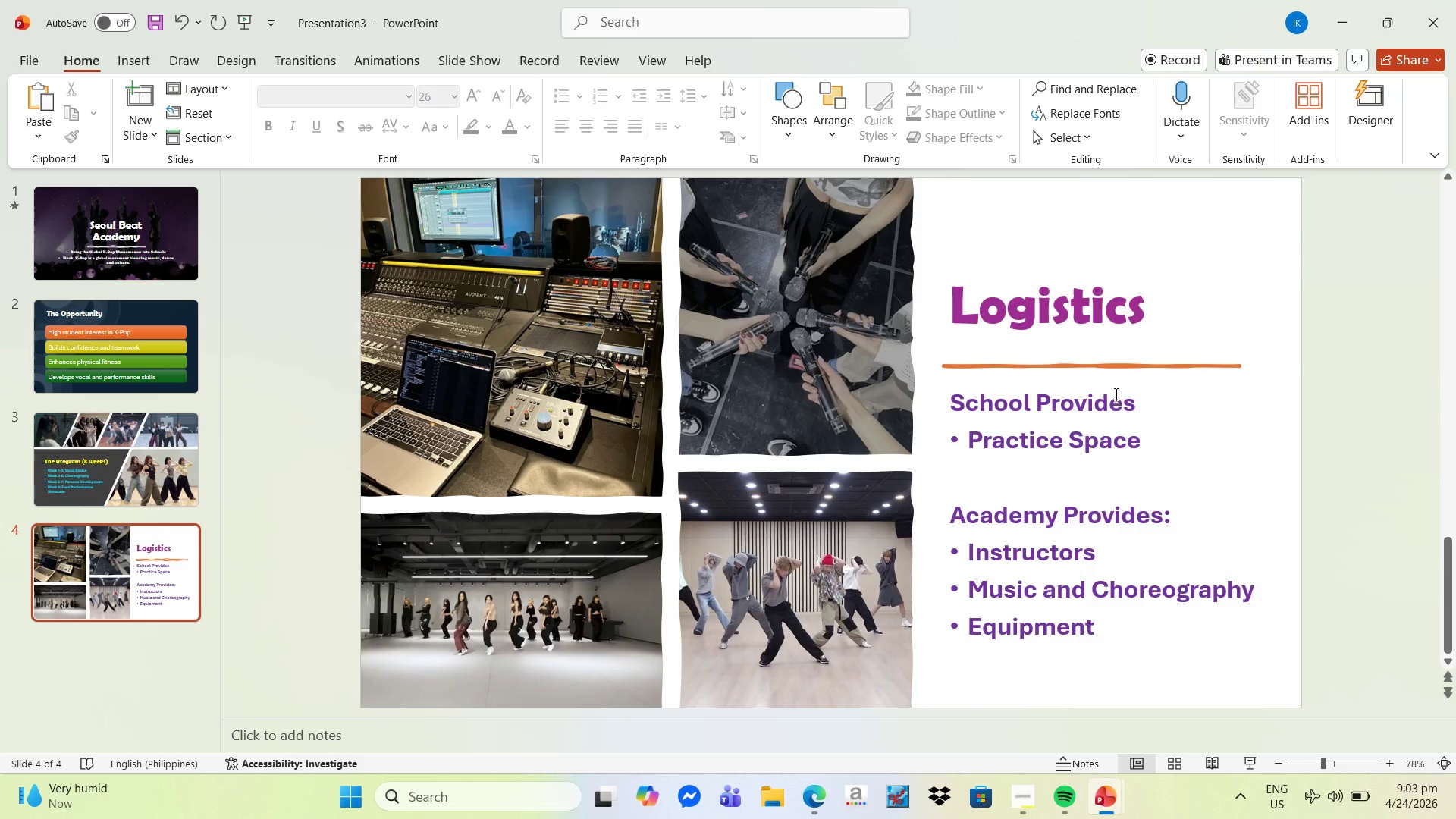 
left_click([129, 105])
 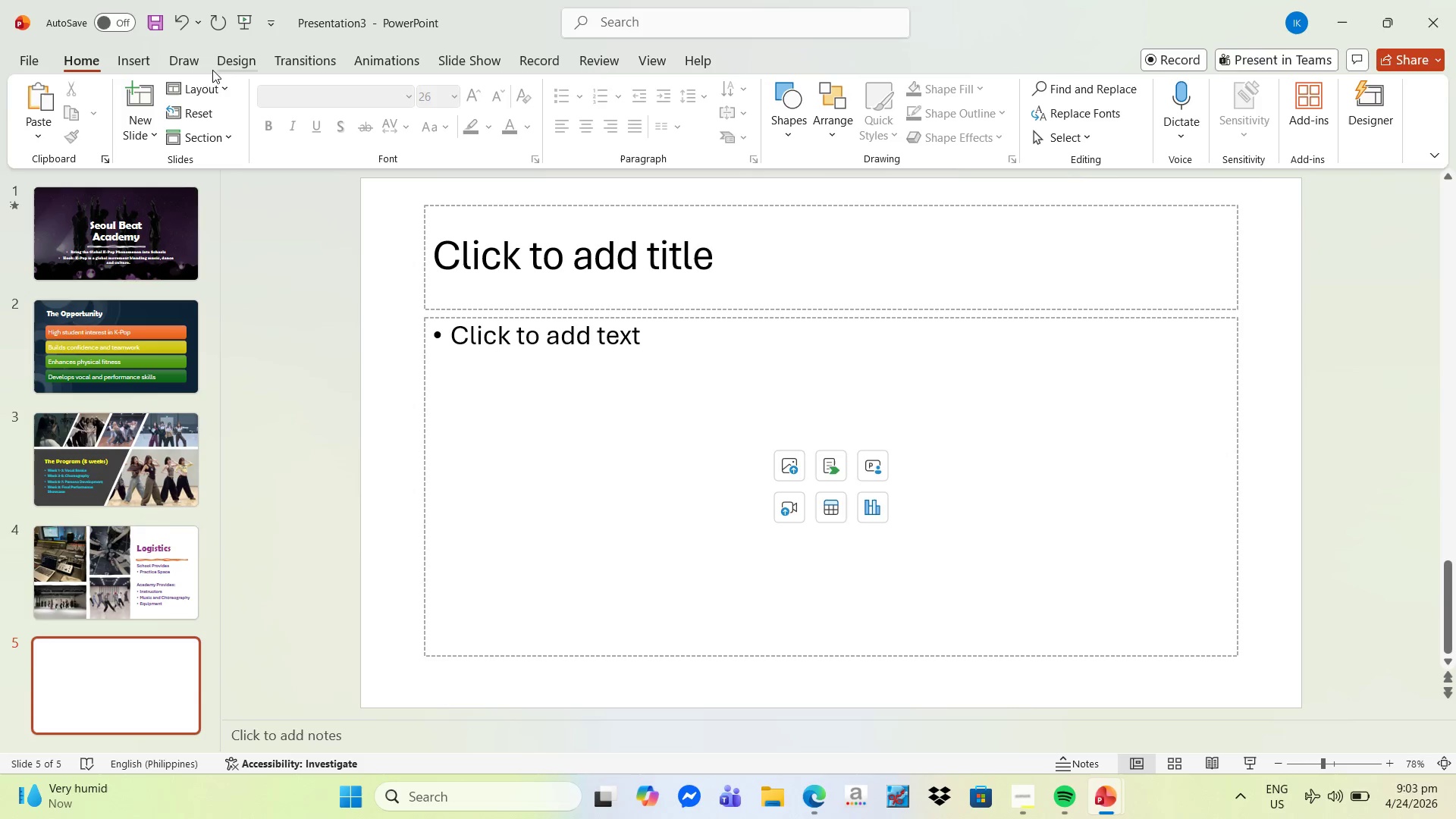 
left_click([142, 67])
 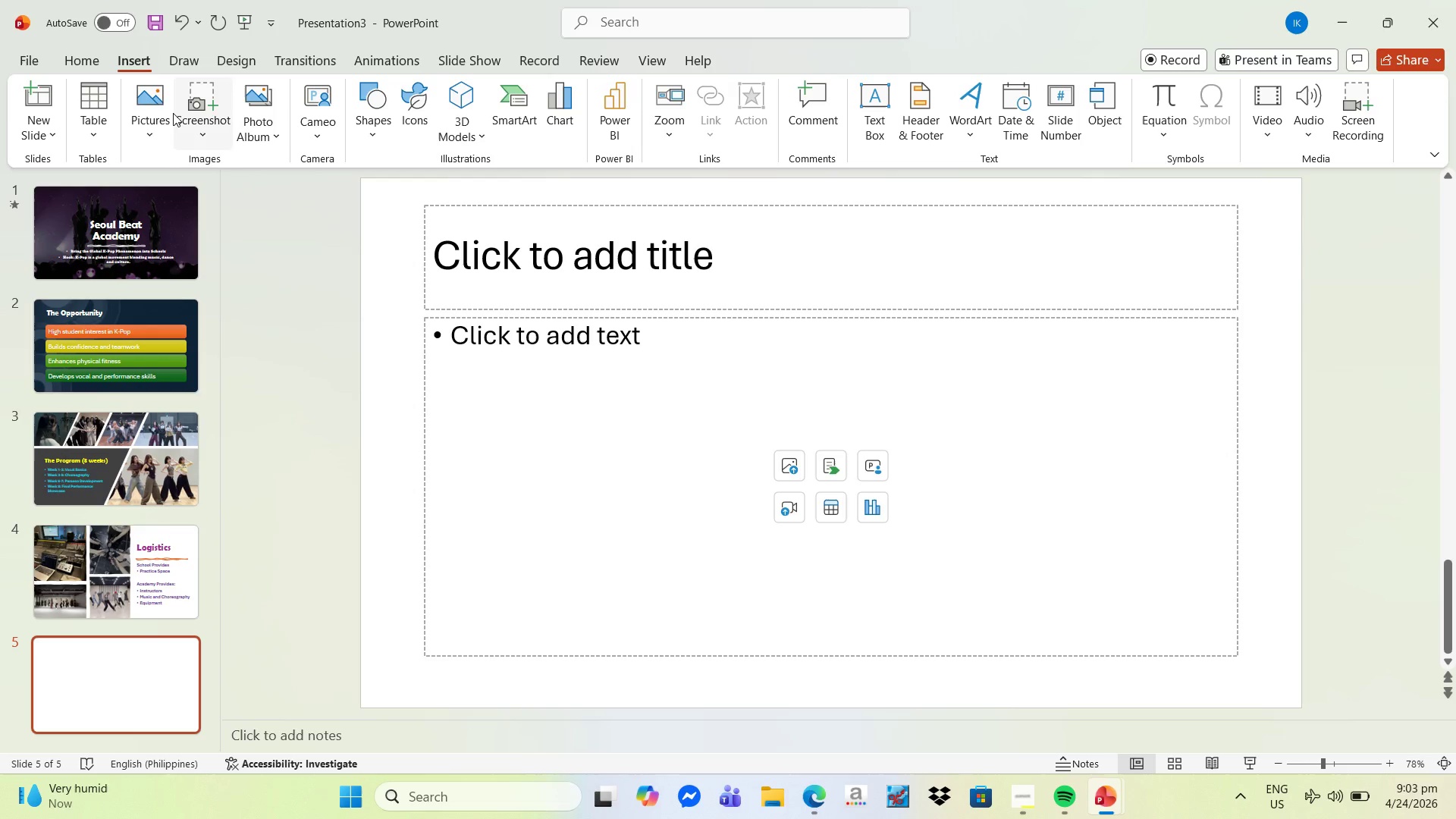 
left_click([155, 115])
 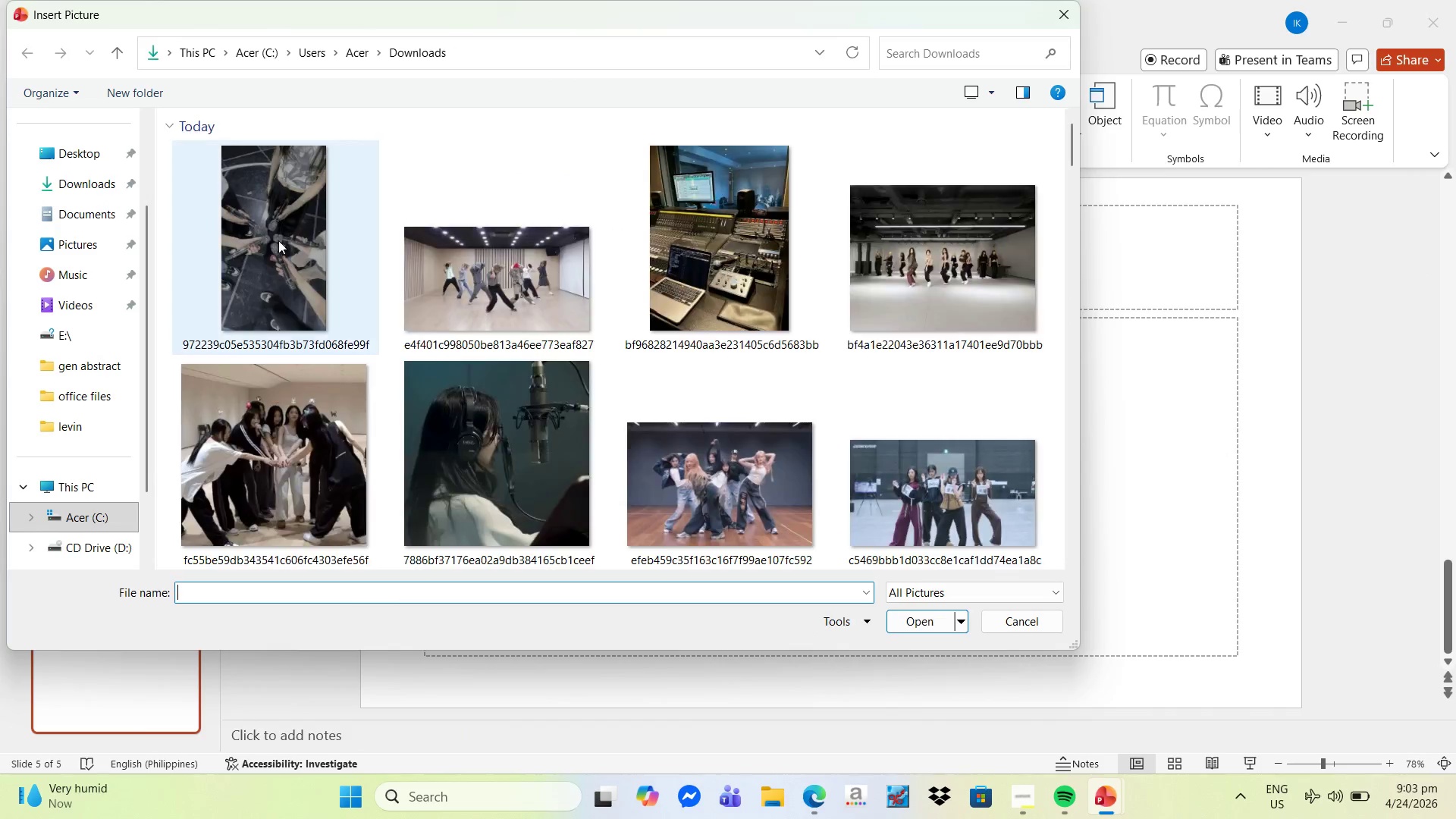 
scroll: coordinate [519, 354], scroll_direction: down, amount: 4.0
 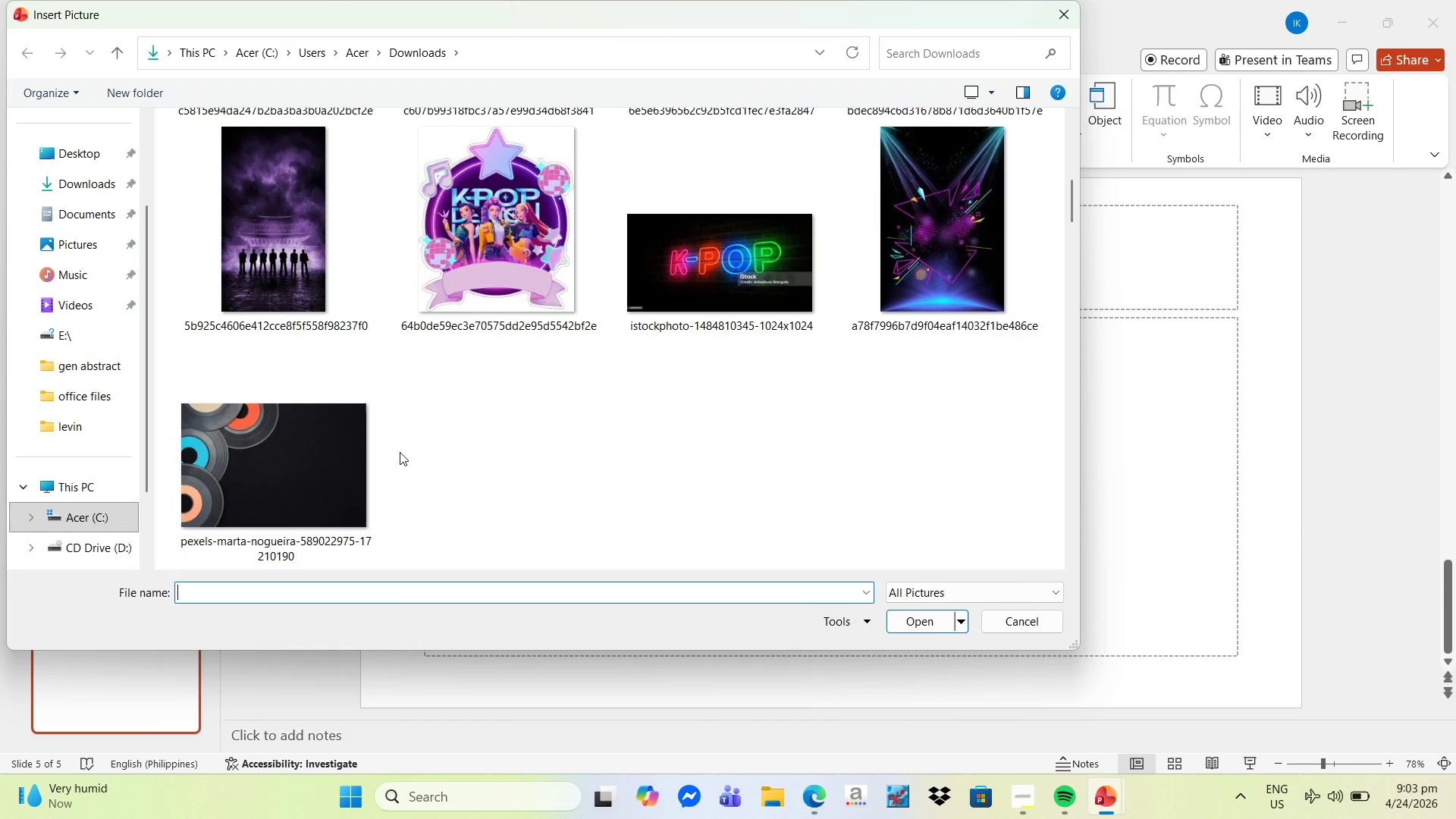 
left_click([348, 466])
 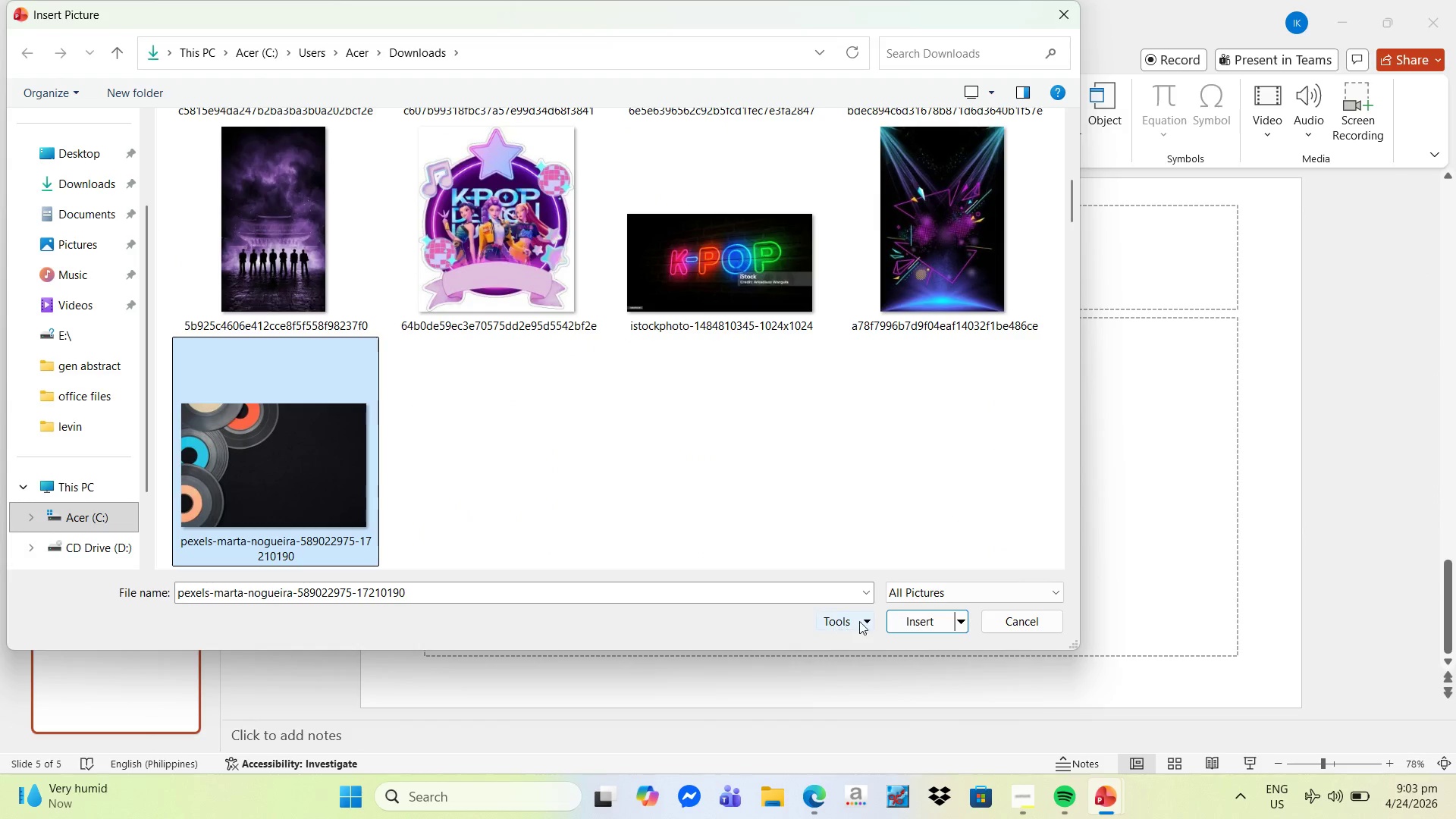 
left_click([911, 618])
 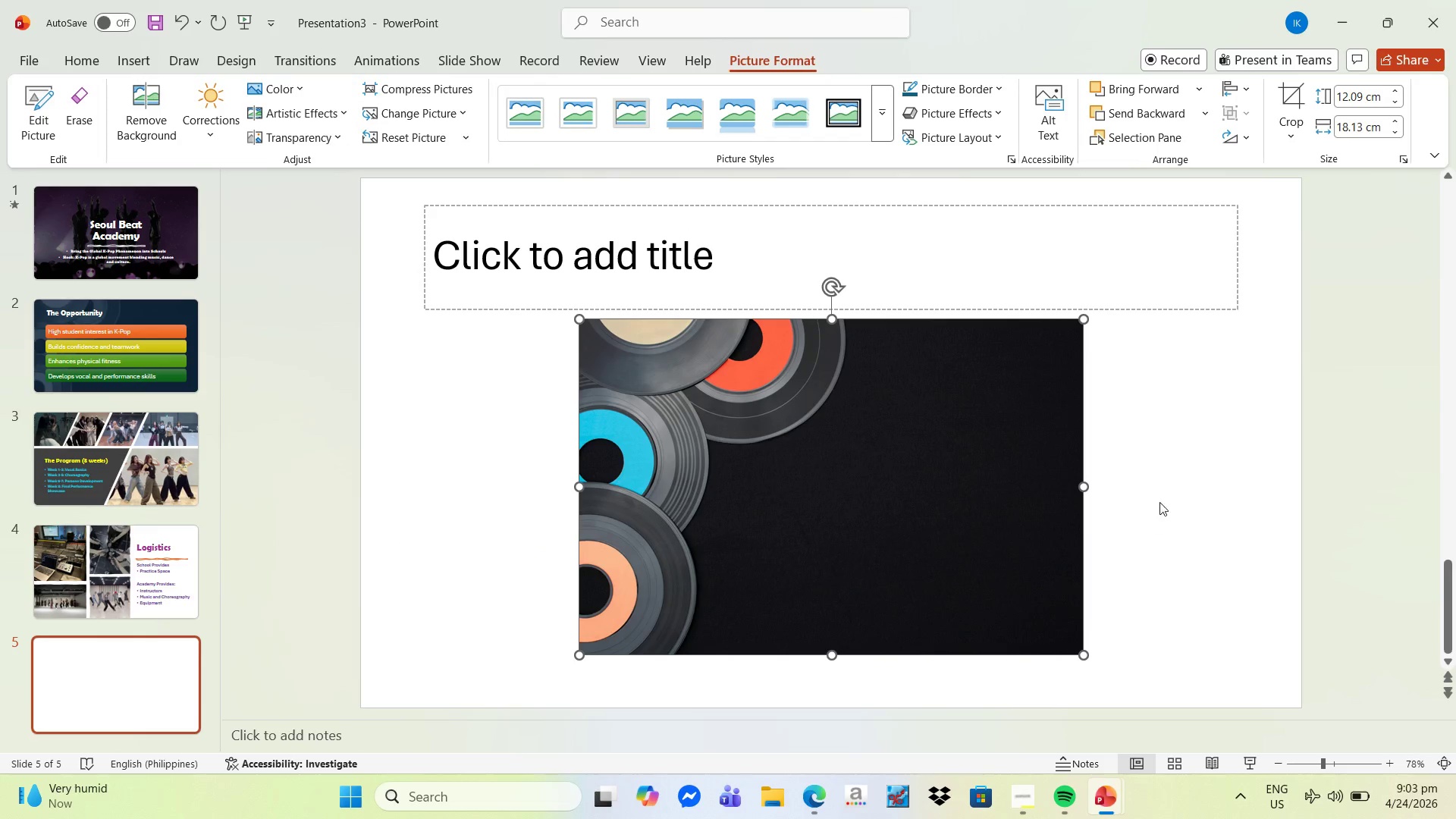 
scroll: coordinate [1335, 362], scroll_direction: up, amount: 1.0
 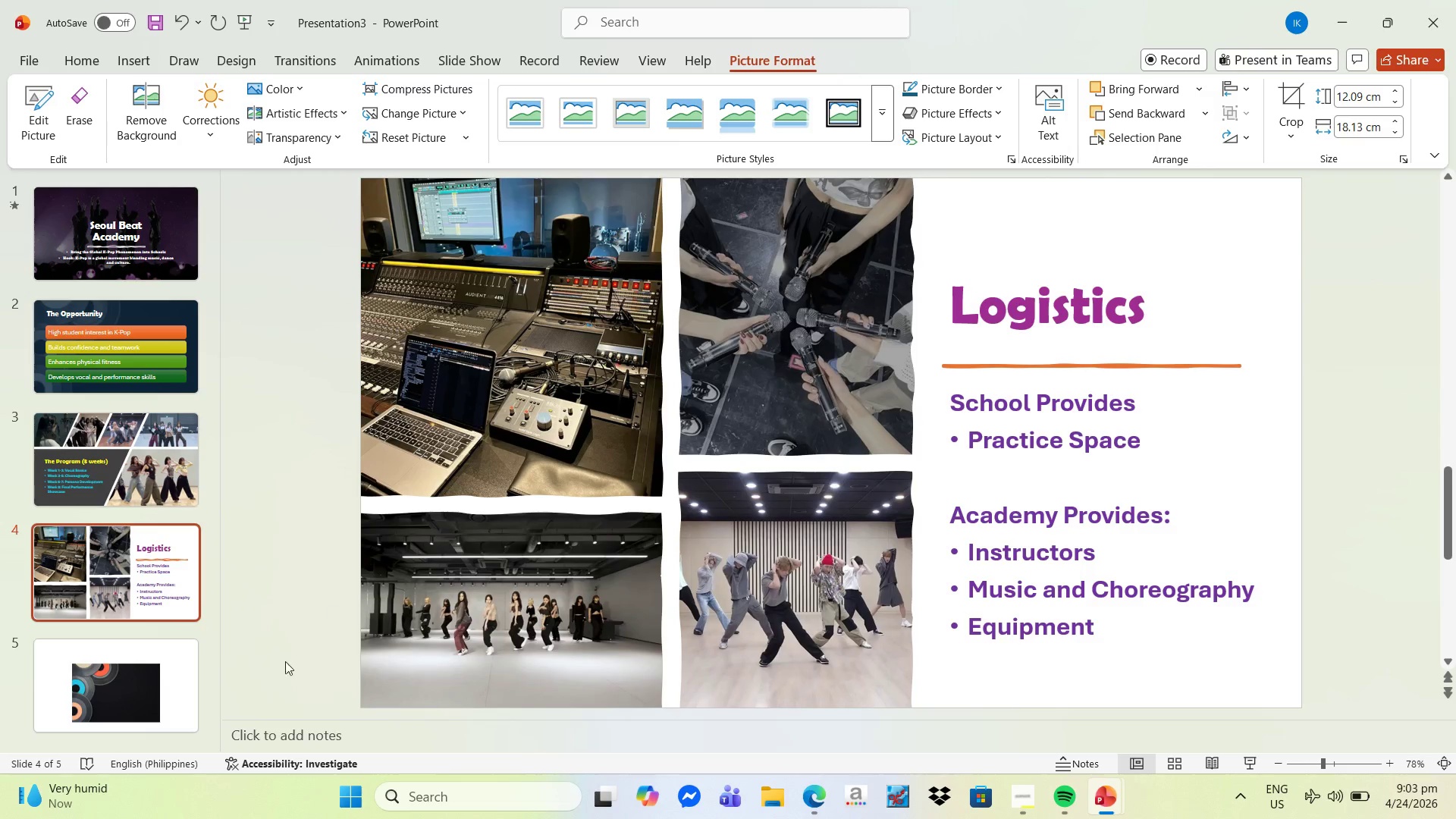 
left_click([115, 692])
 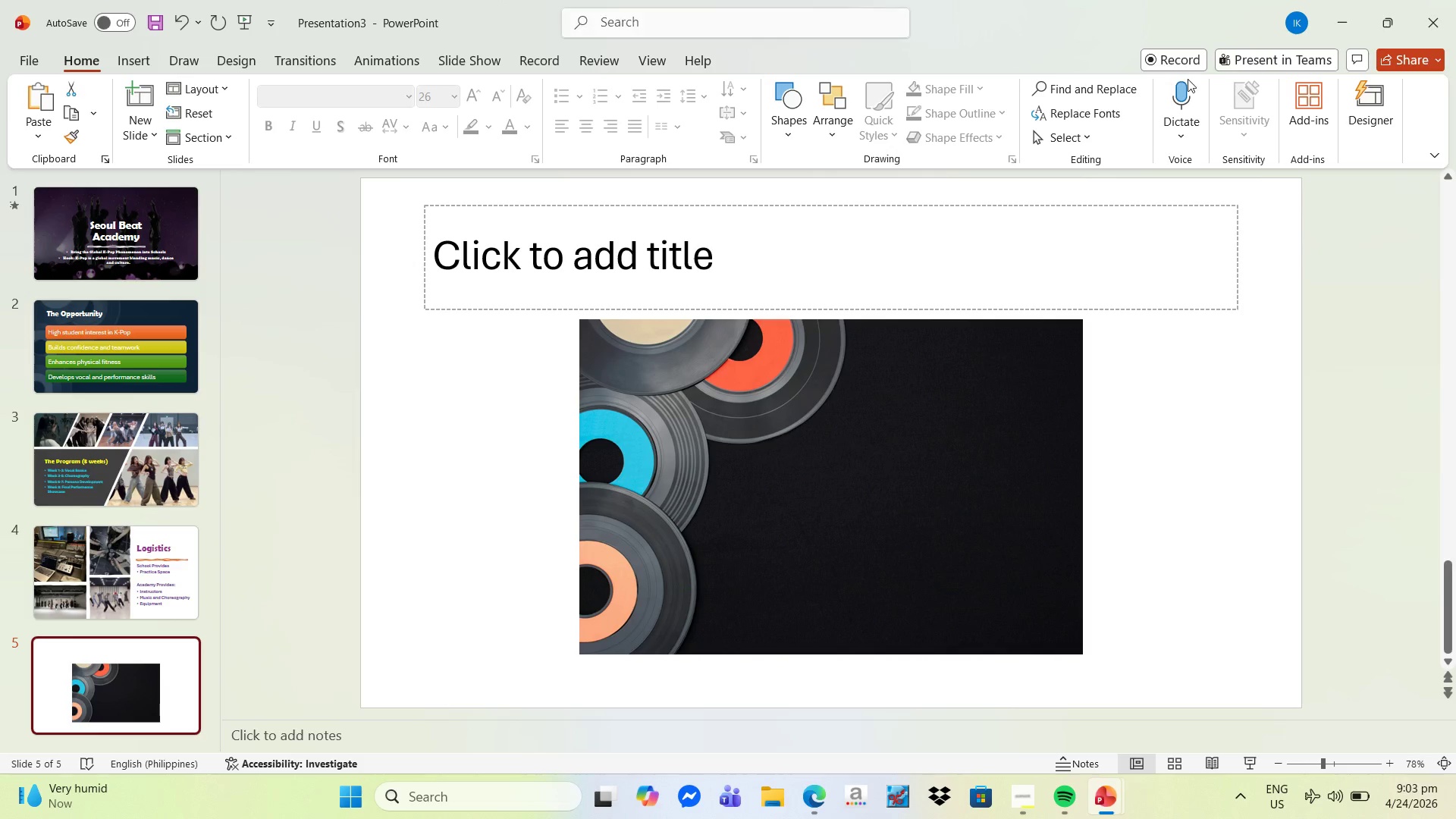 
left_click([1367, 108])
 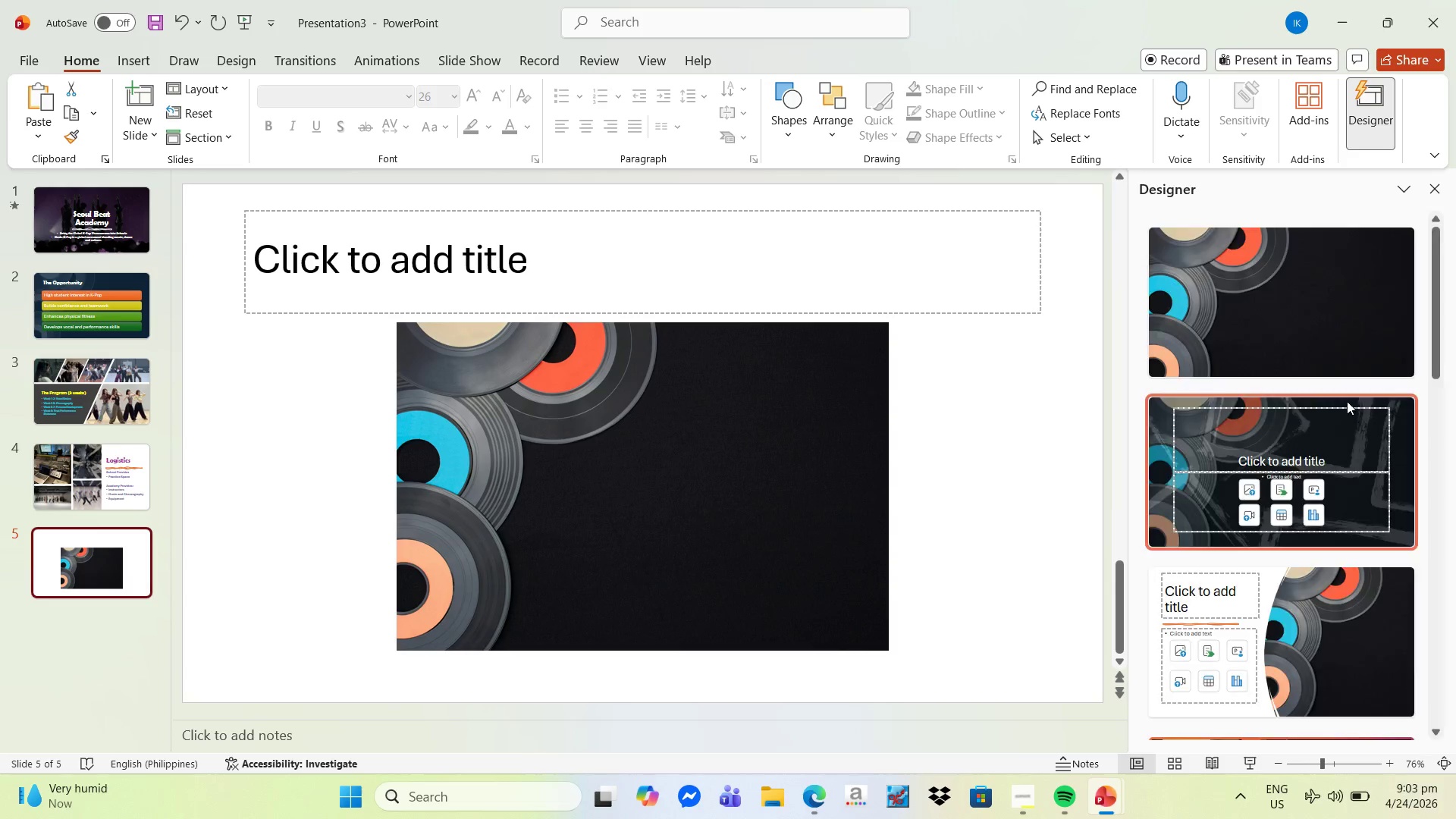 
left_click([1325, 419])
 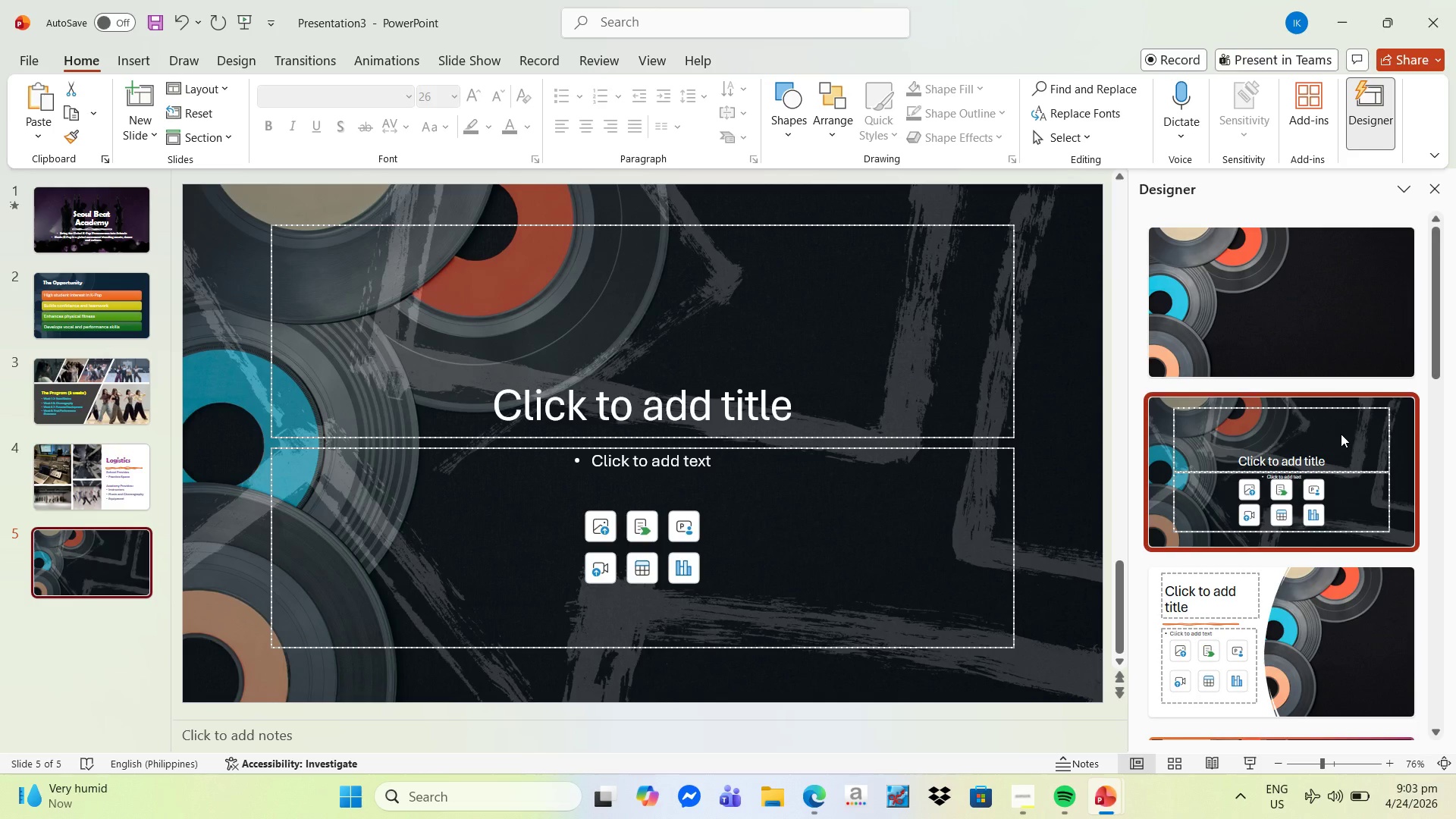 
wait(8.75)
 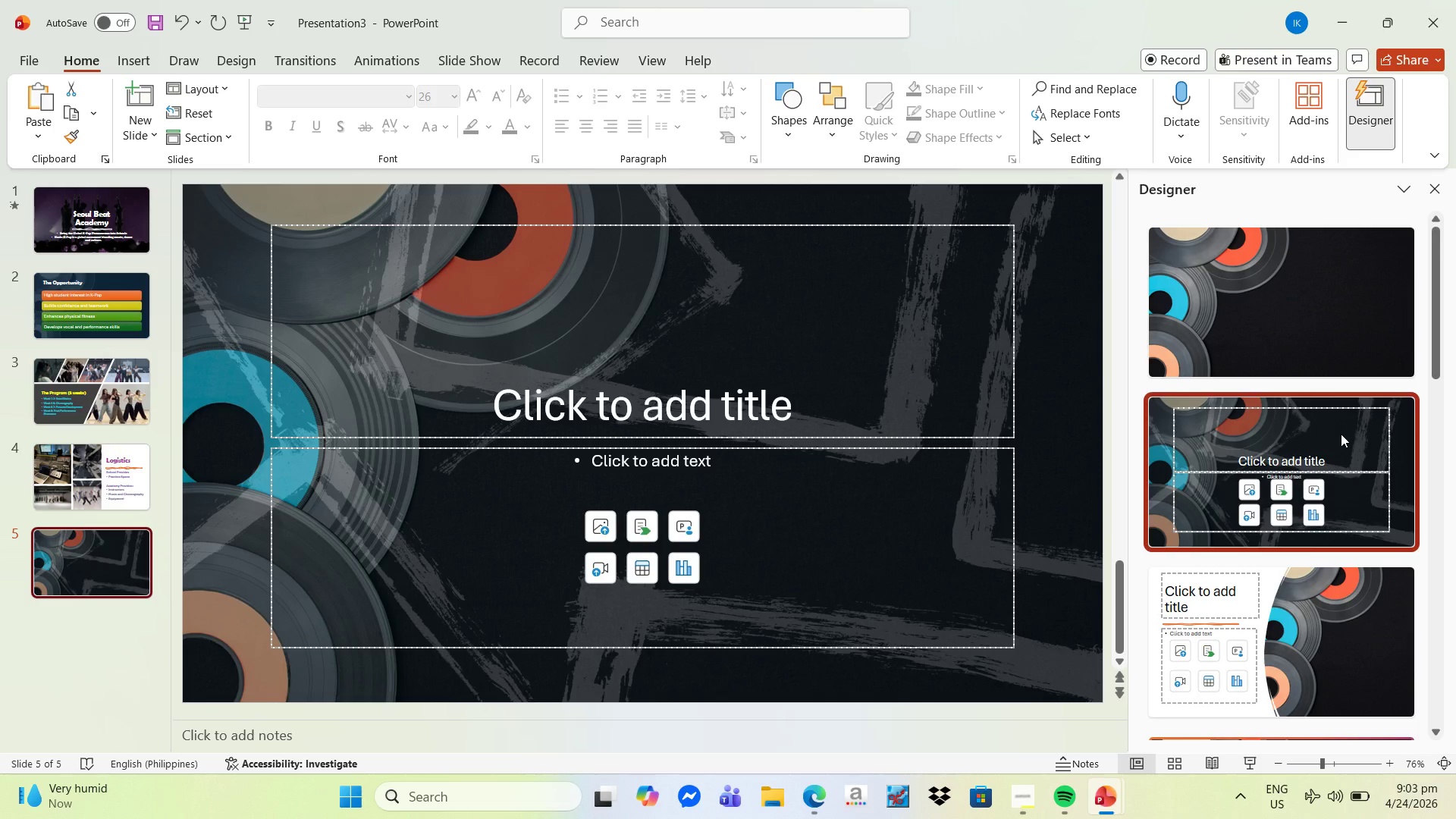 
left_click([658, 371])
 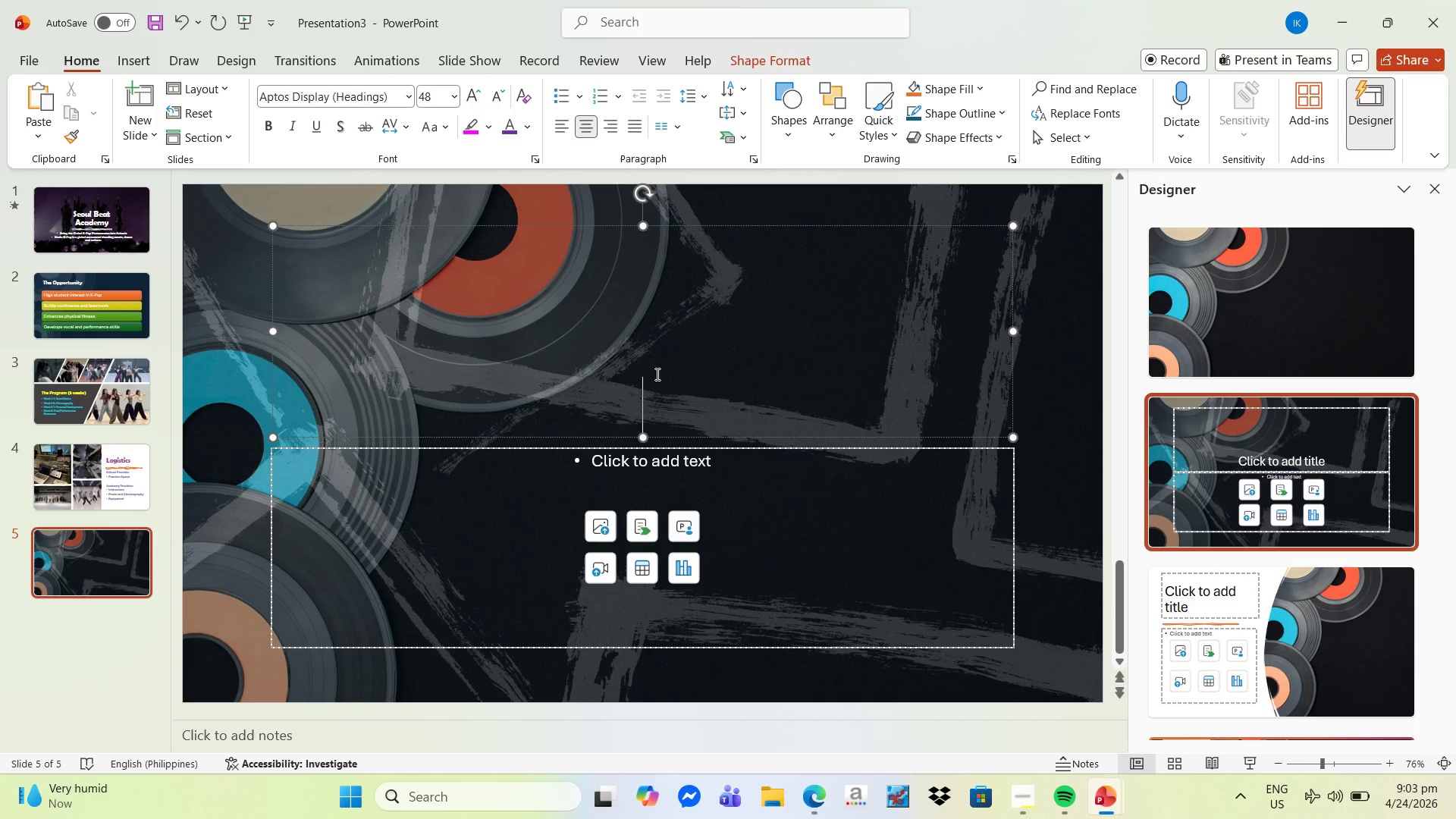 
type(Success Metrics)
 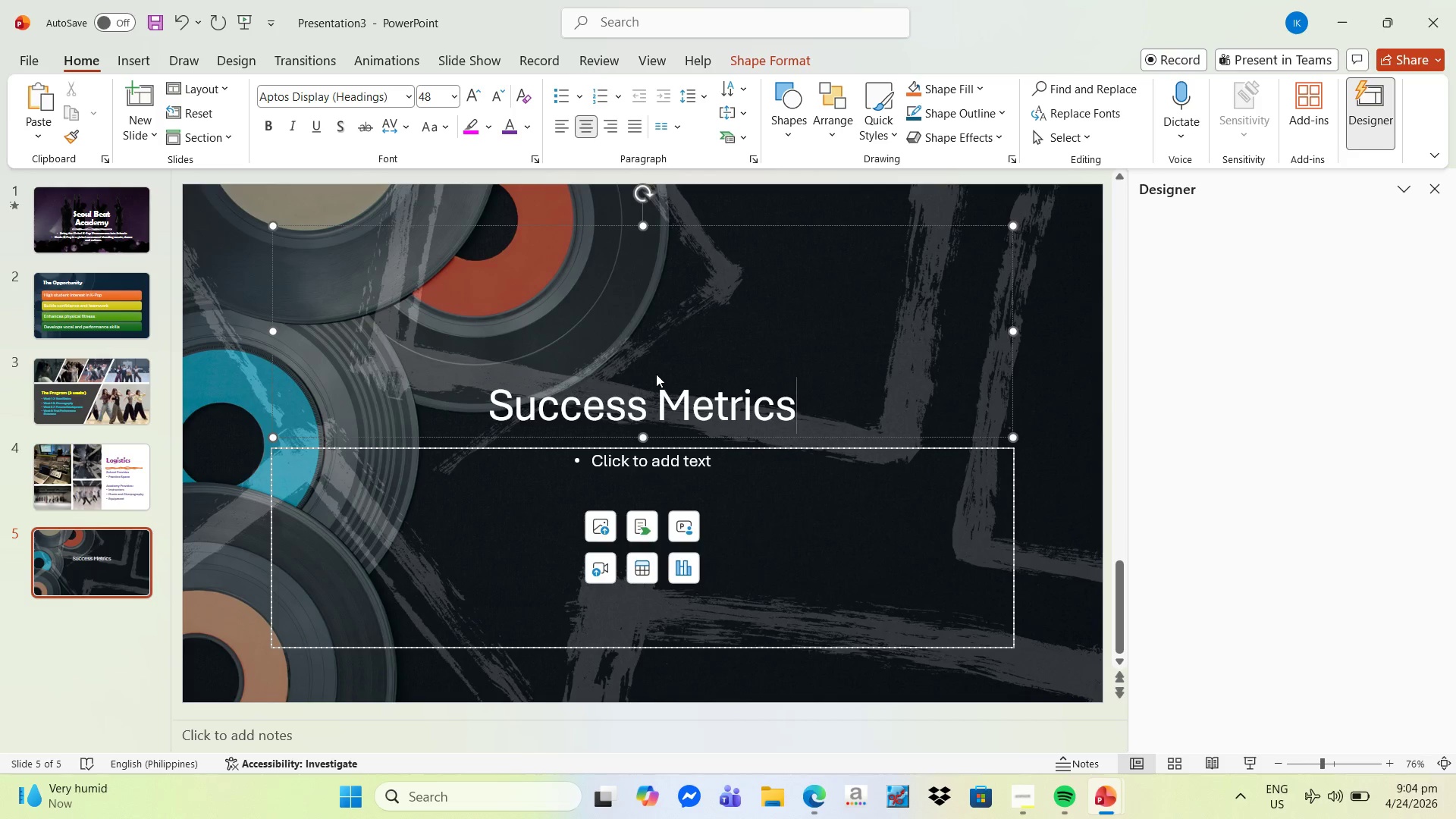 
left_click_drag(start_coordinate=[806, 412], to_coordinate=[503, 403])
 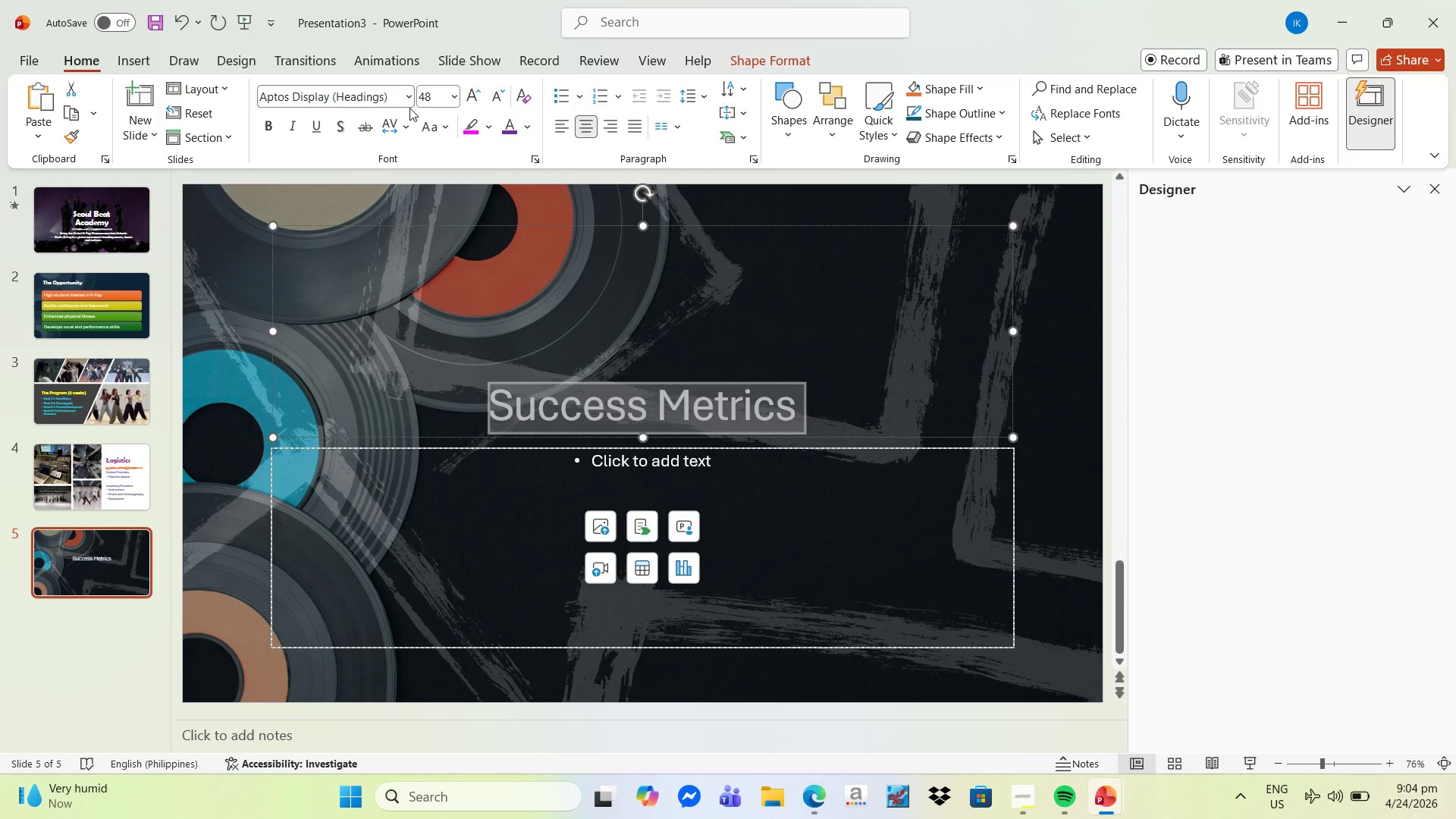 
left_click([408, 102])
 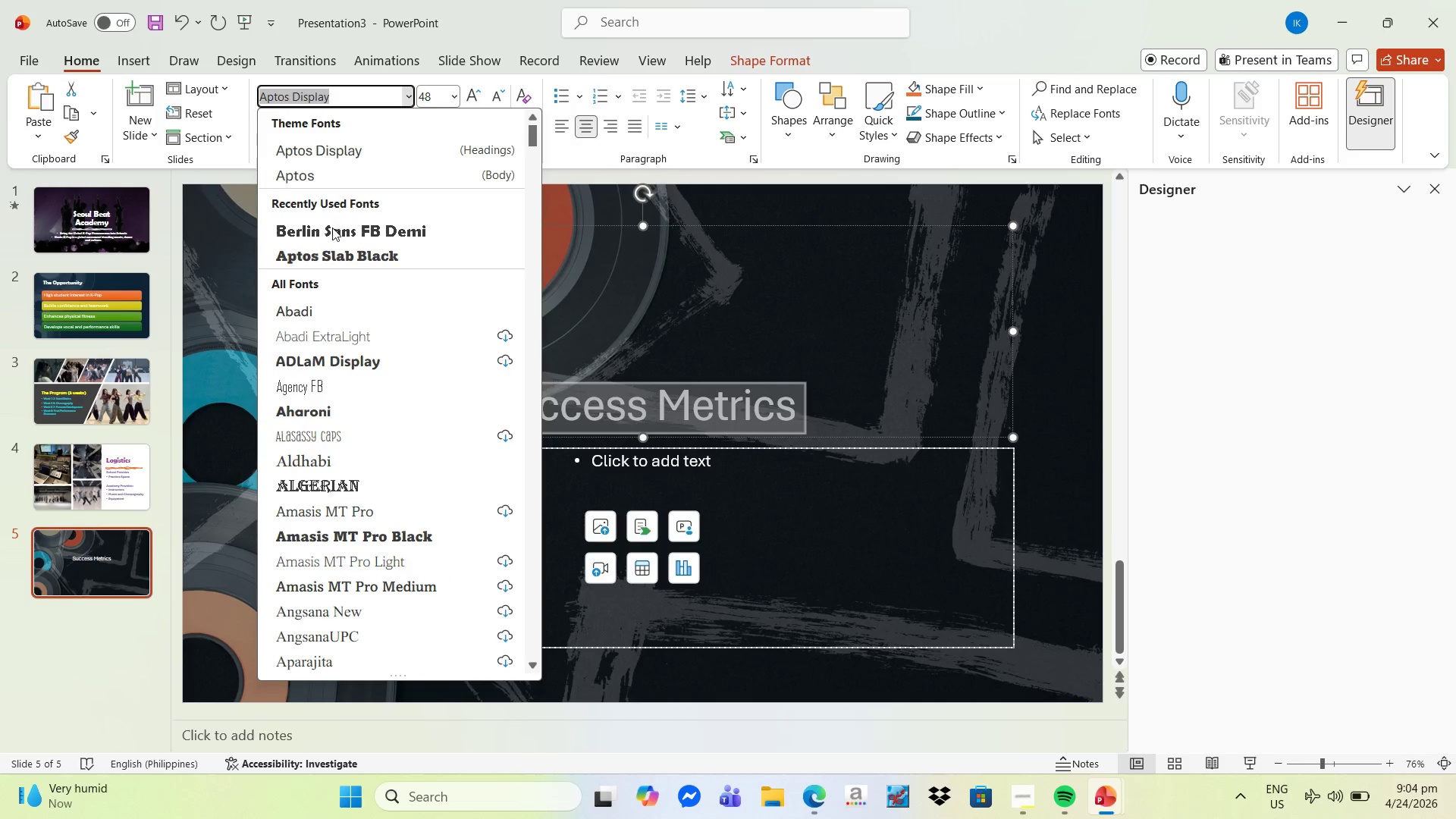 
left_click([332, 228])
 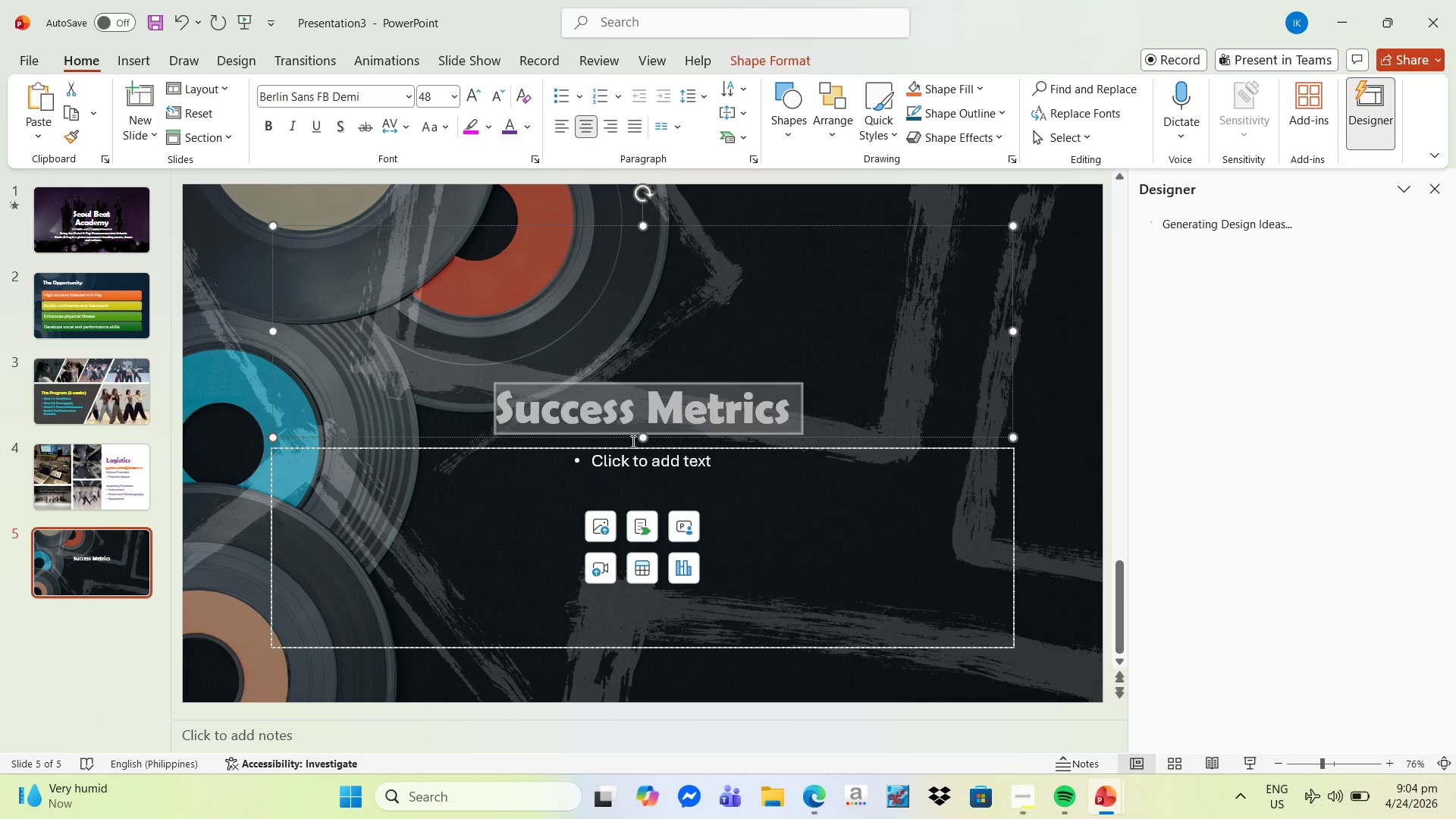 
left_click_drag(start_coordinate=[642, 438], to_coordinate=[669, 358])
 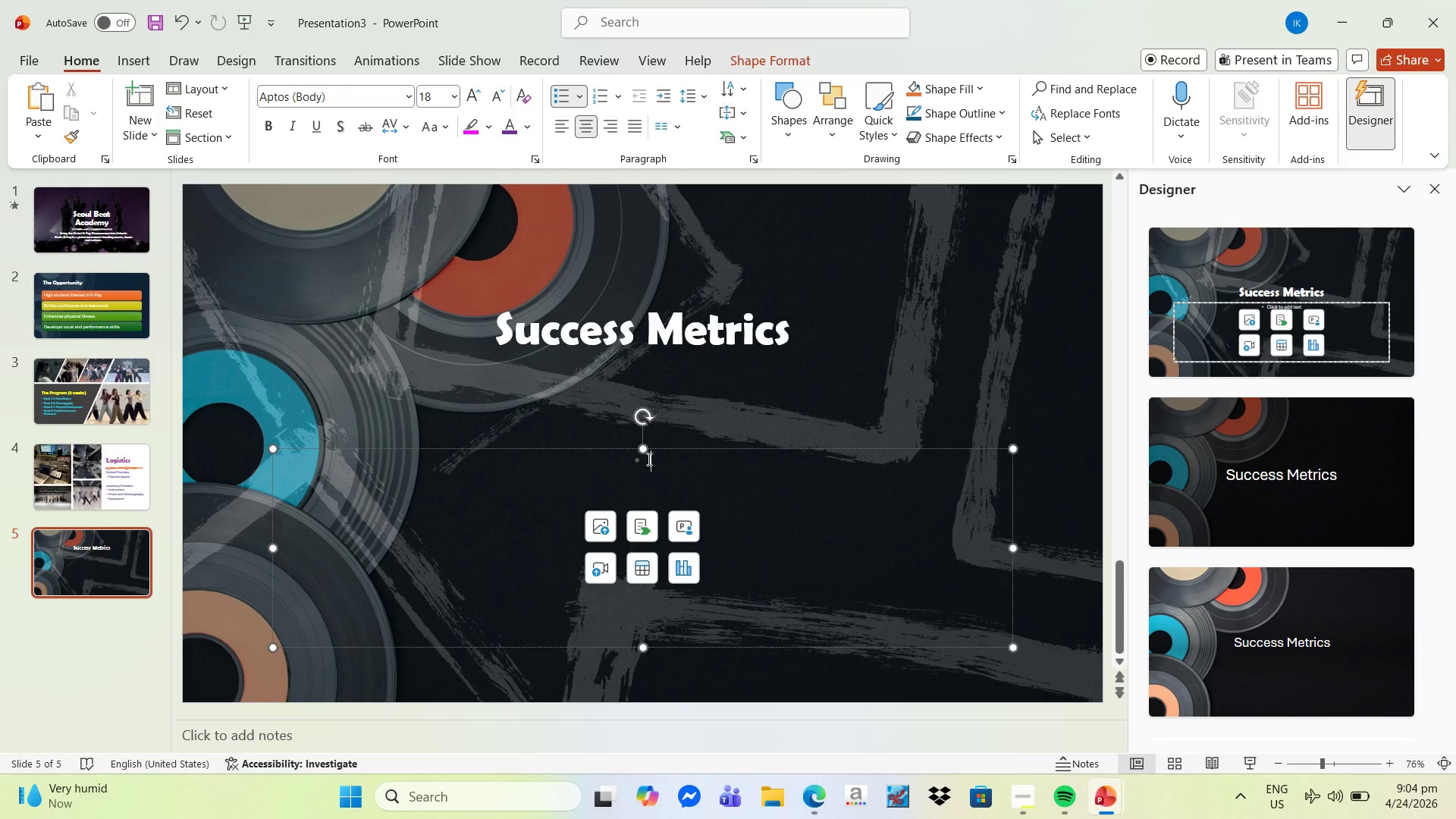 
left_click_drag(start_coordinate=[645, 449], to_coordinate=[659, 378])
 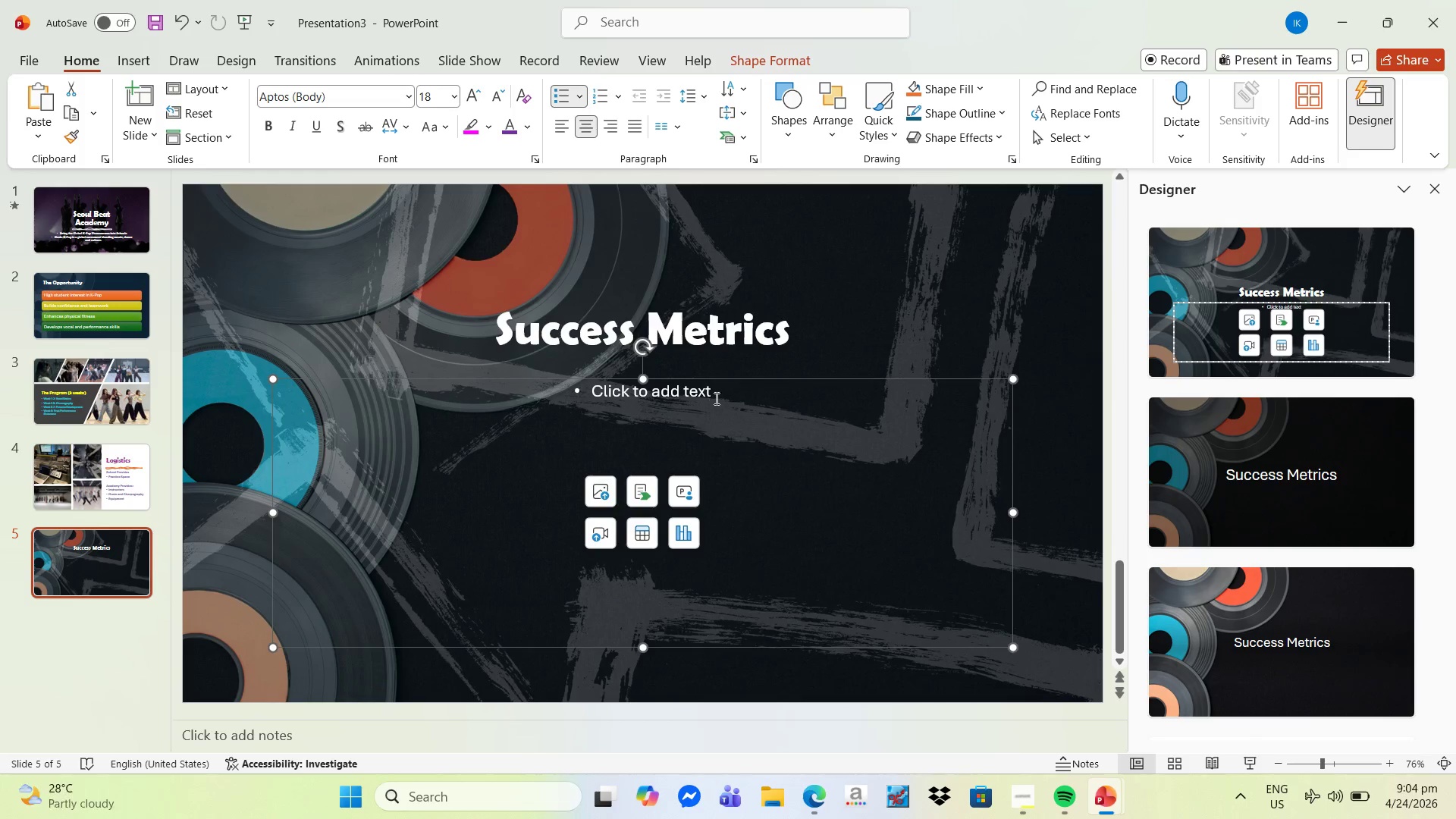 
left_click([701, 401])
 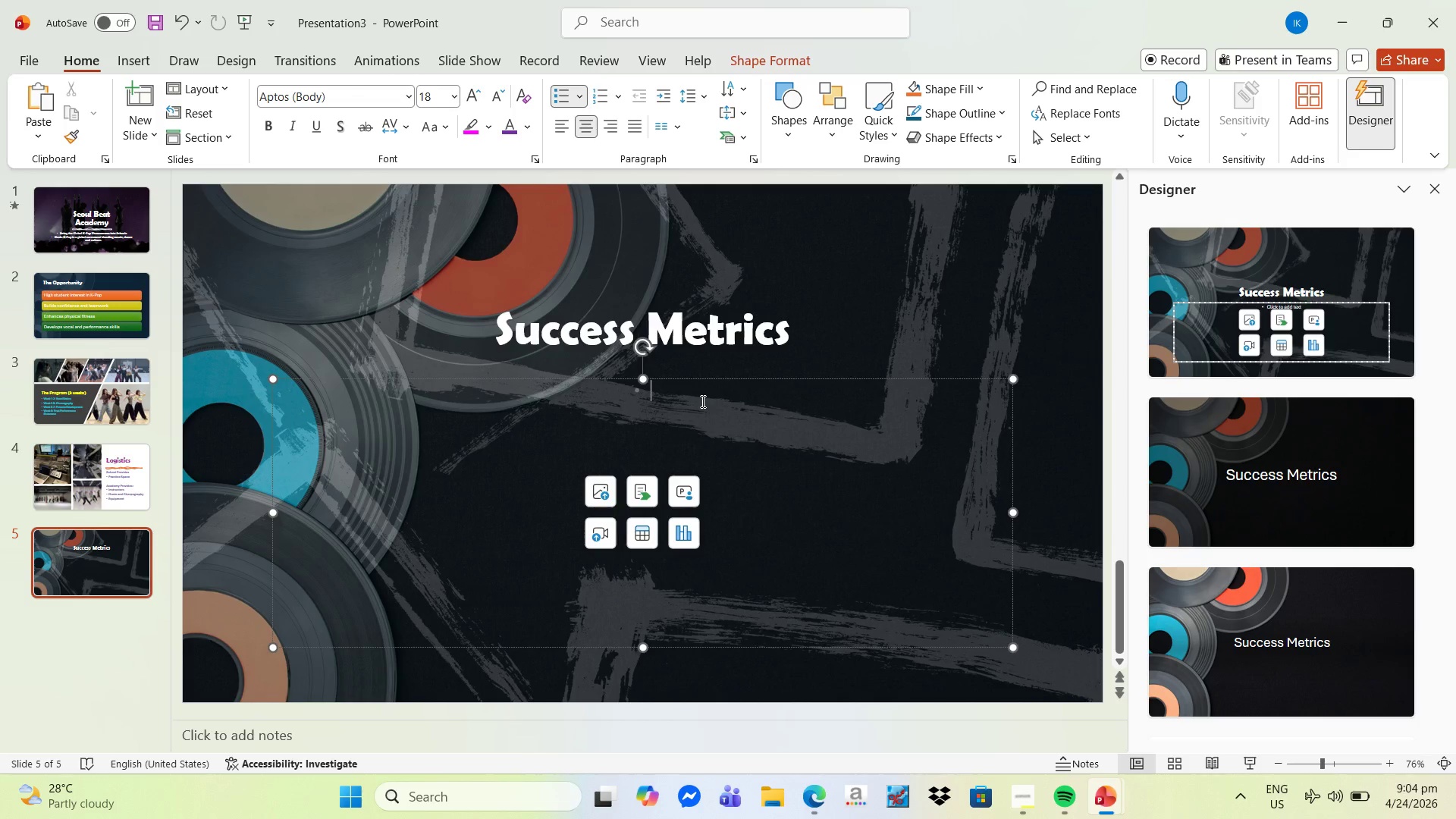 
type(Student Te)
key(Backspace)
key(Backspace)
type(testimonials (pla)
key(Backspace)
key(Backspace)
key(Backspace)
key(Backspace)
key(Backspace)
 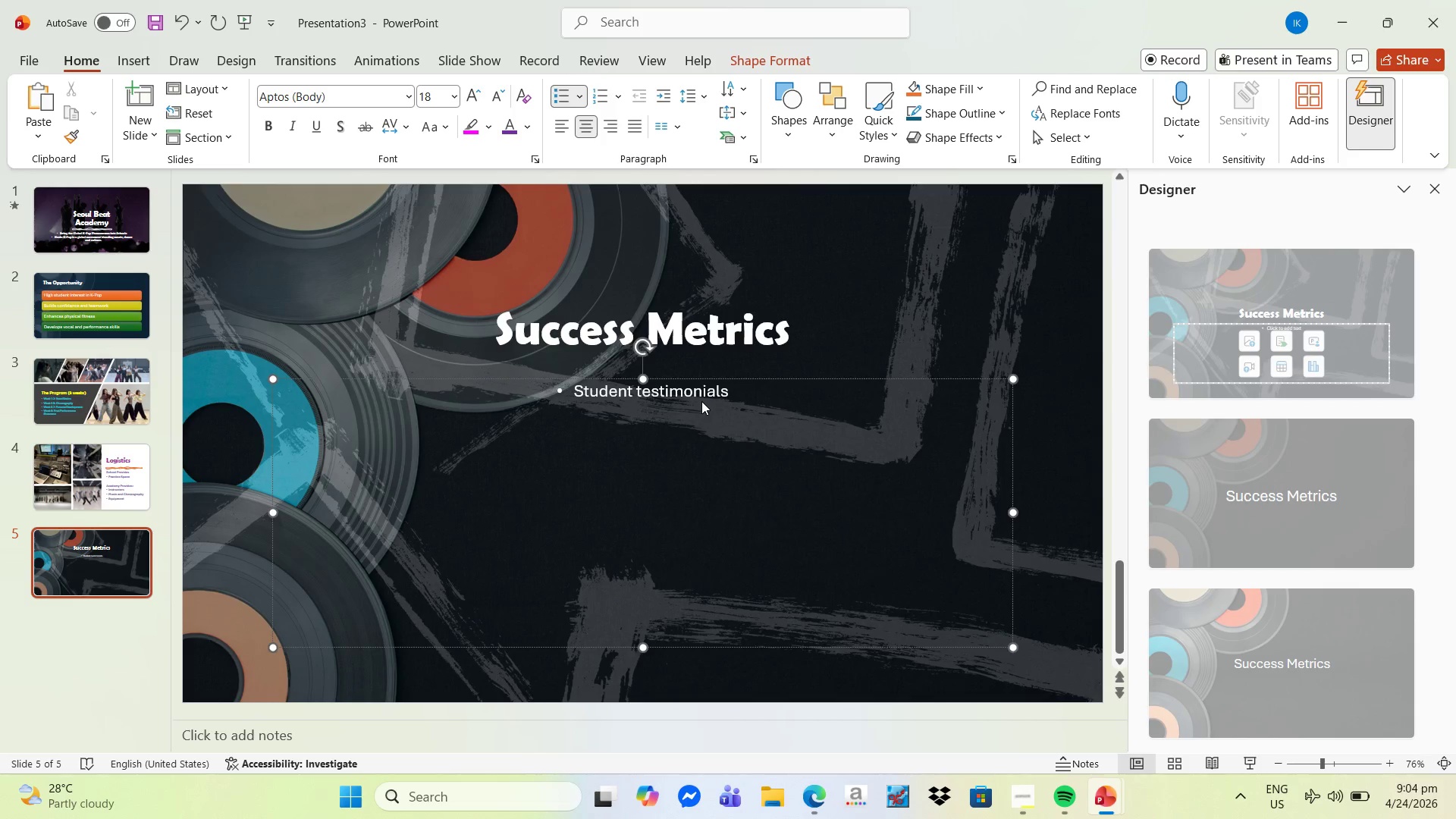 
key(Enter)
 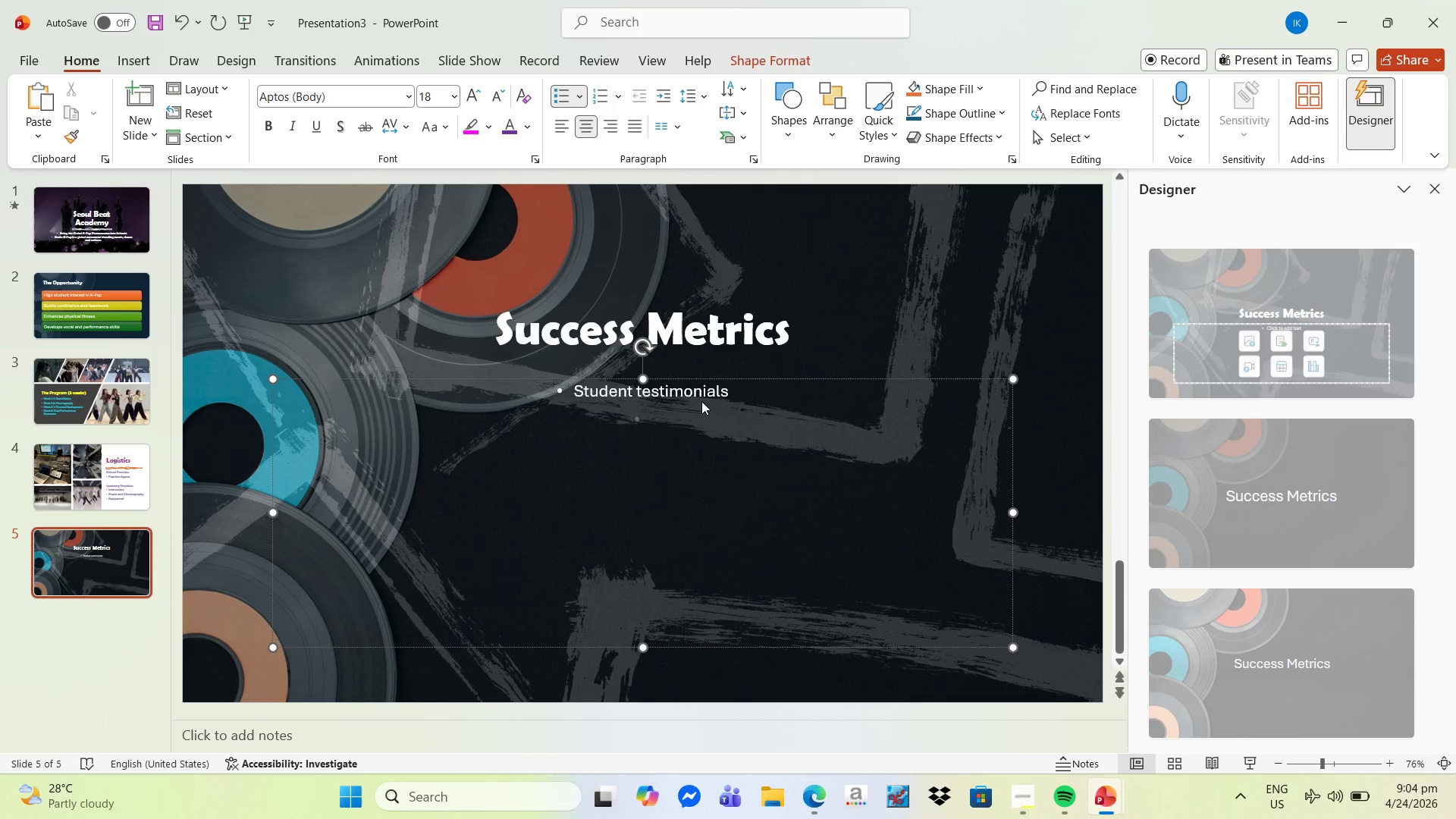 
type(Performance improvements )
key(Backspace)
key(Backspace)
type( stats)
 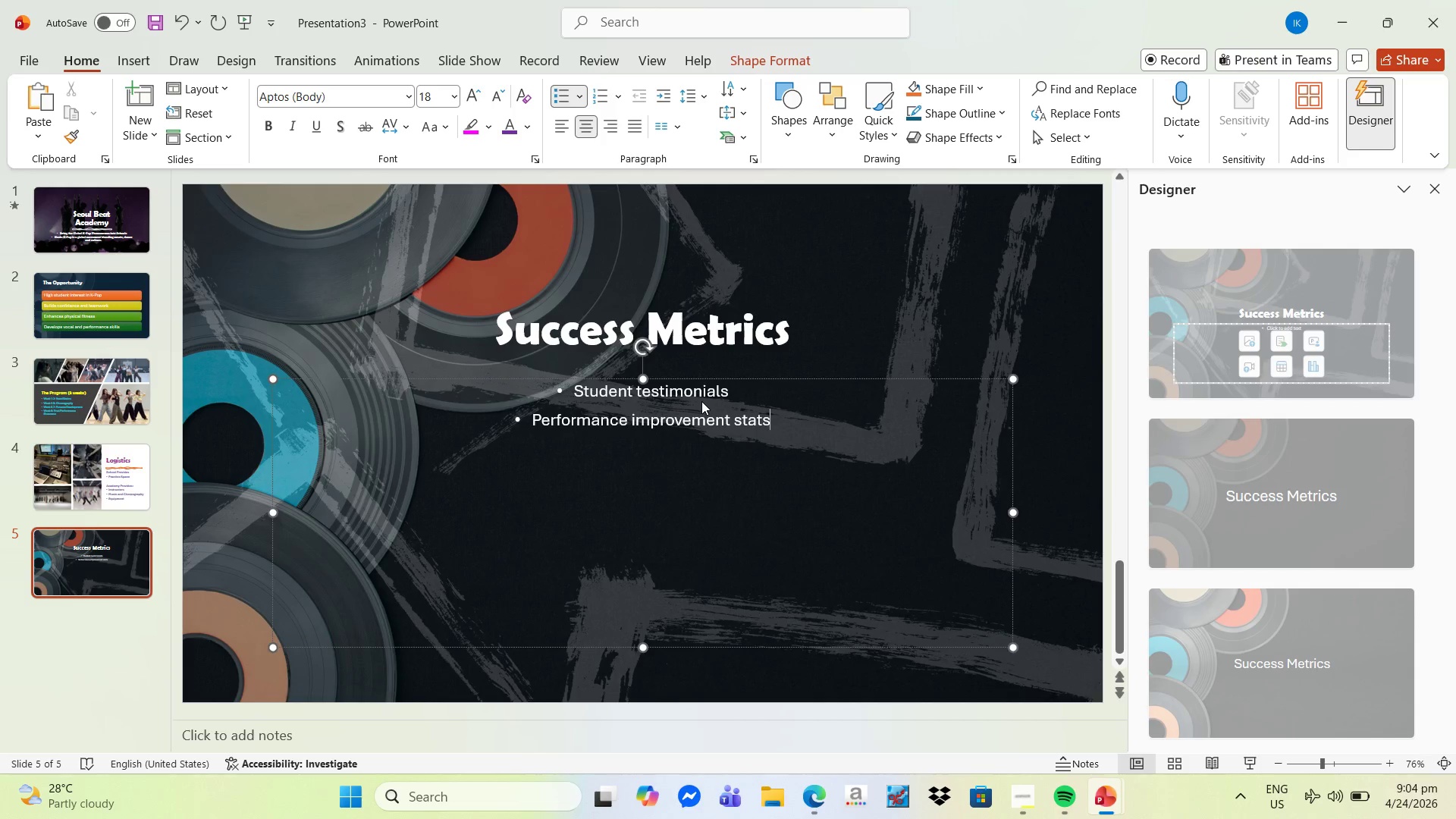 
key(Enter)
 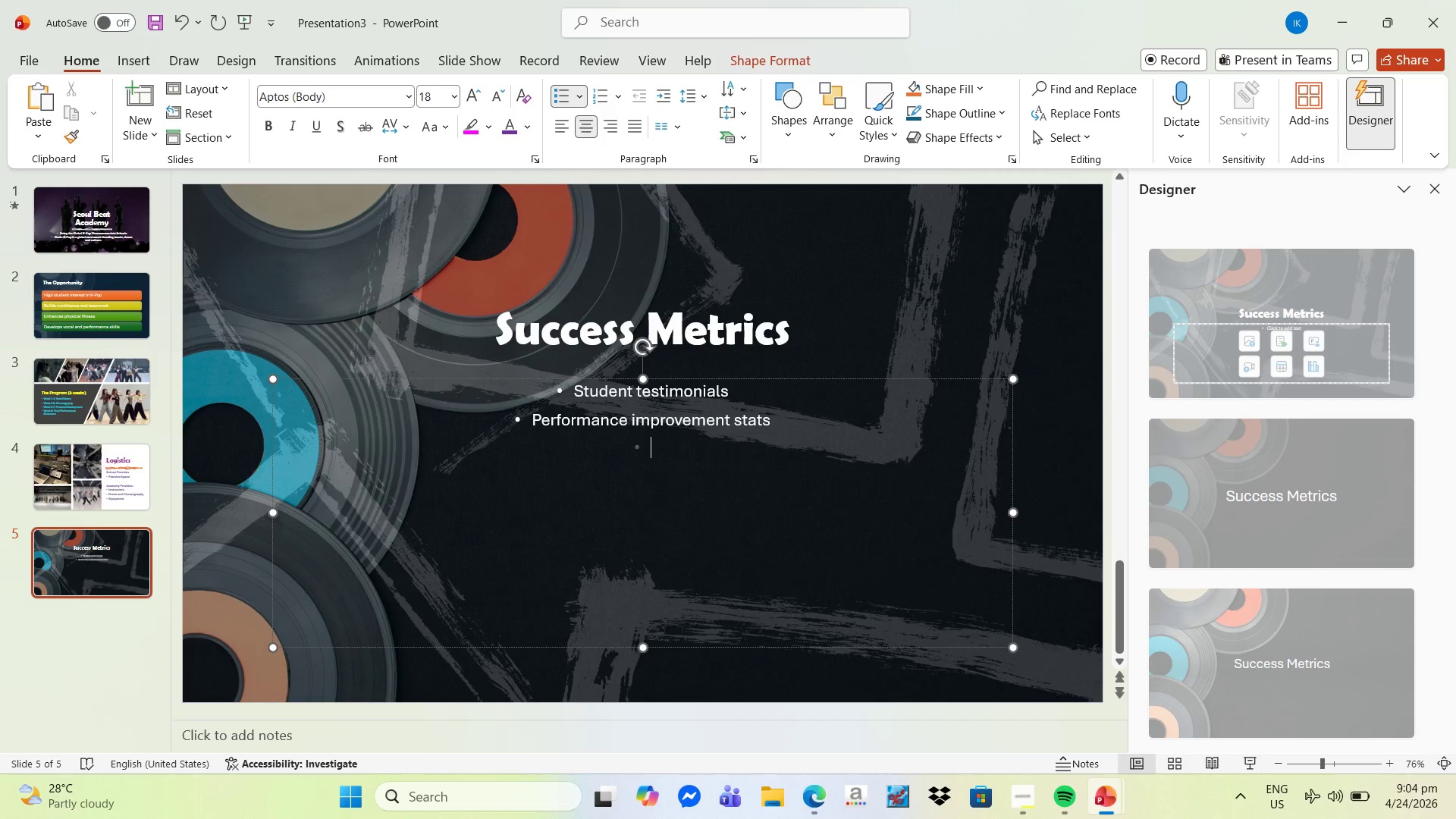 
type(ENgagemen)
key(Backspace)
key(Backspace)
key(Backspace)
key(Backspace)
key(Backspace)
key(Backspace)
key(Backspace)
key(Backspace)
type(ngagement rates)
 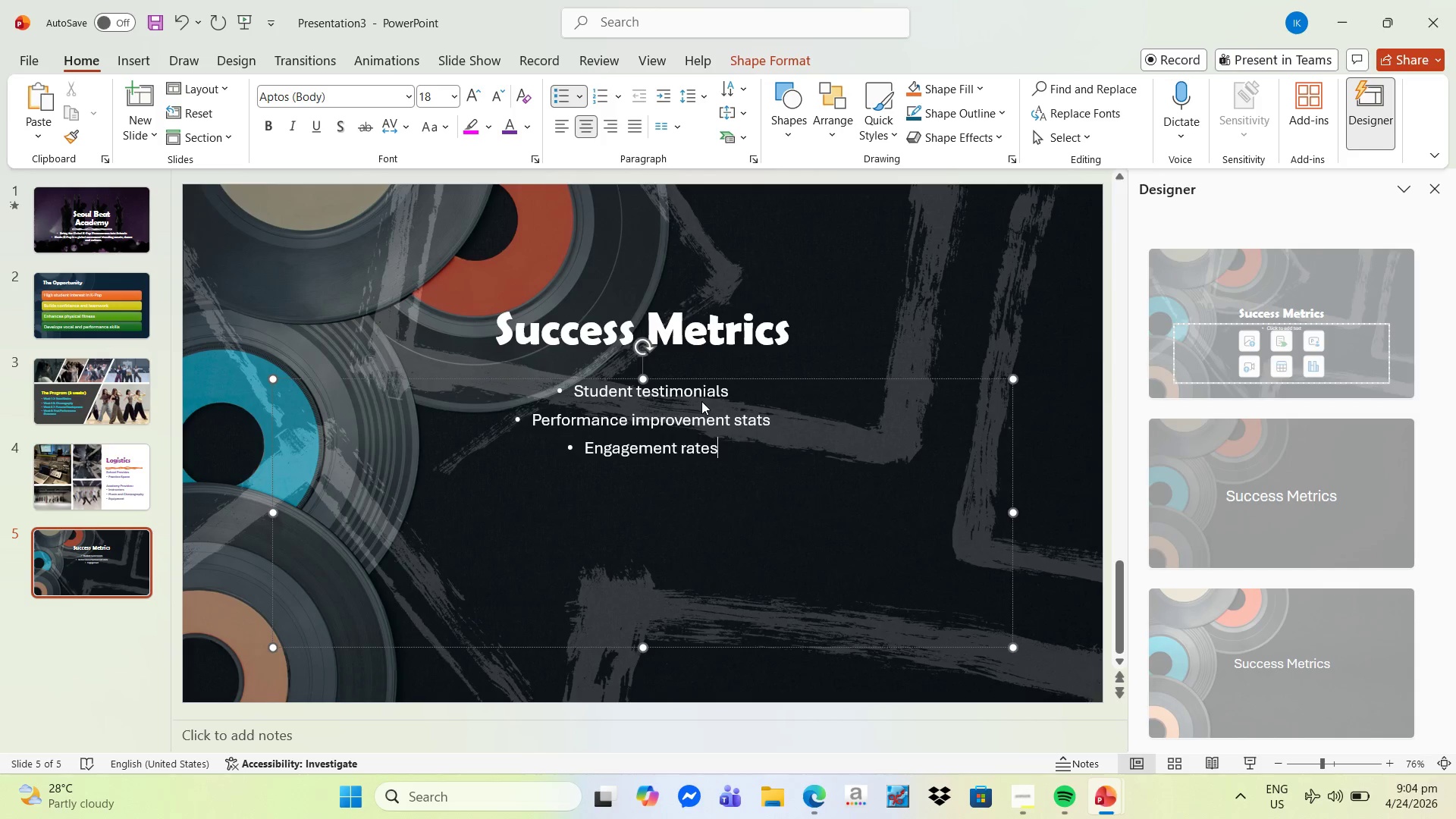 
key(Enter)
 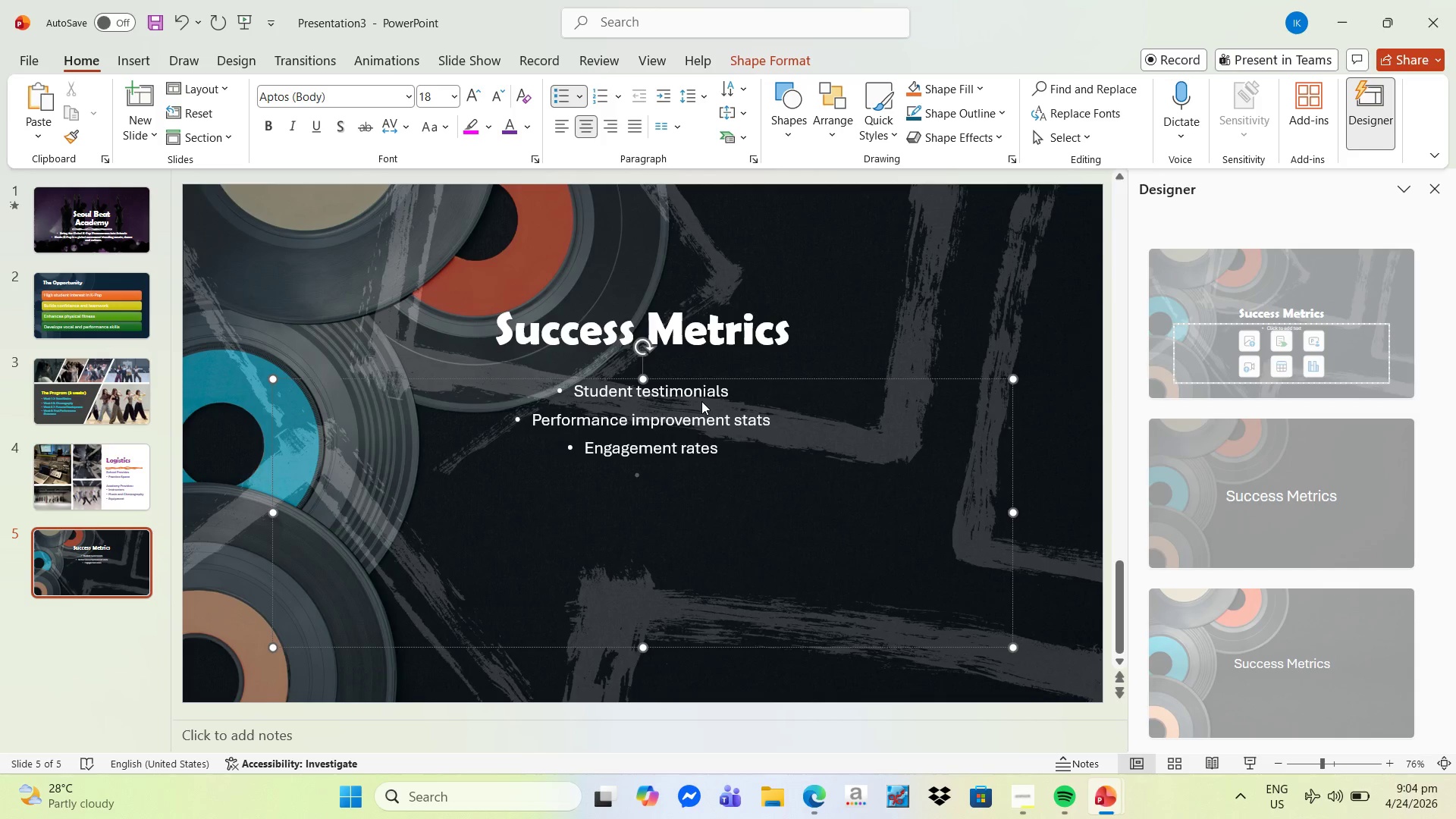 
type(T)
key(Backspace)
type(Attendance ranking)
 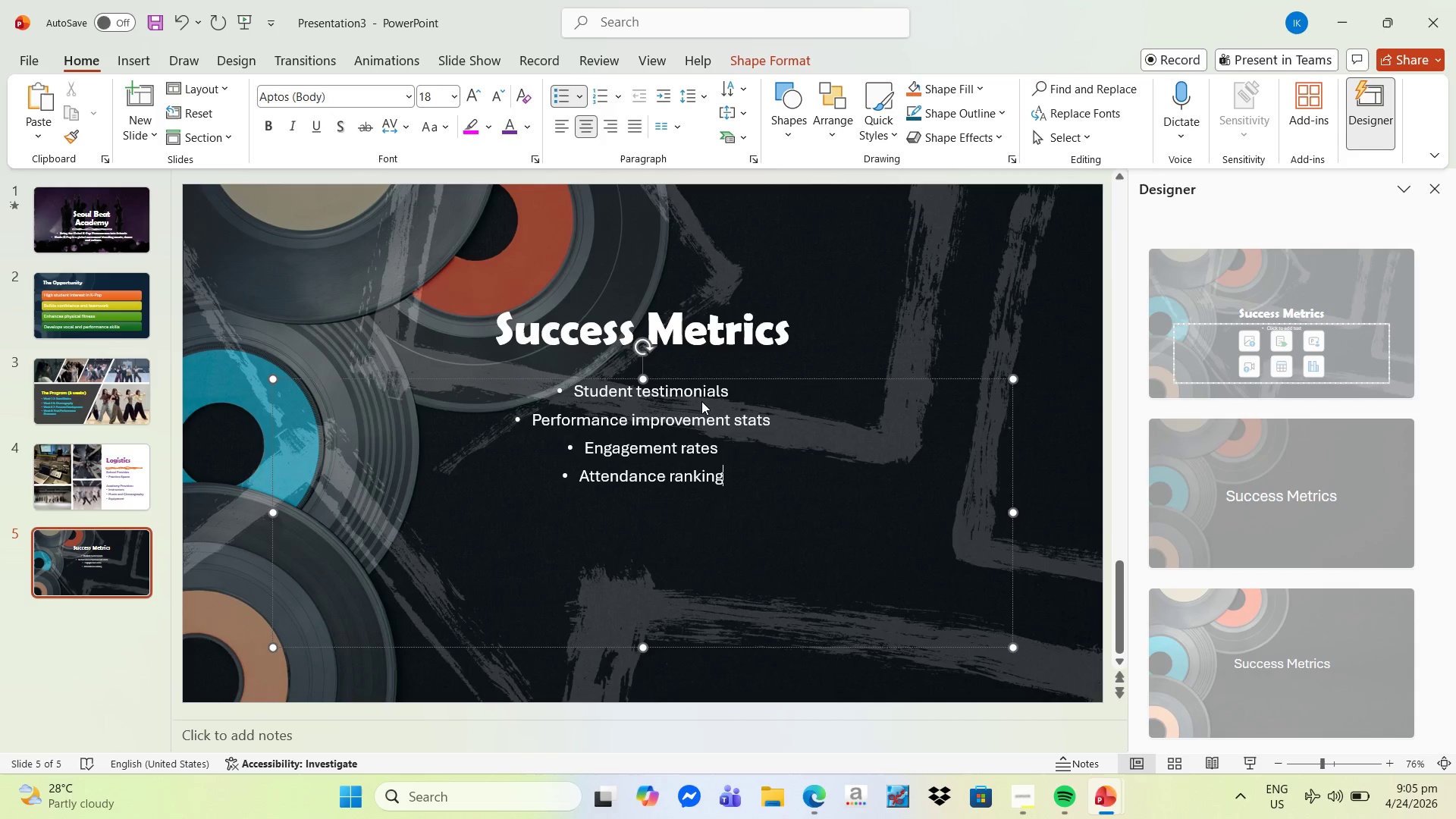 
key(Backspace)
key(Backspace)
key(Backspace)
key(Backspace)
key(Backspace)
key(Backspace)
key(Backspace)
type(tracking)
 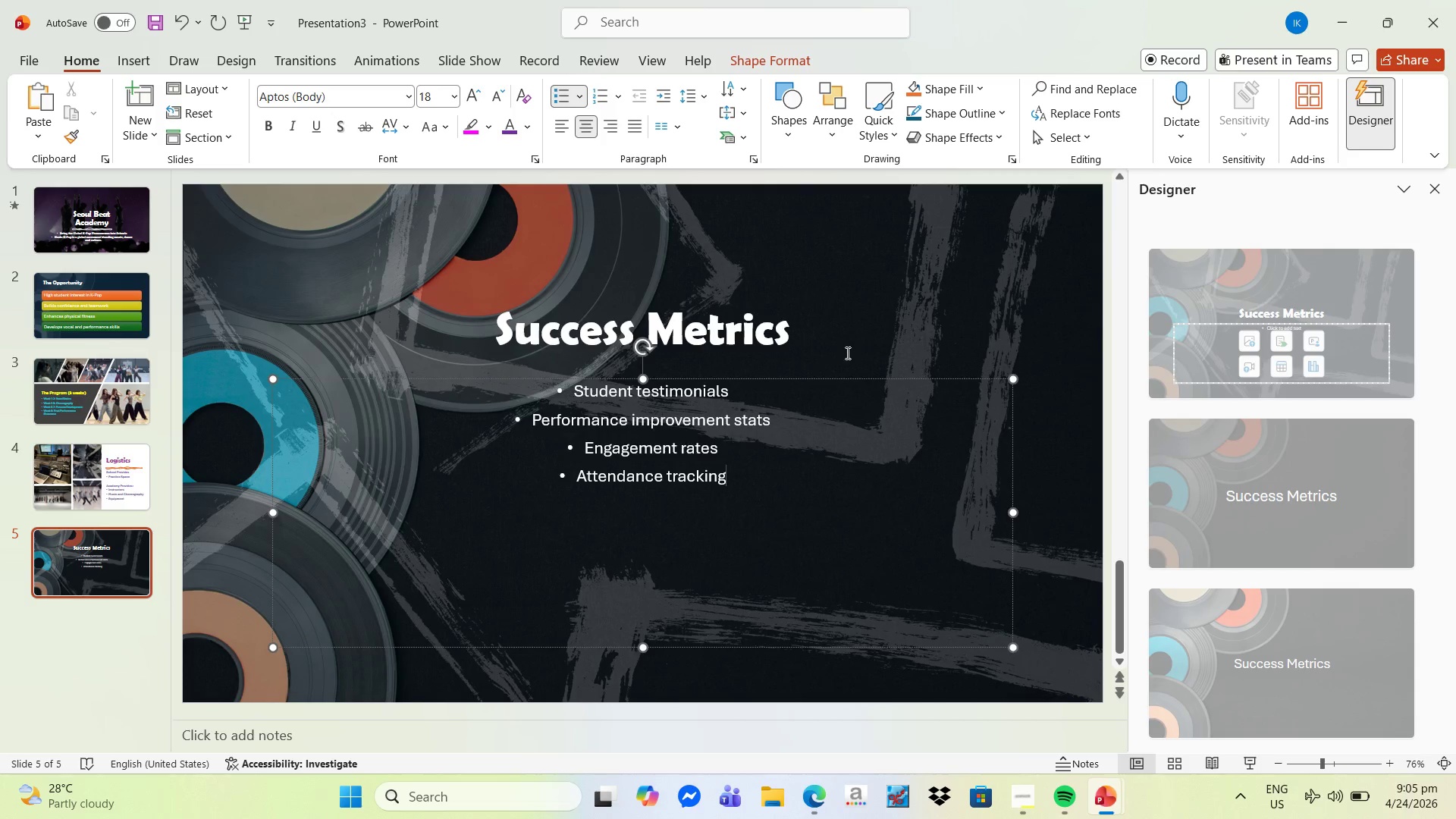 
left_click([874, 330])
 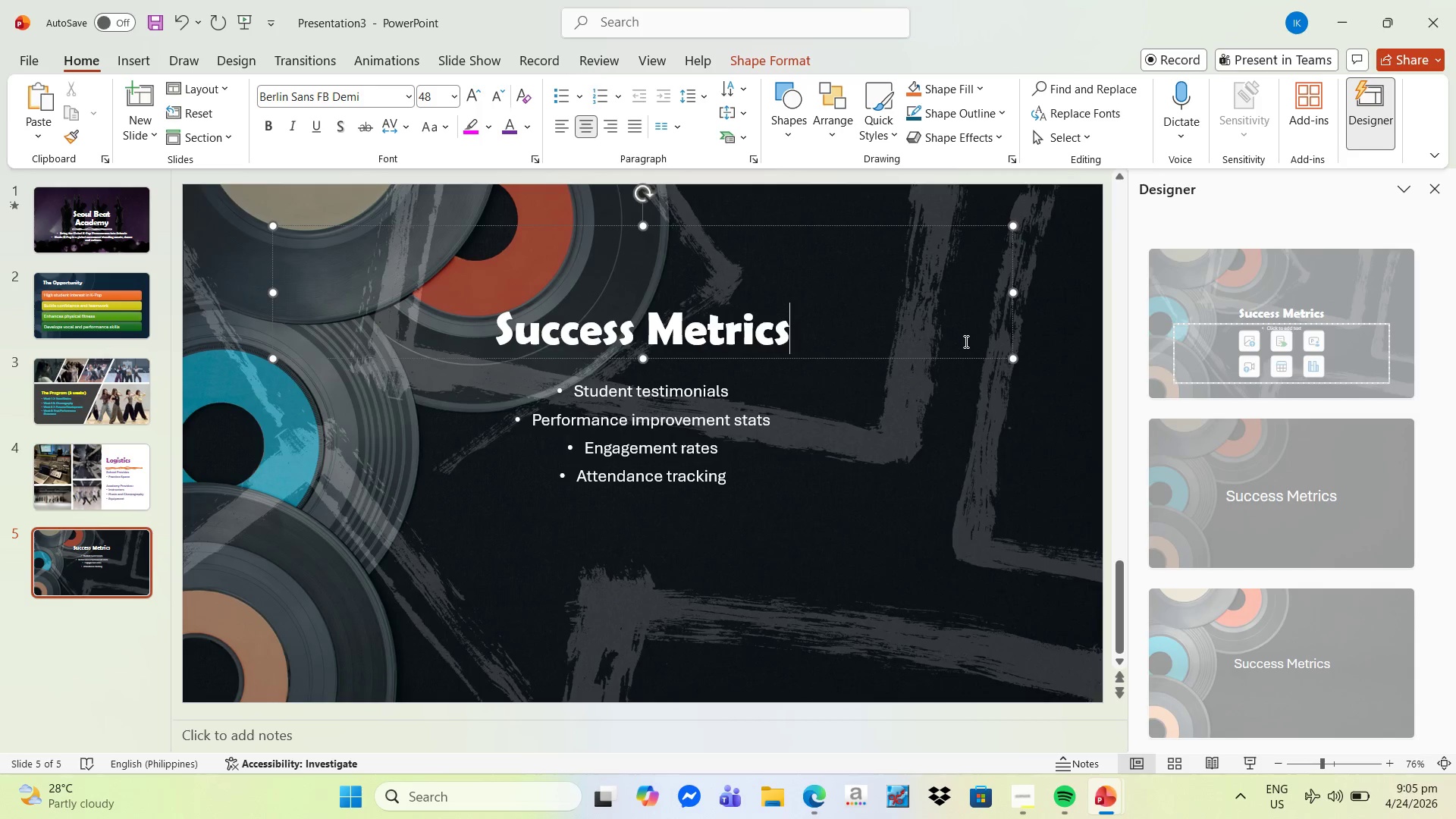 
left_click_drag(start_coordinate=[797, 332], to_coordinate=[497, 330])
 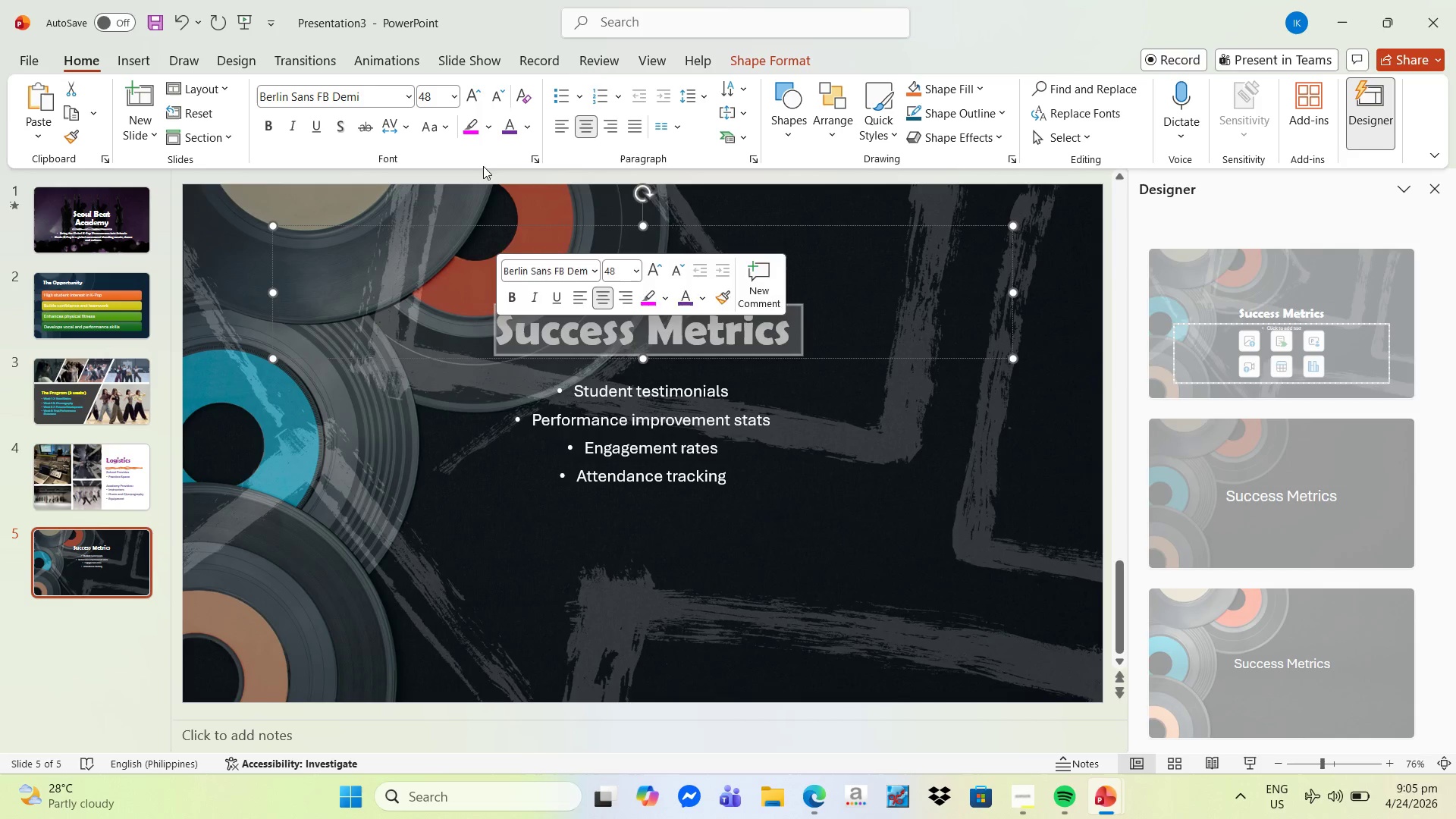 
mouse_move([529, 137])
 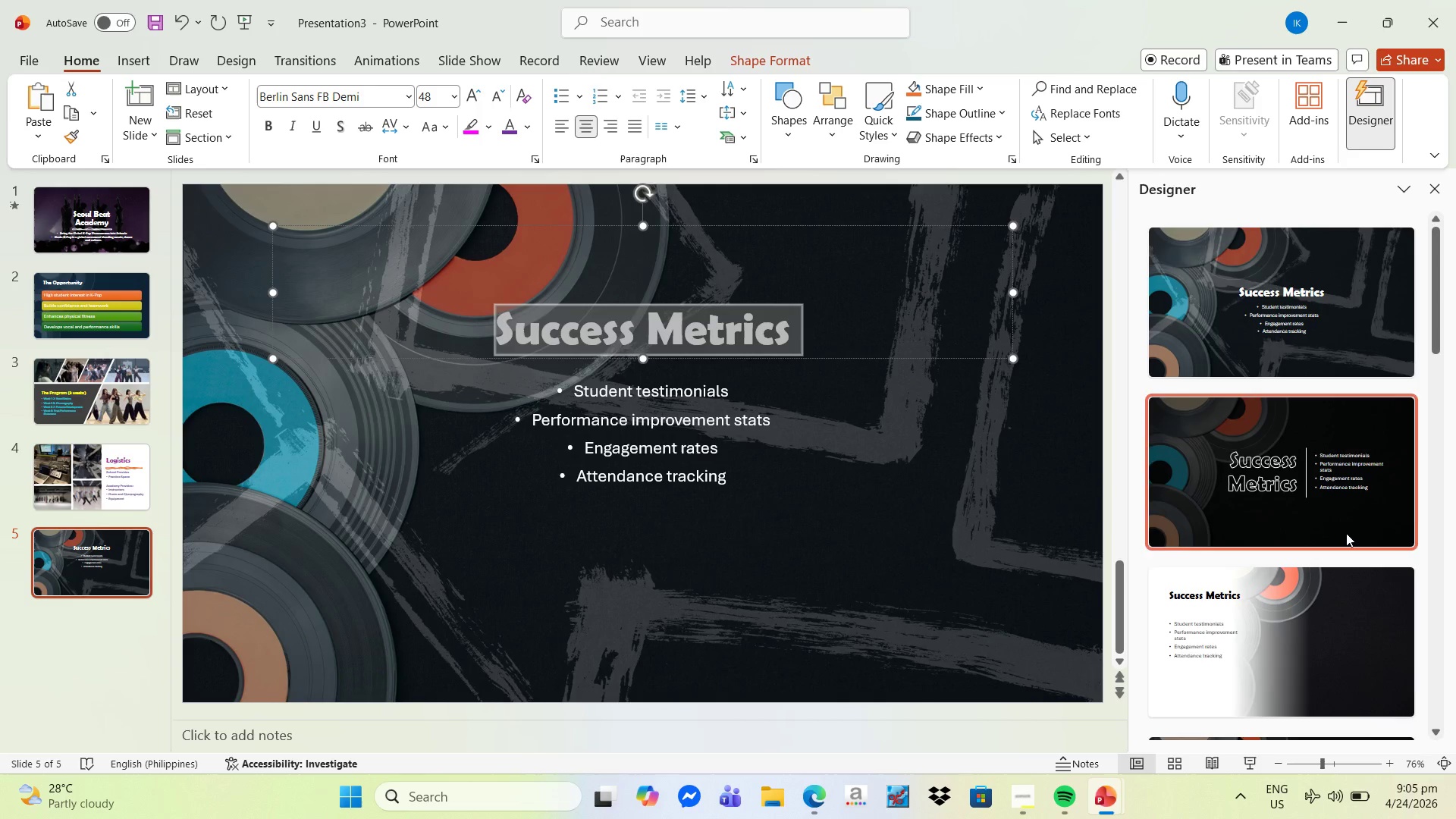 
scroll: coordinate [1346, 533], scroll_direction: down, amount: 3.0
 